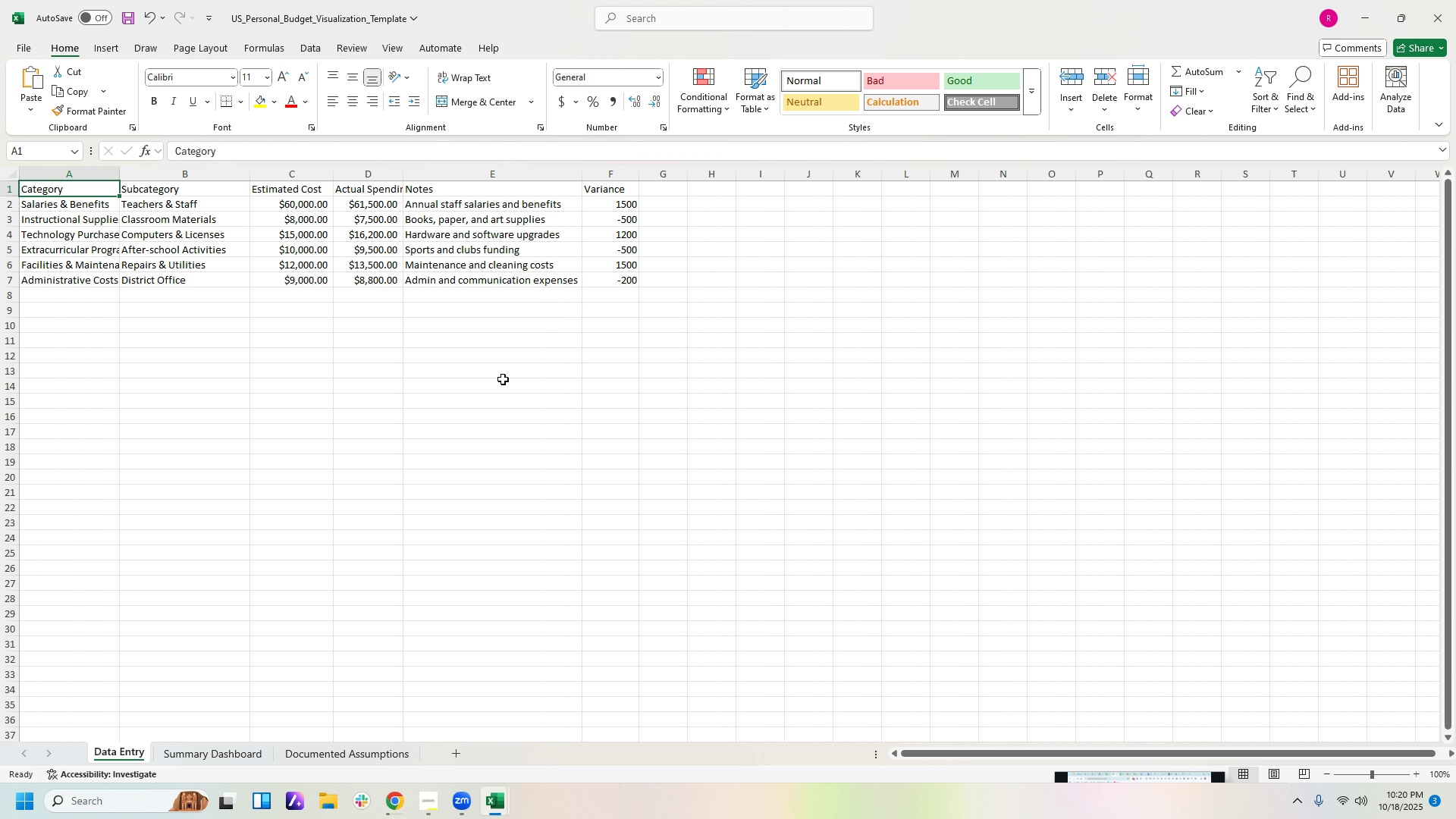 
left_click([489, 795])
 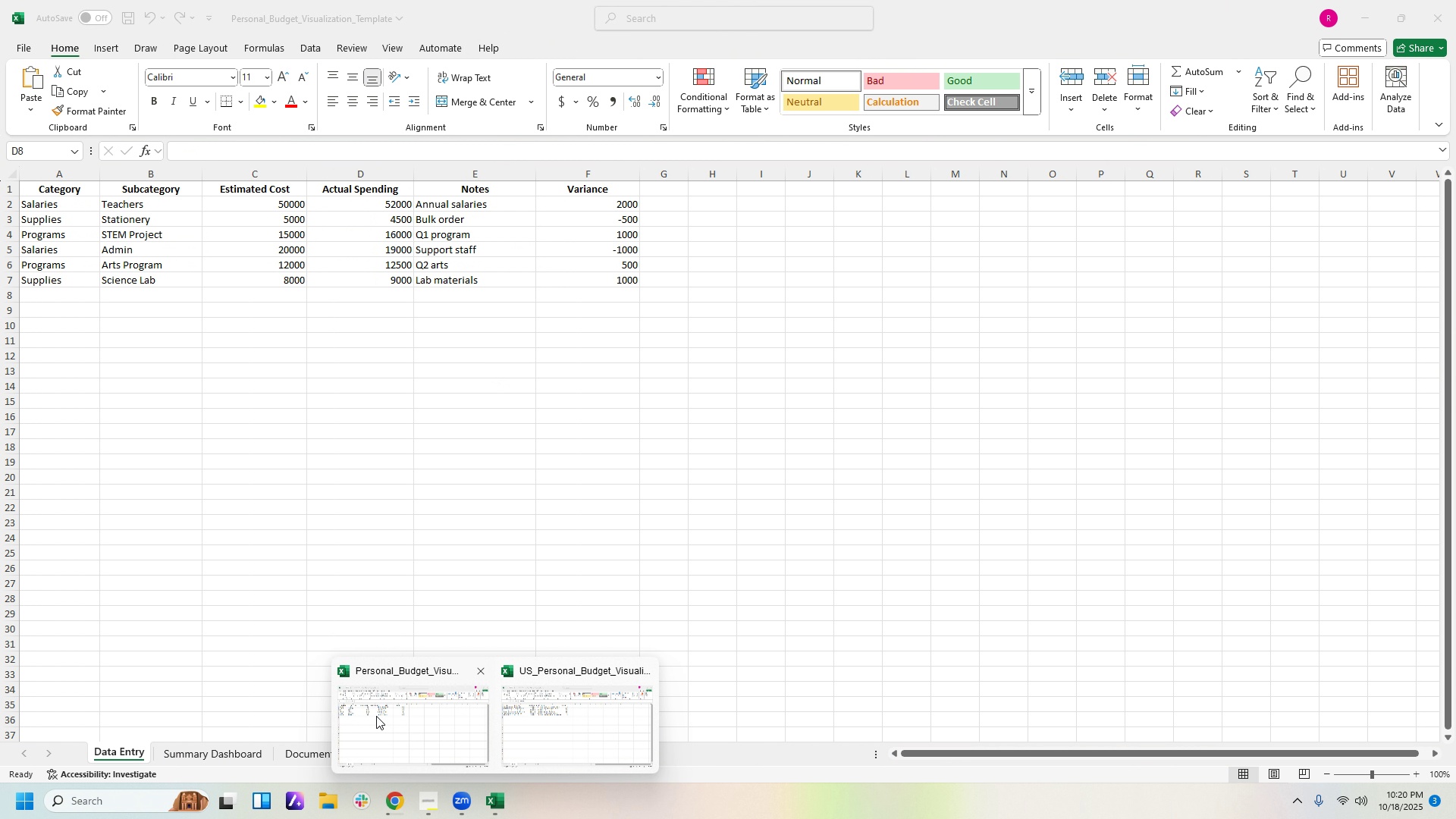 
left_click([376, 716])
 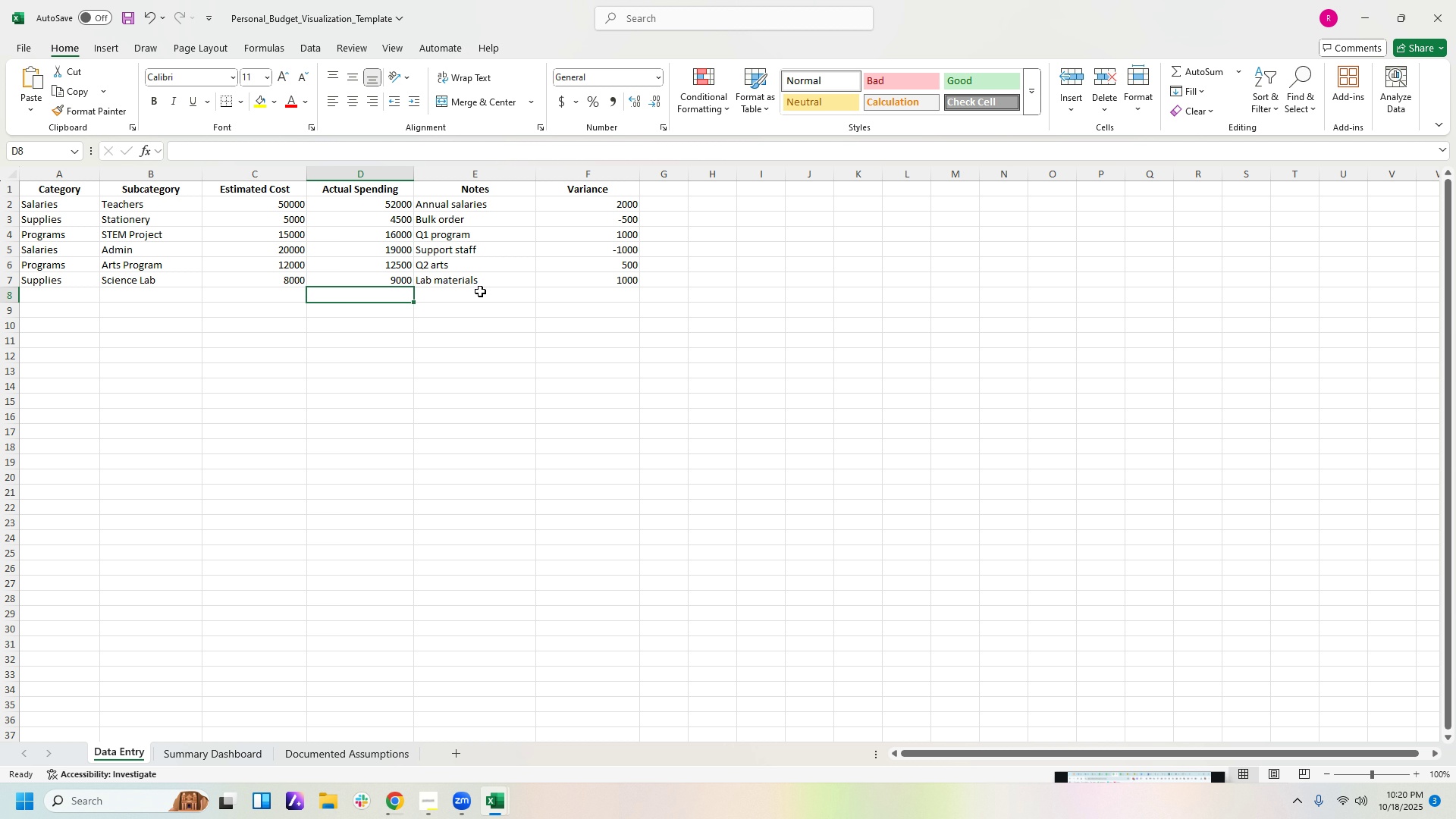 
wait(6.61)
 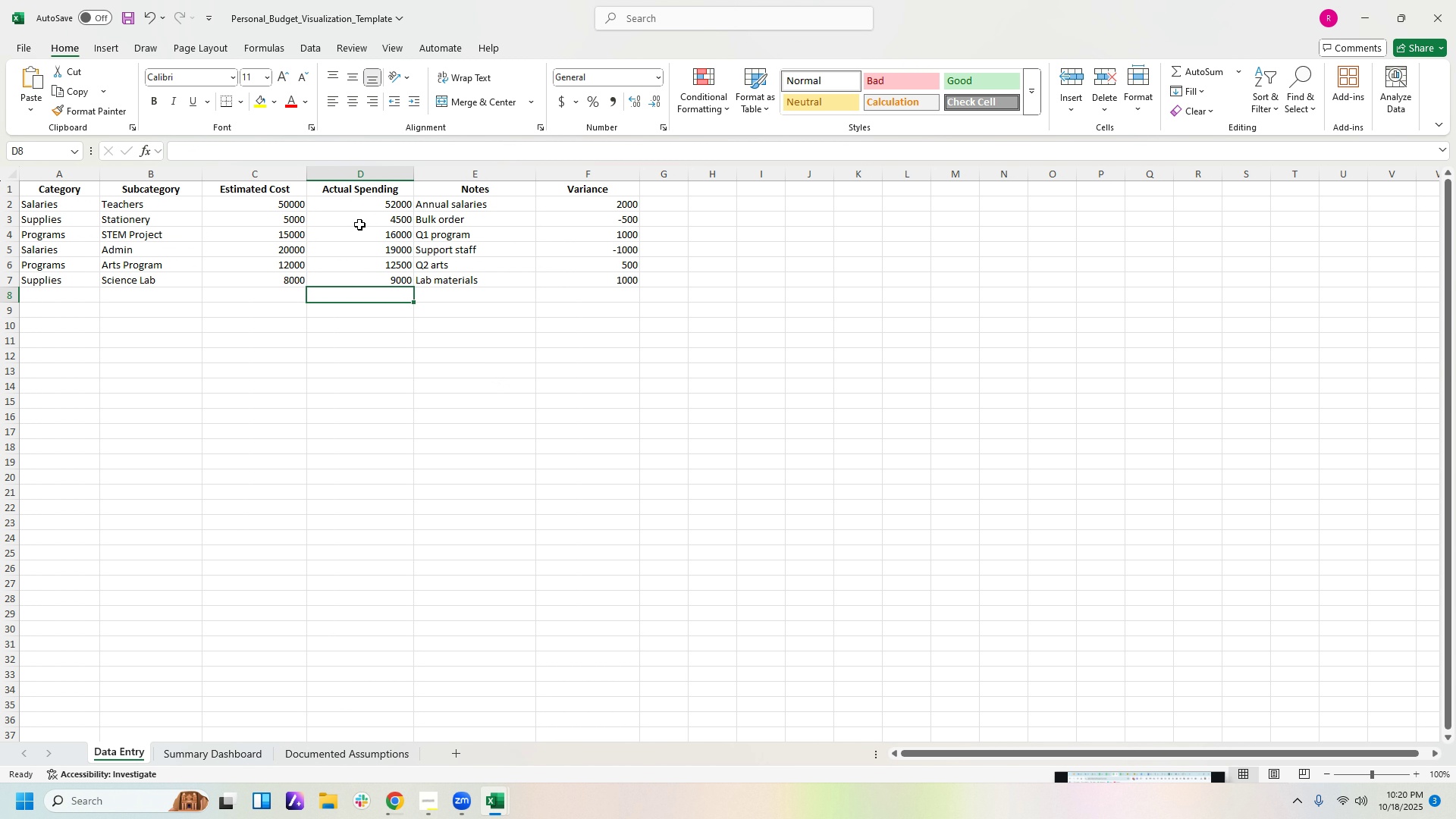 
left_click([507, 811])
 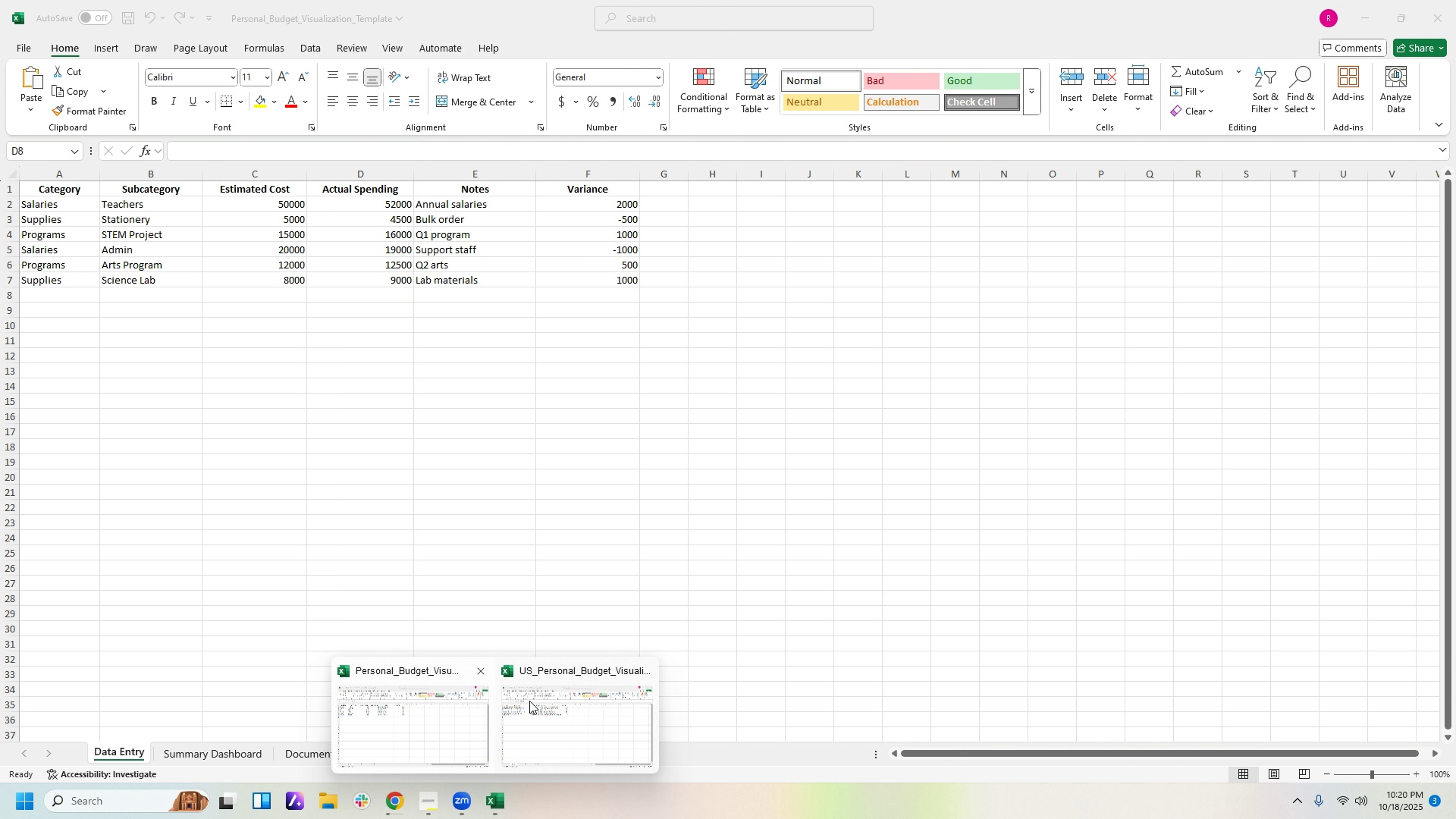 
left_click([585, 701])
 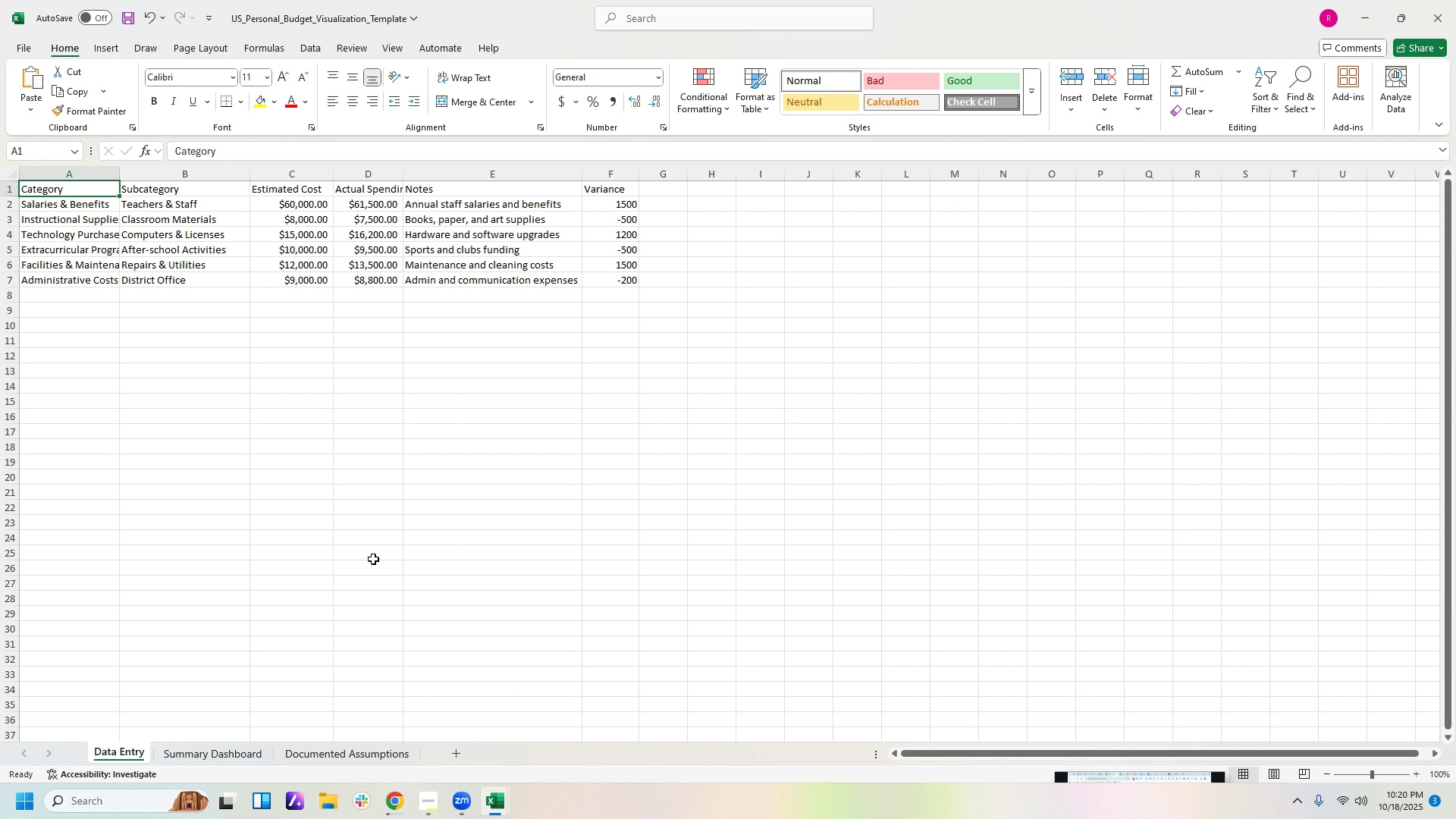 
wait(8.57)
 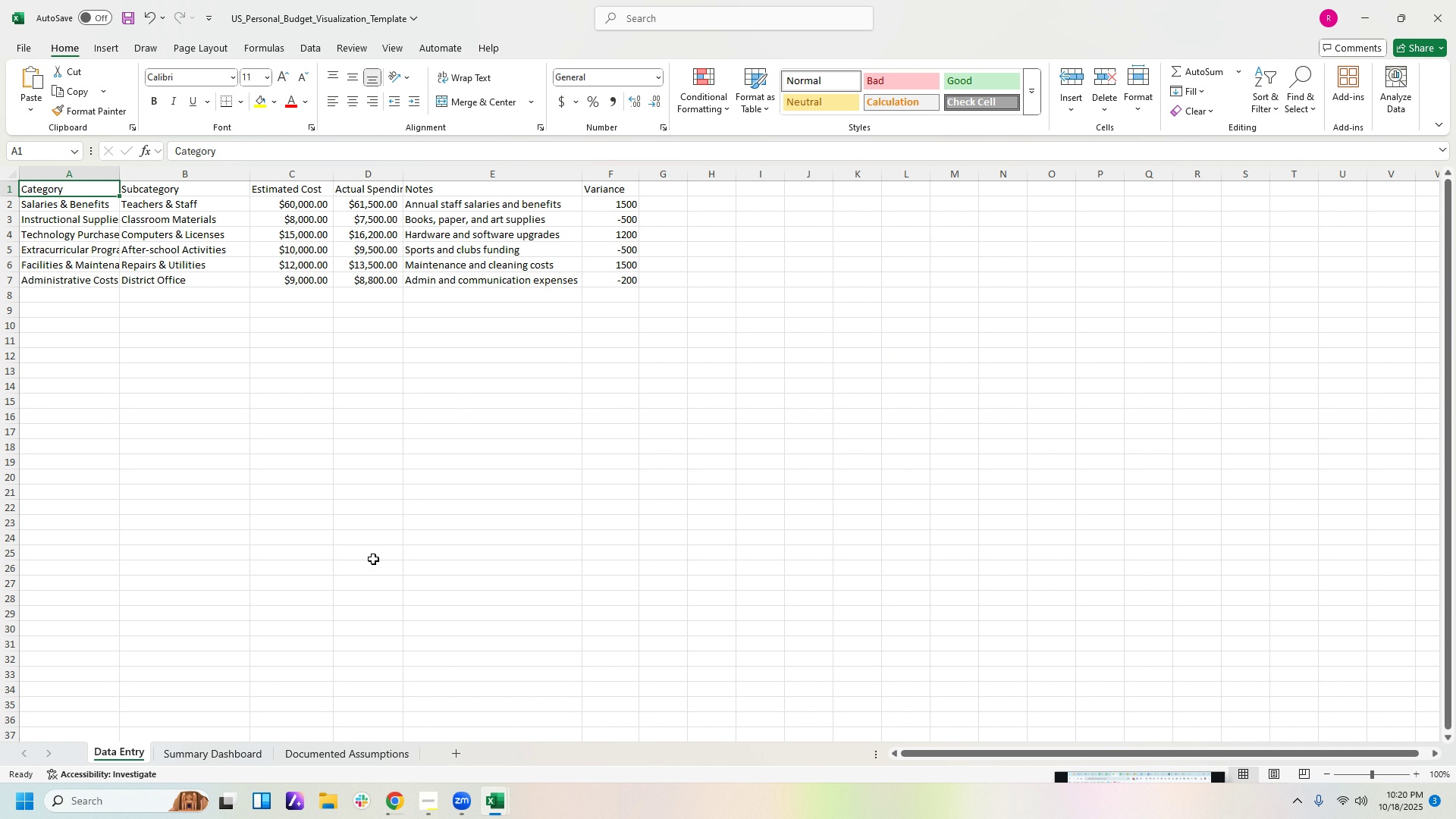 
left_click_drag(start_coordinate=[119, 174], to_coordinate=[147, 171])
 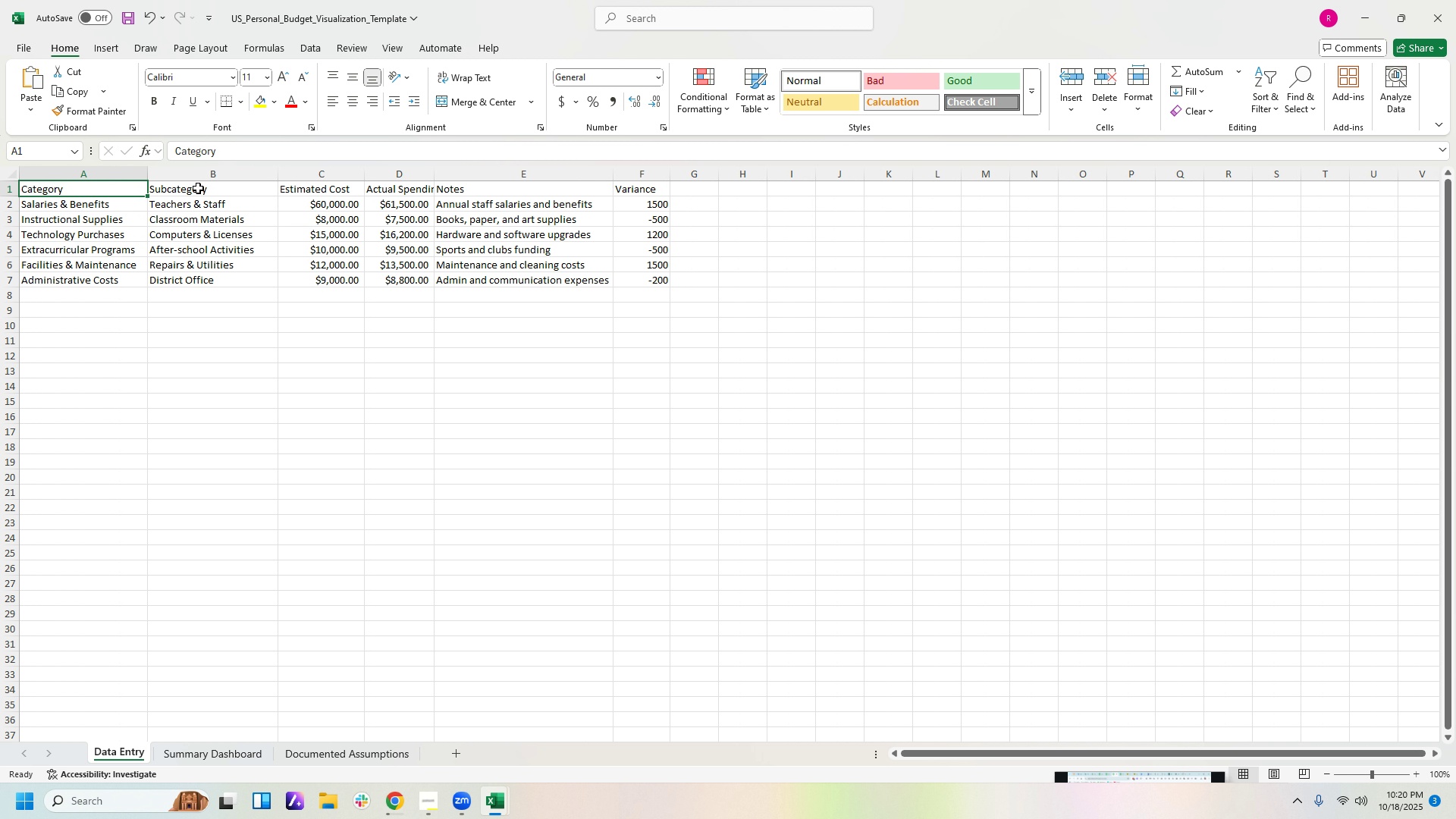 
wait(7.07)
 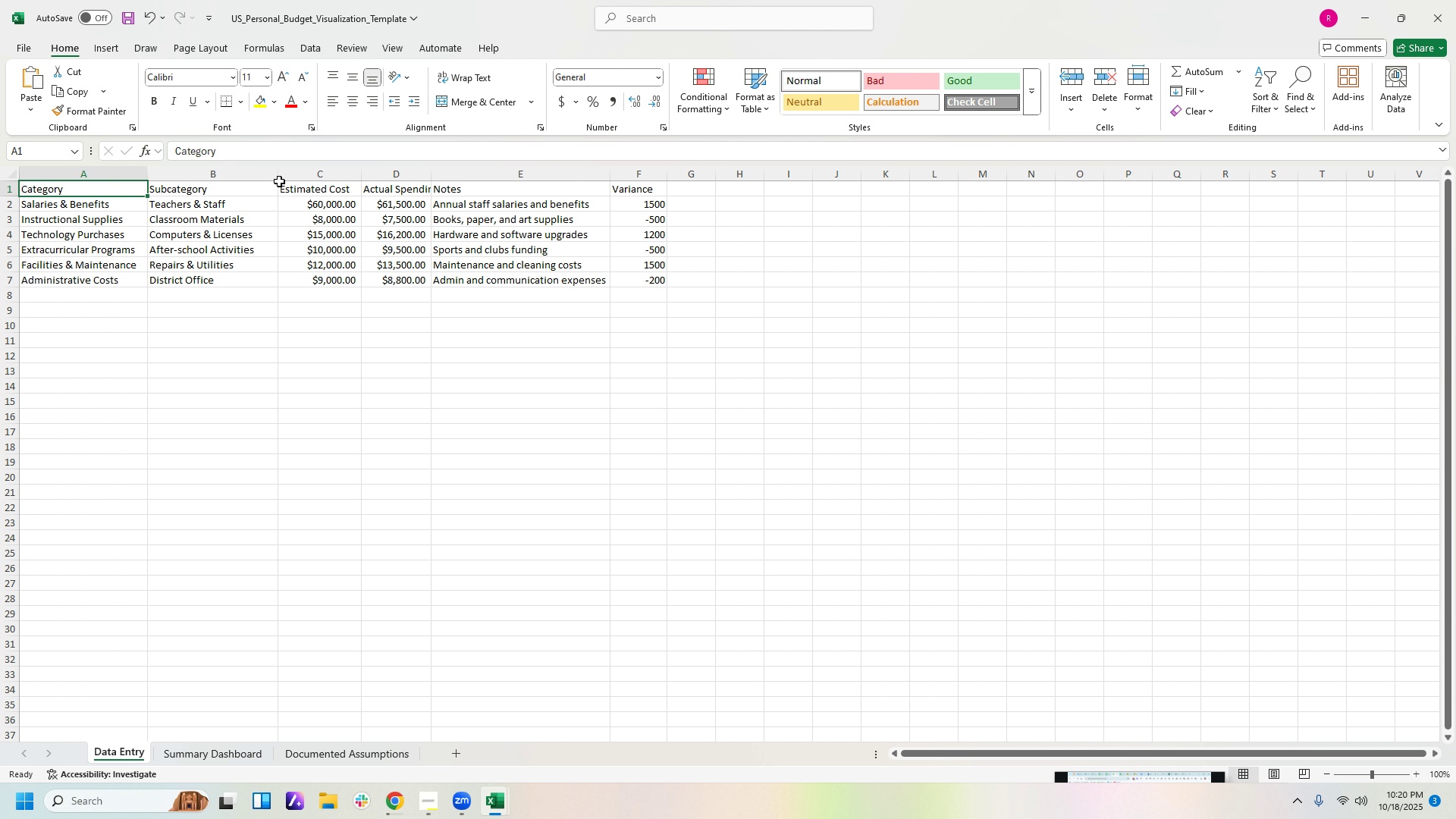 
left_click_drag(start_coordinate=[28, 187], to_coordinate=[640, 196])
 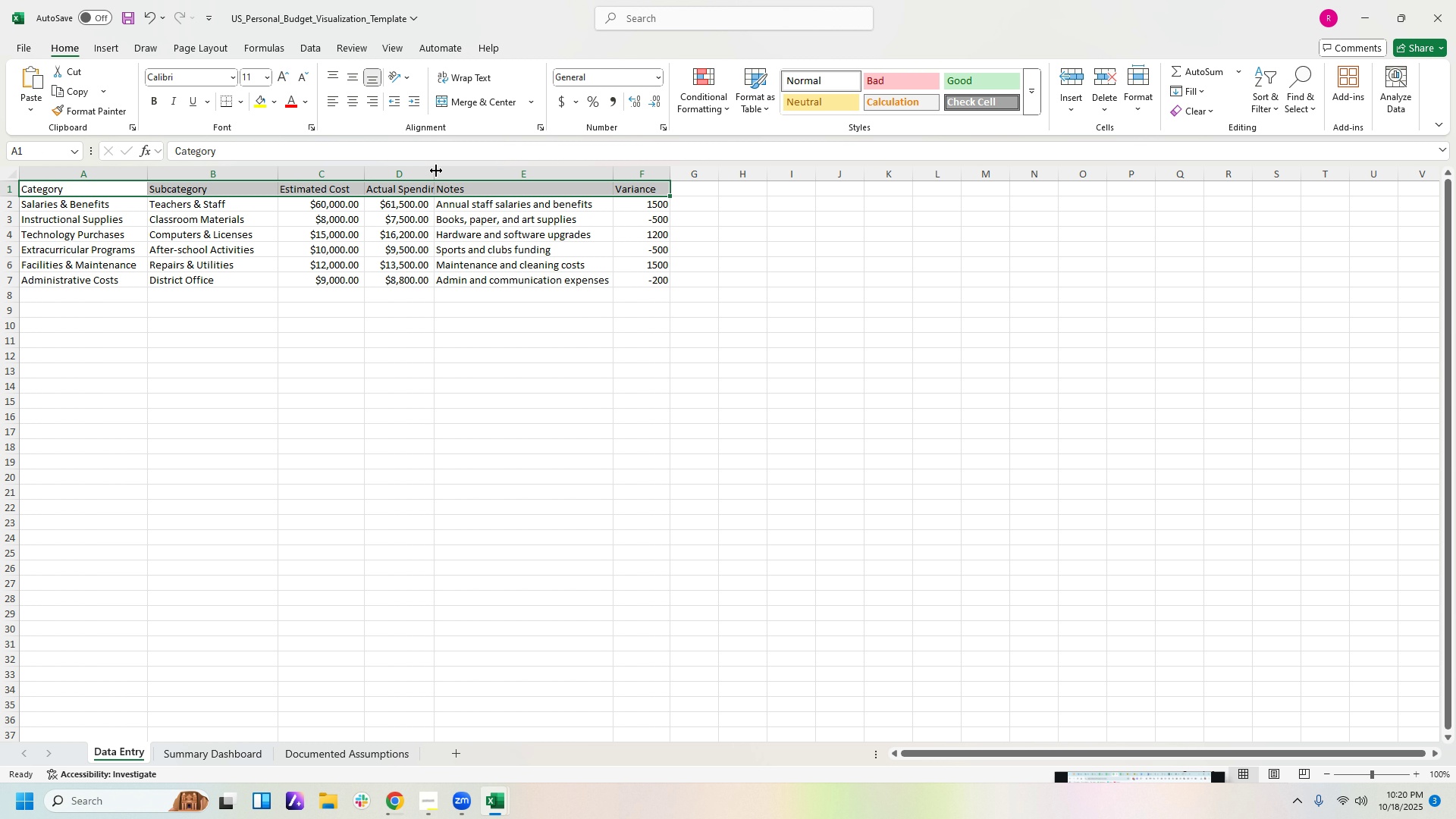 
left_click_drag(start_coordinate=[435, 171], to_coordinate=[460, 168])
 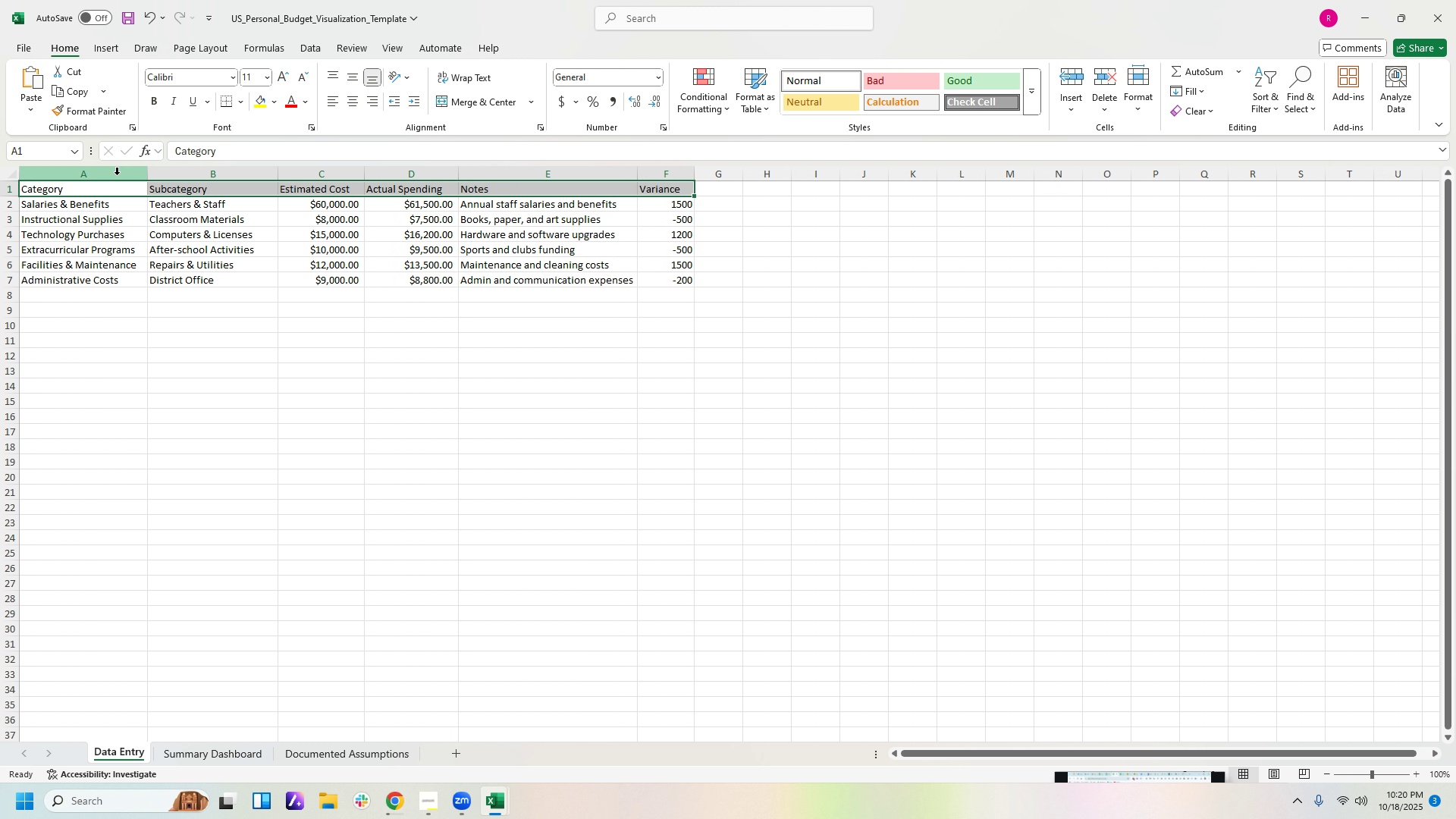 
left_click([354, 102])
 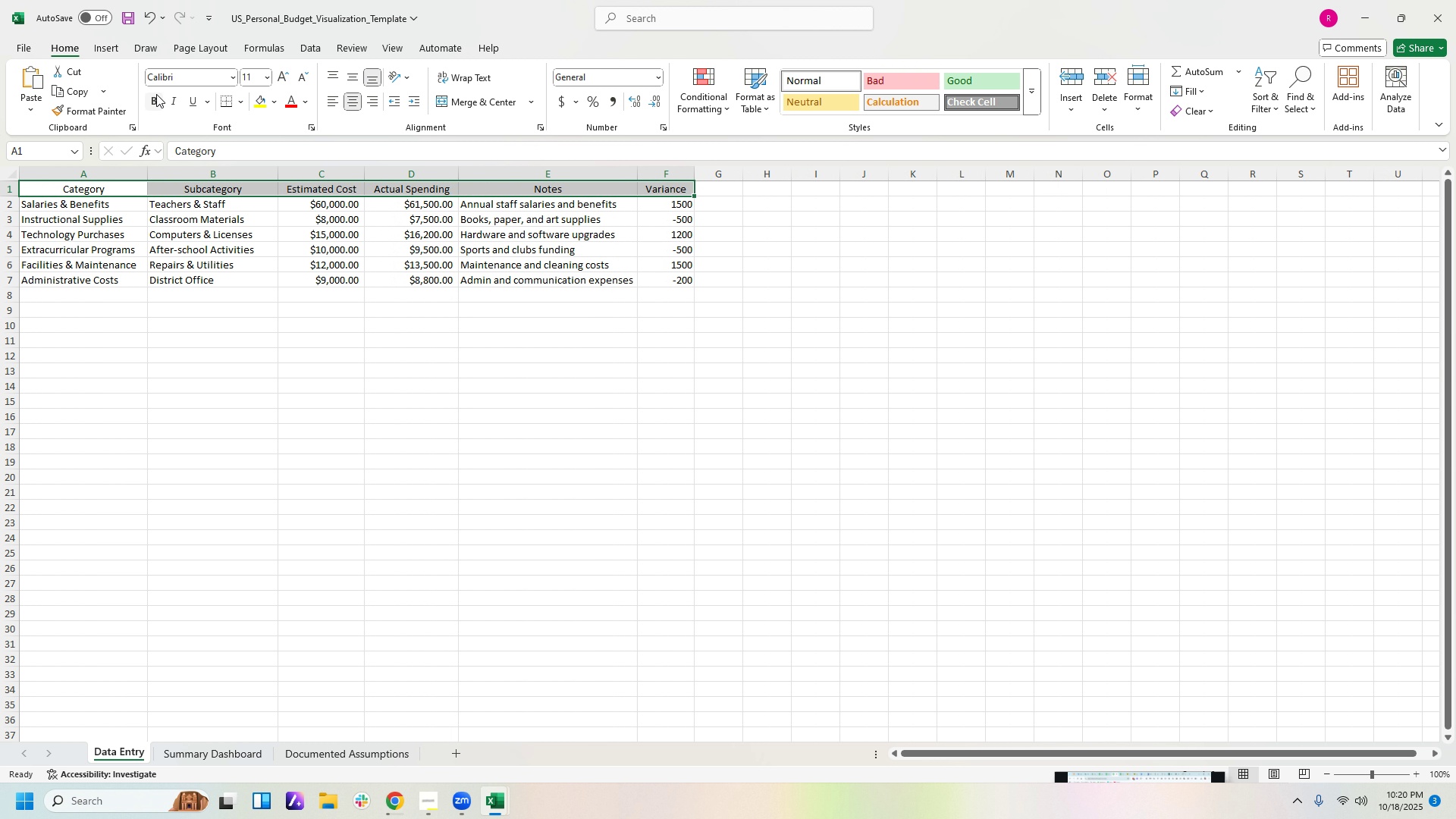 
left_click([156, 95])
 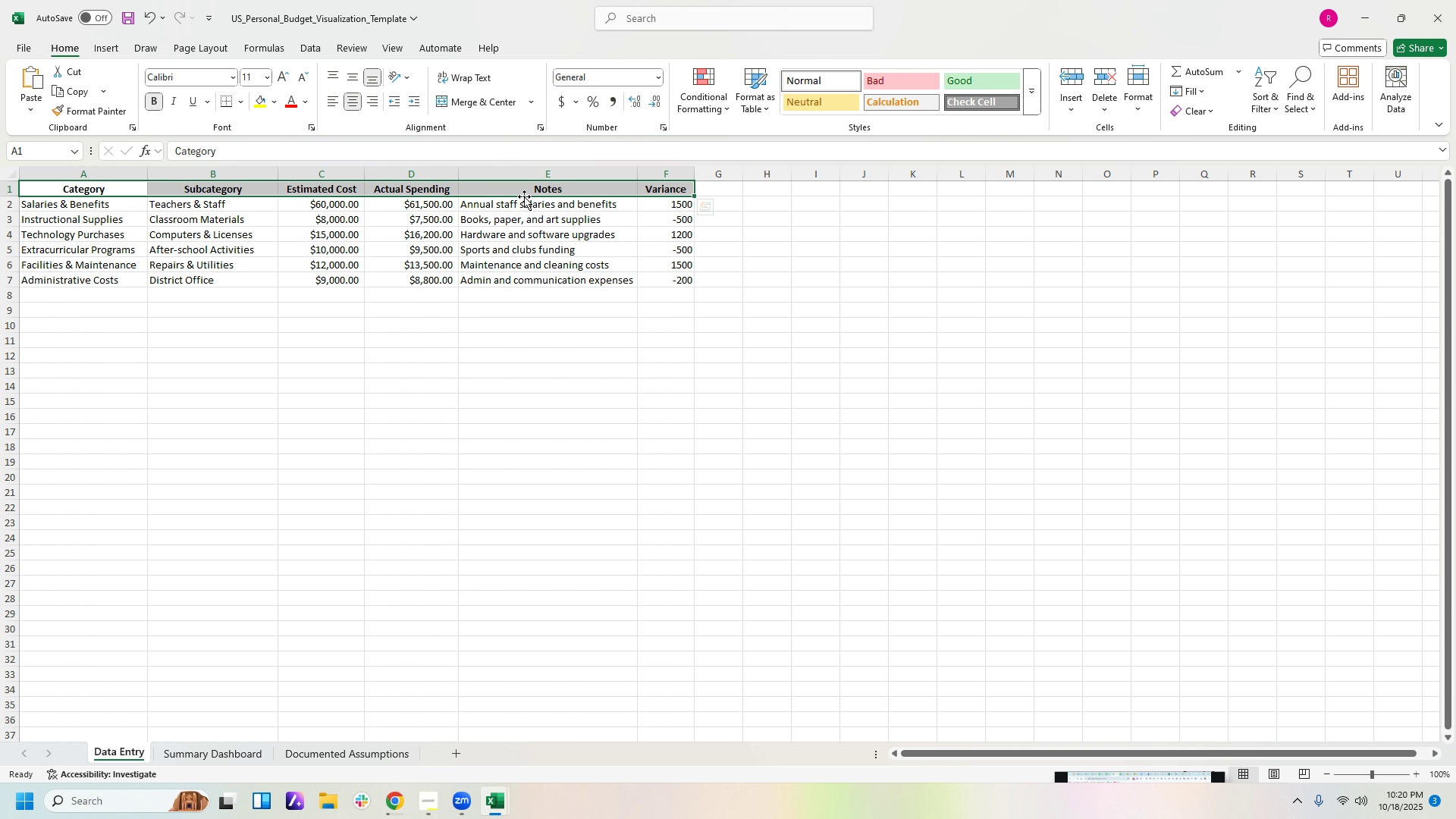 
left_click_drag(start_coordinate=[457, 174], to_coordinate=[453, 174])
 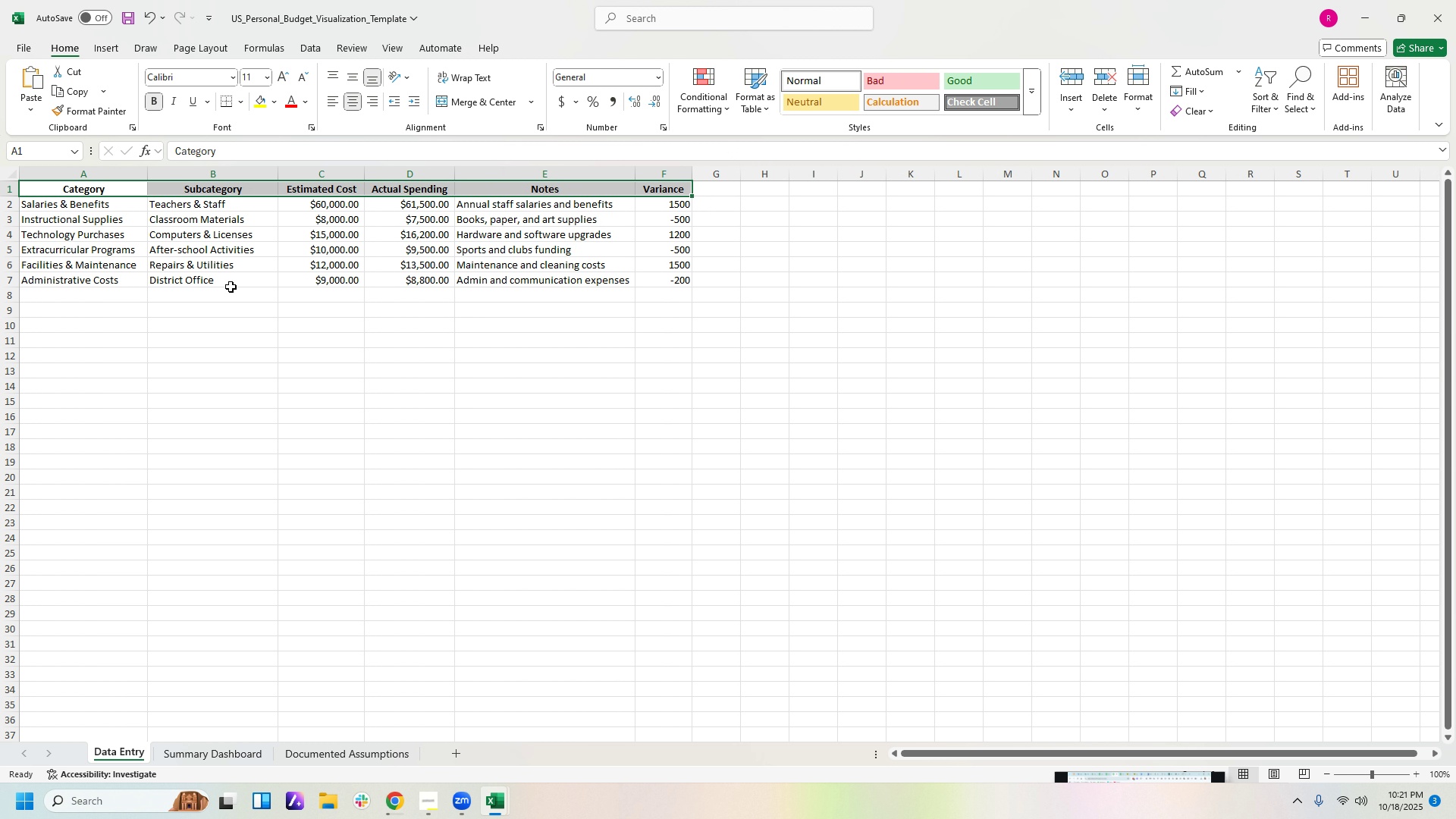 
wait(5.52)
 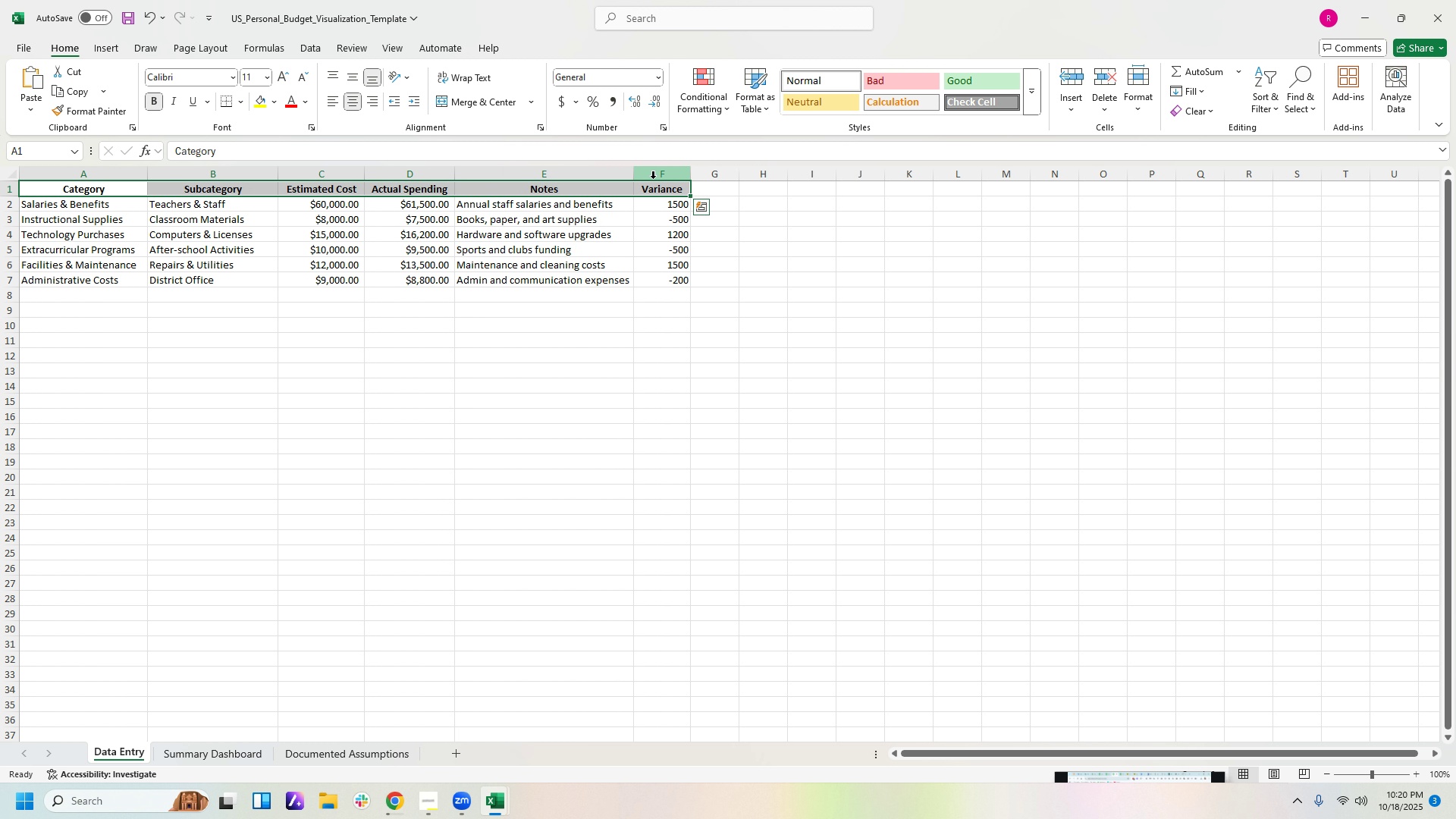 
left_click([234, 308])
 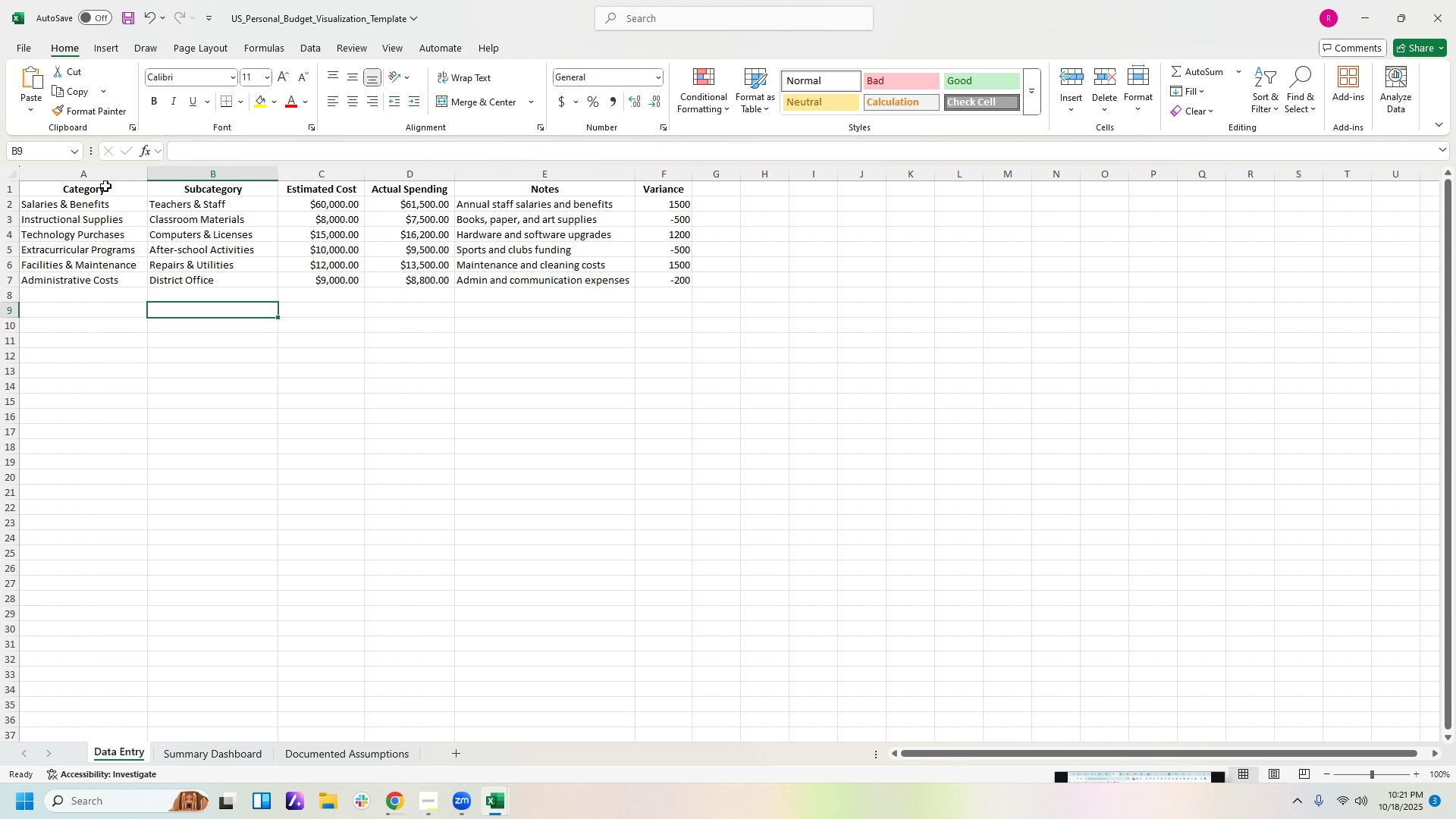 
left_click_drag(start_coordinate=[105, 186], to_coordinate=[114, 275])
 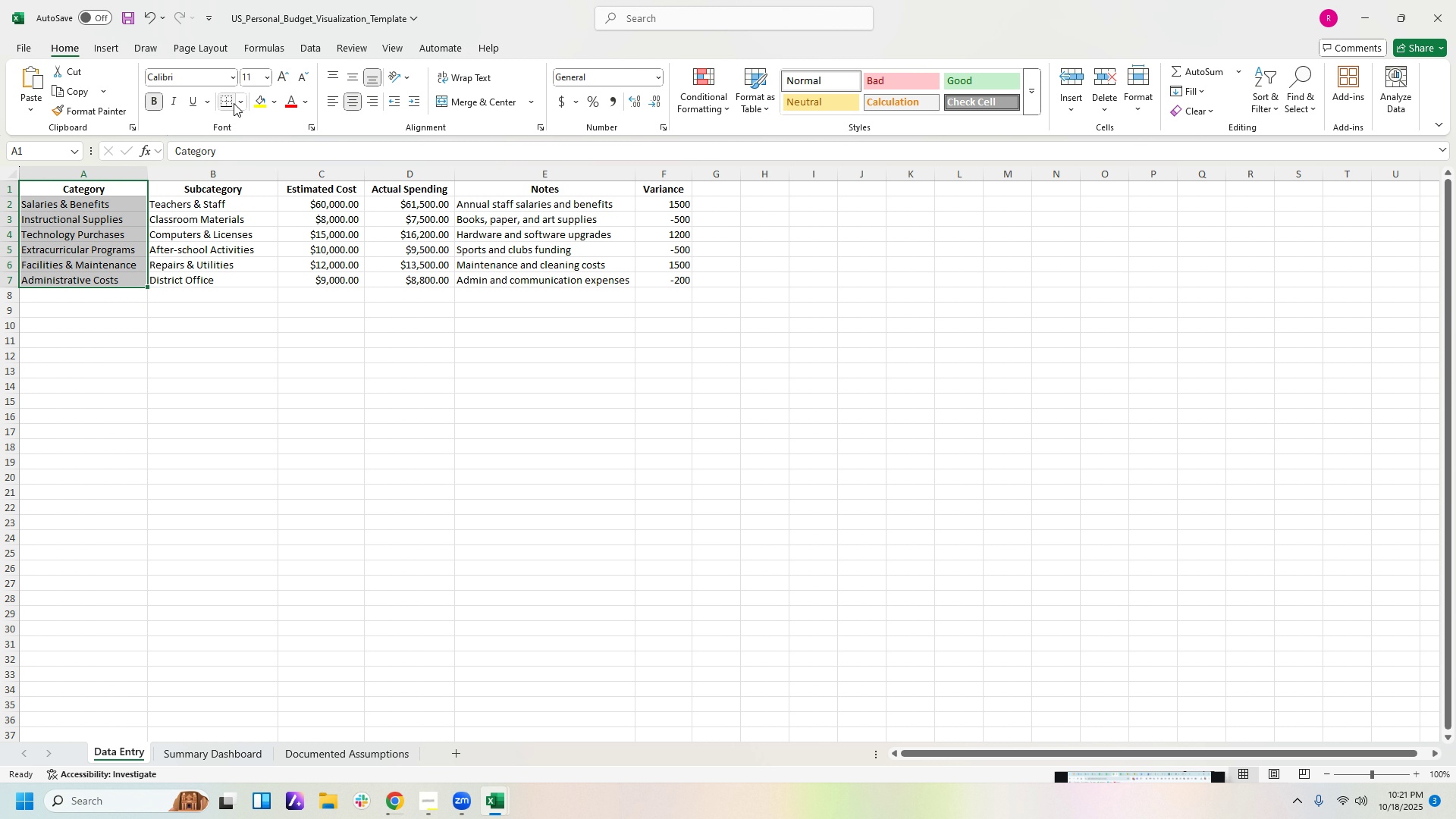 
left_click([240, 105])
 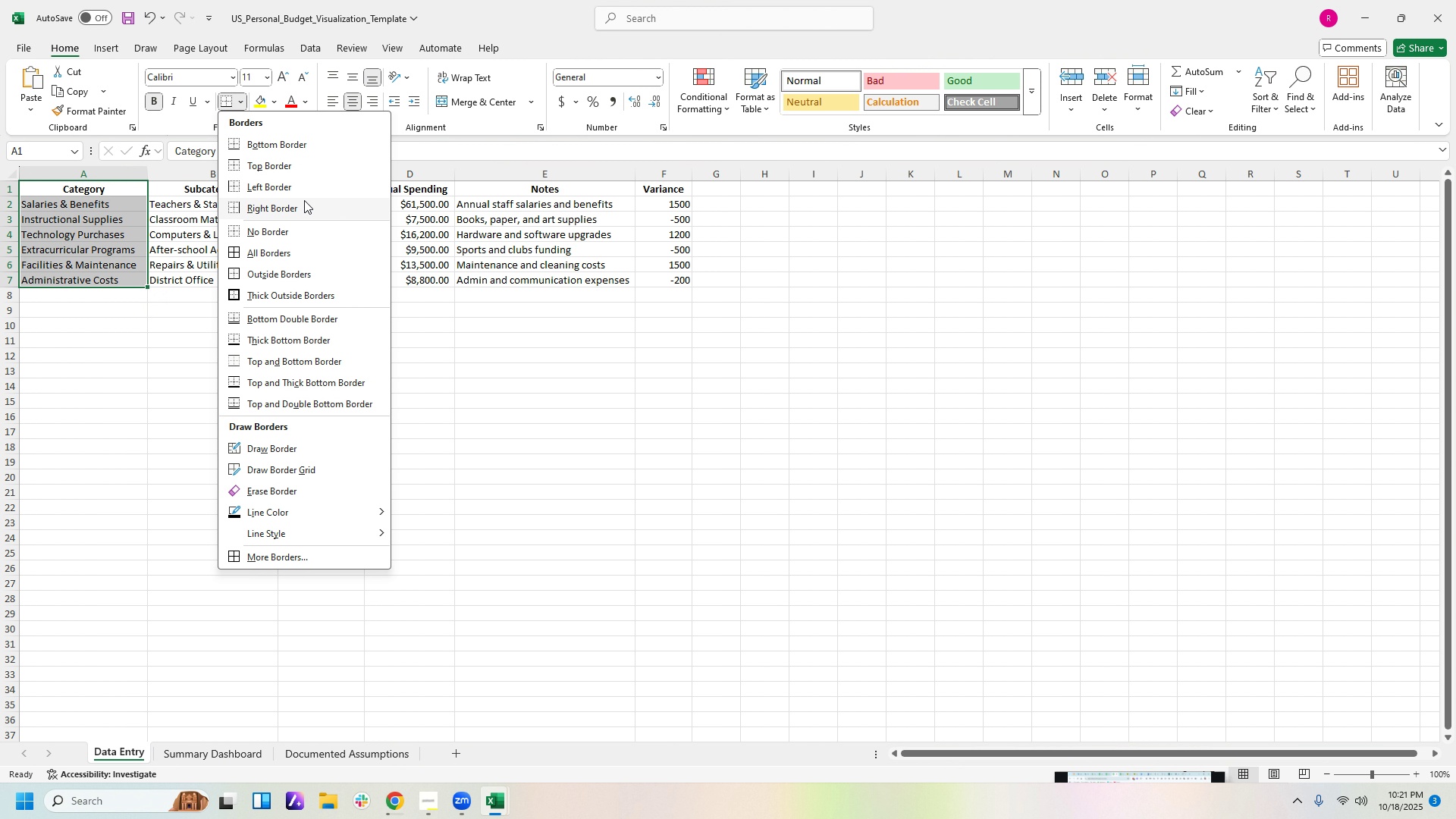 
left_click([306, 205])
 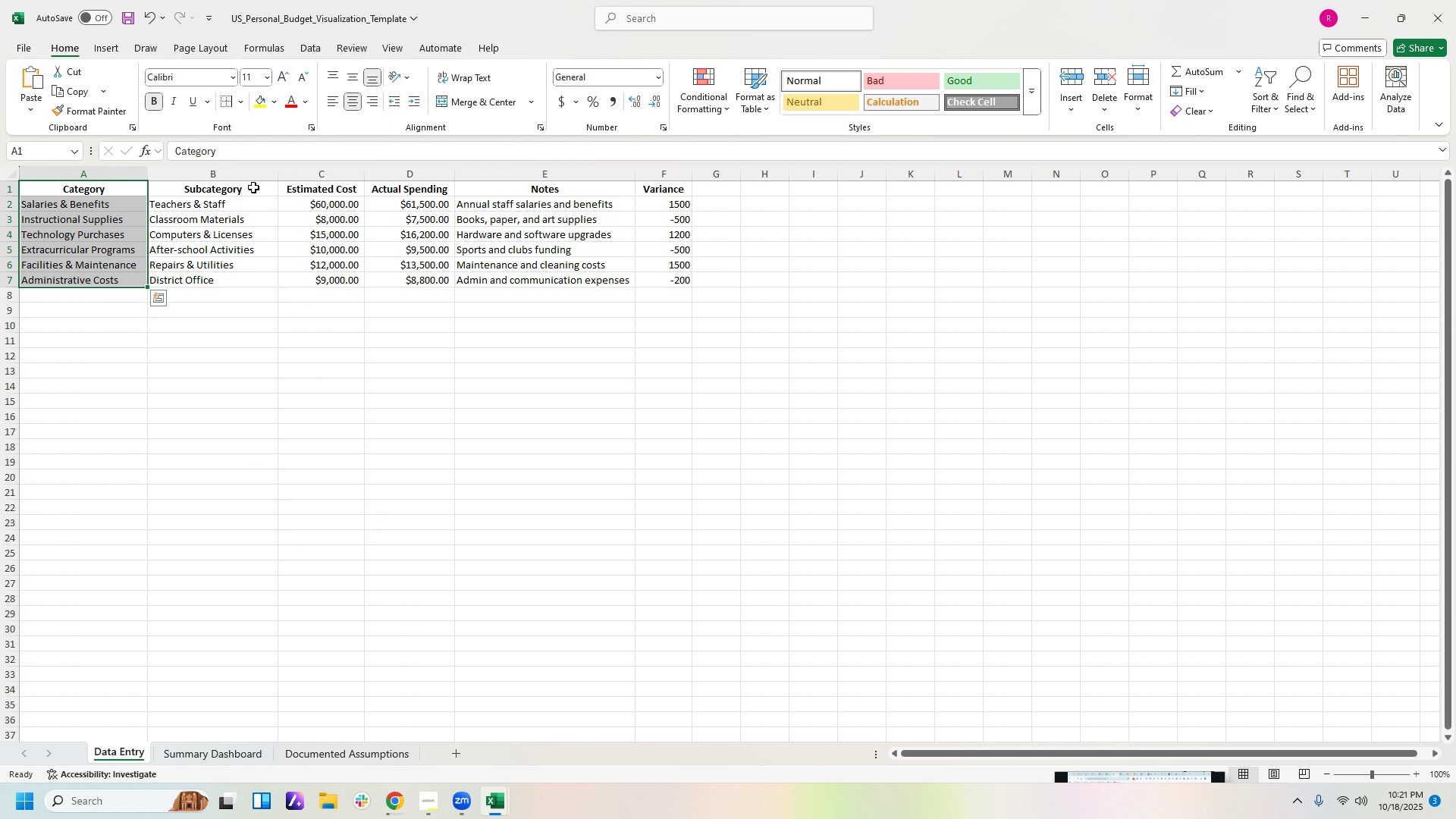 
left_click_drag(start_coordinate=[253, 187], to_coordinate=[256, 274])
 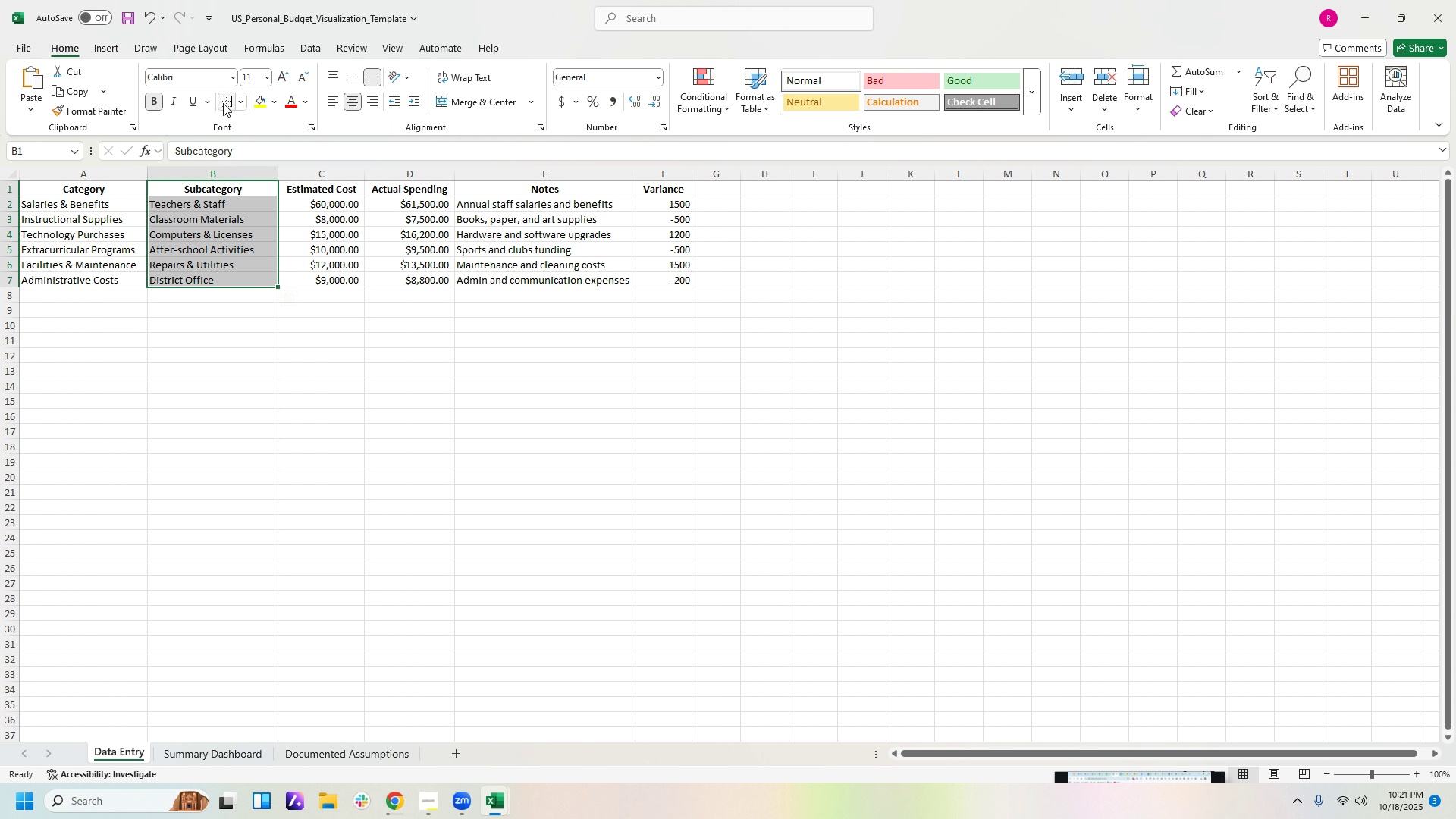 
left_click([223, 103])
 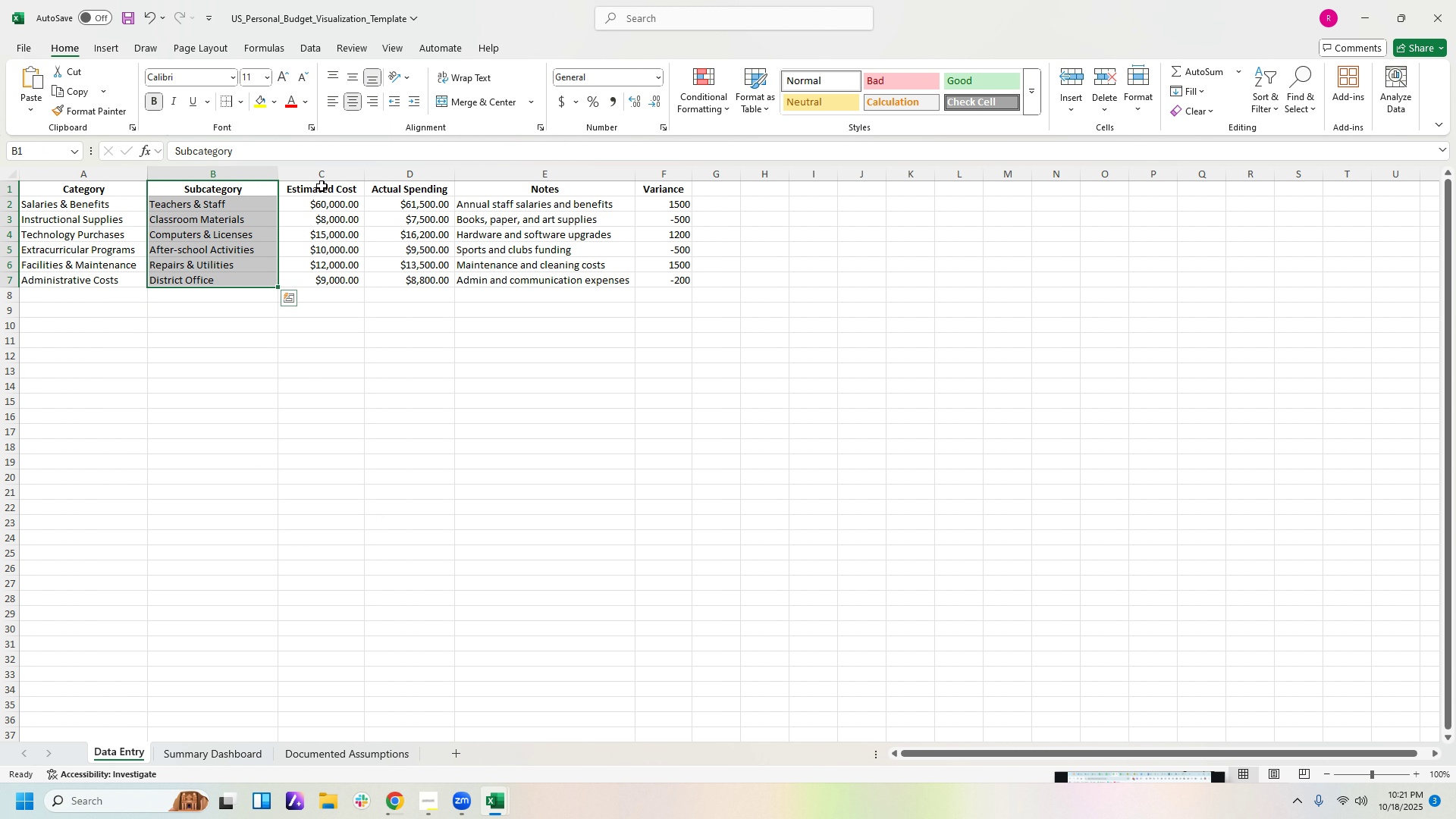 
left_click_drag(start_coordinate=[322, 186], to_coordinate=[323, 275])
 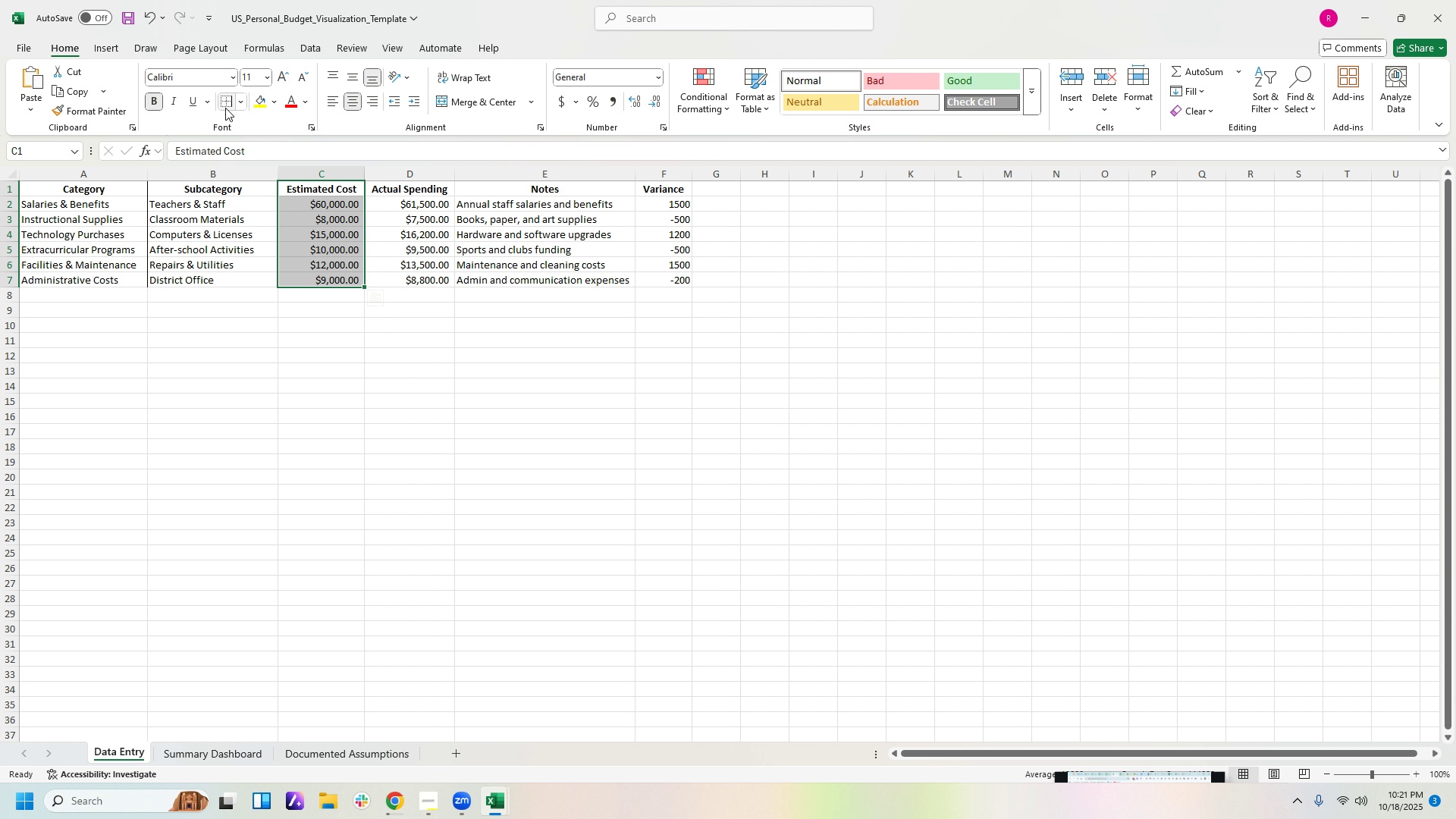 
left_click([225, 108])
 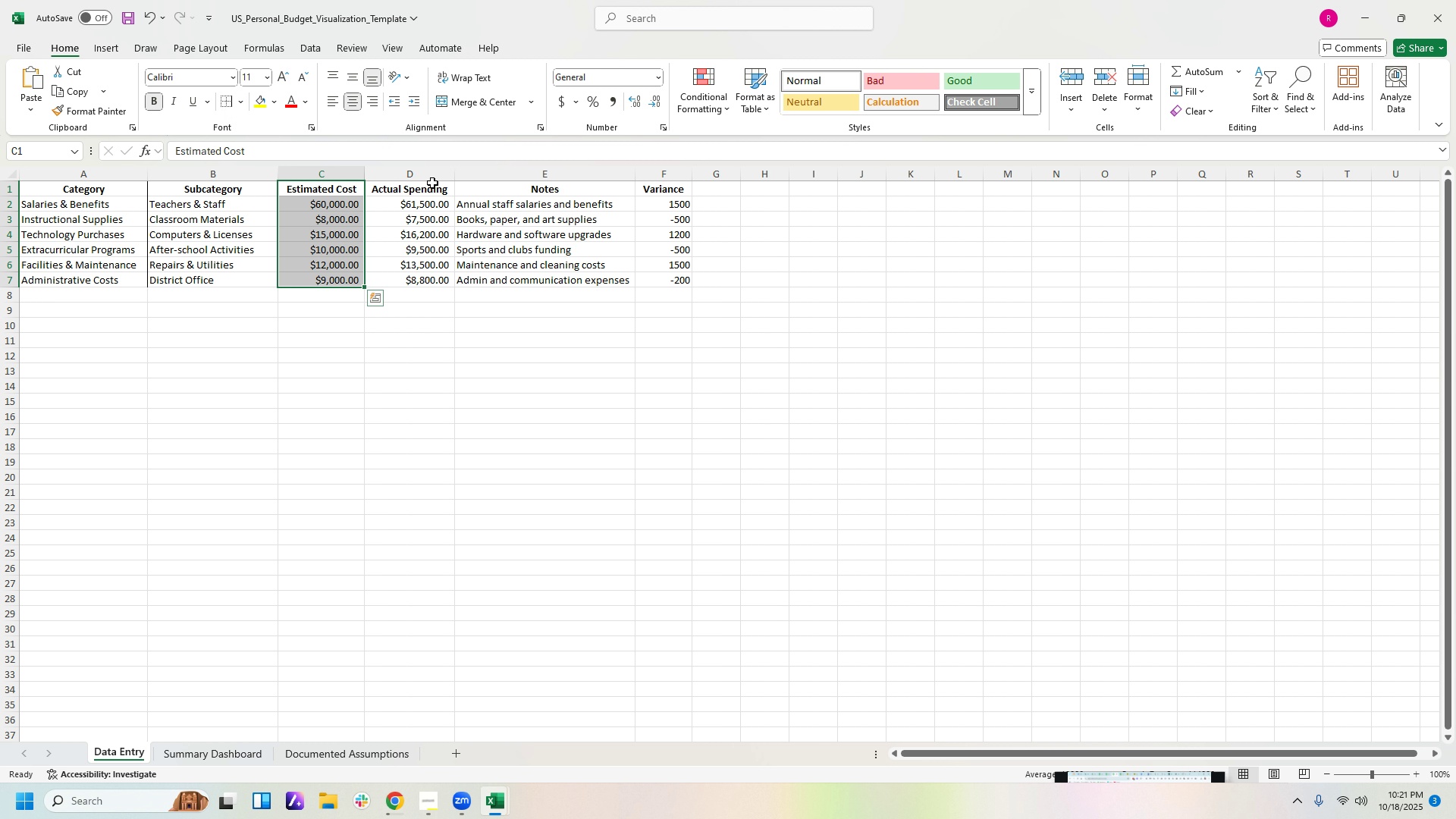 
left_click_drag(start_coordinate=[432, 183], to_coordinate=[431, 273])
 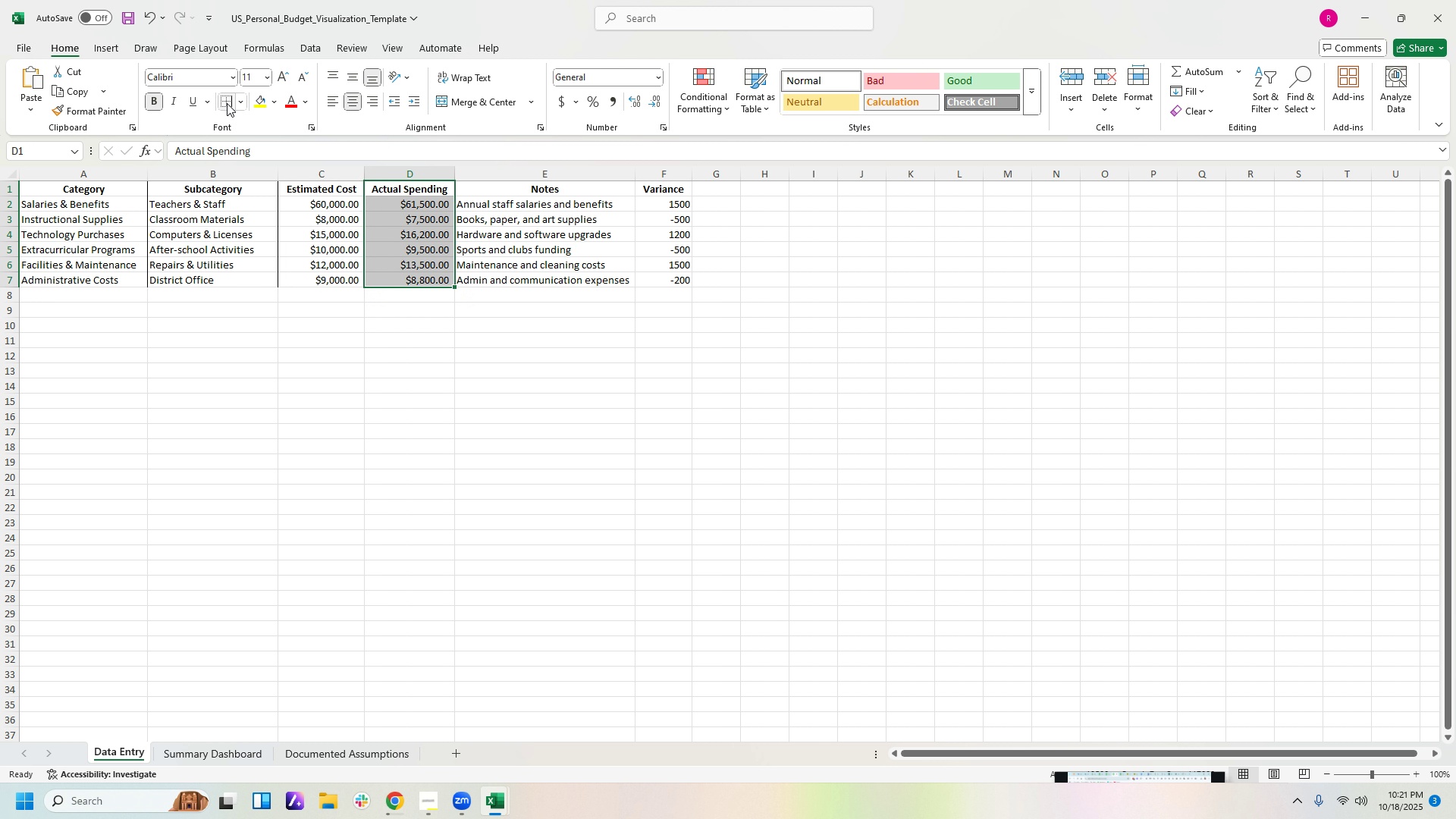 
left_click([227, 103])
 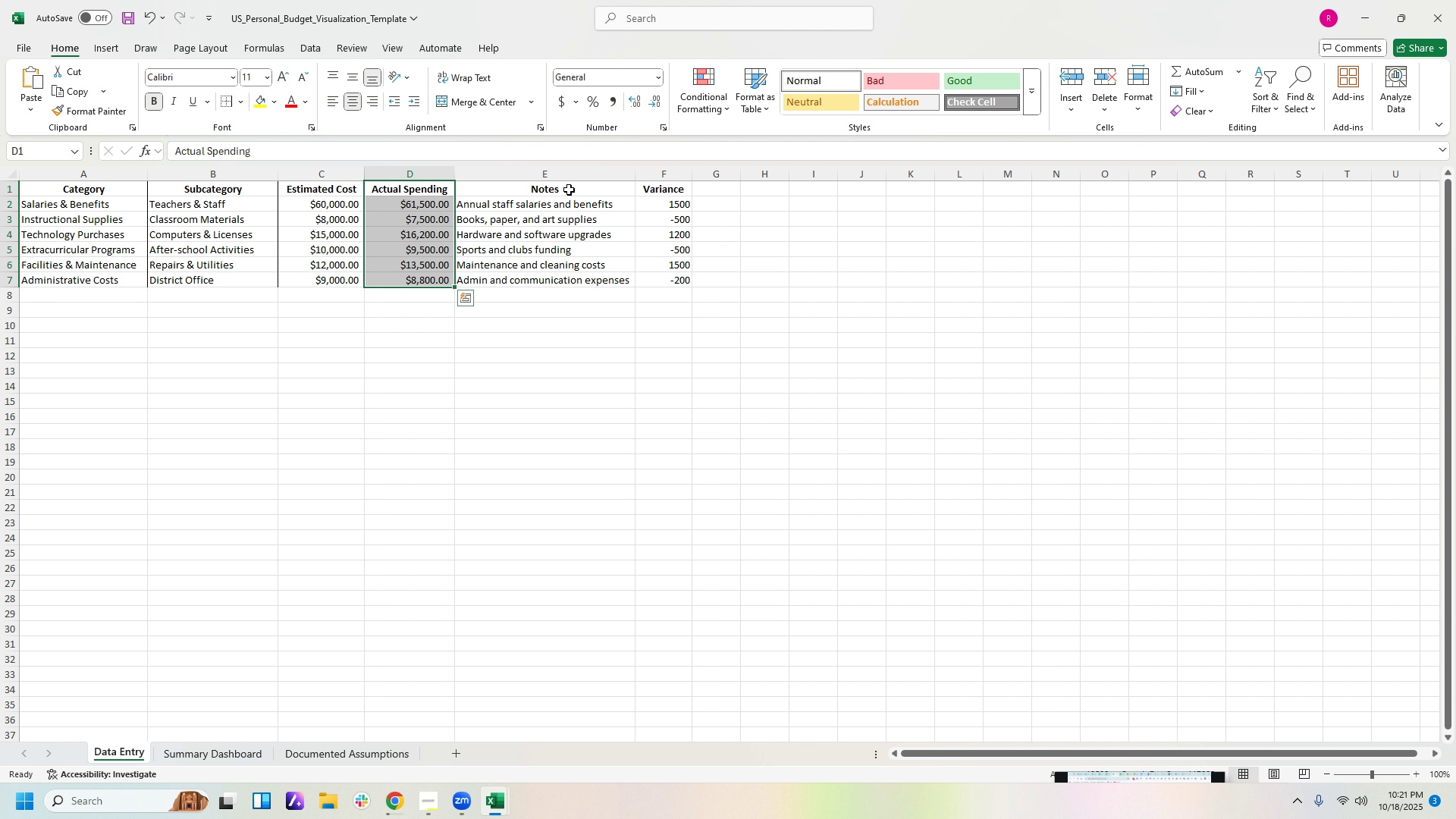 
left_click_drag(start_coordinate=[569, 190], to_coordinate=[575, 275])
 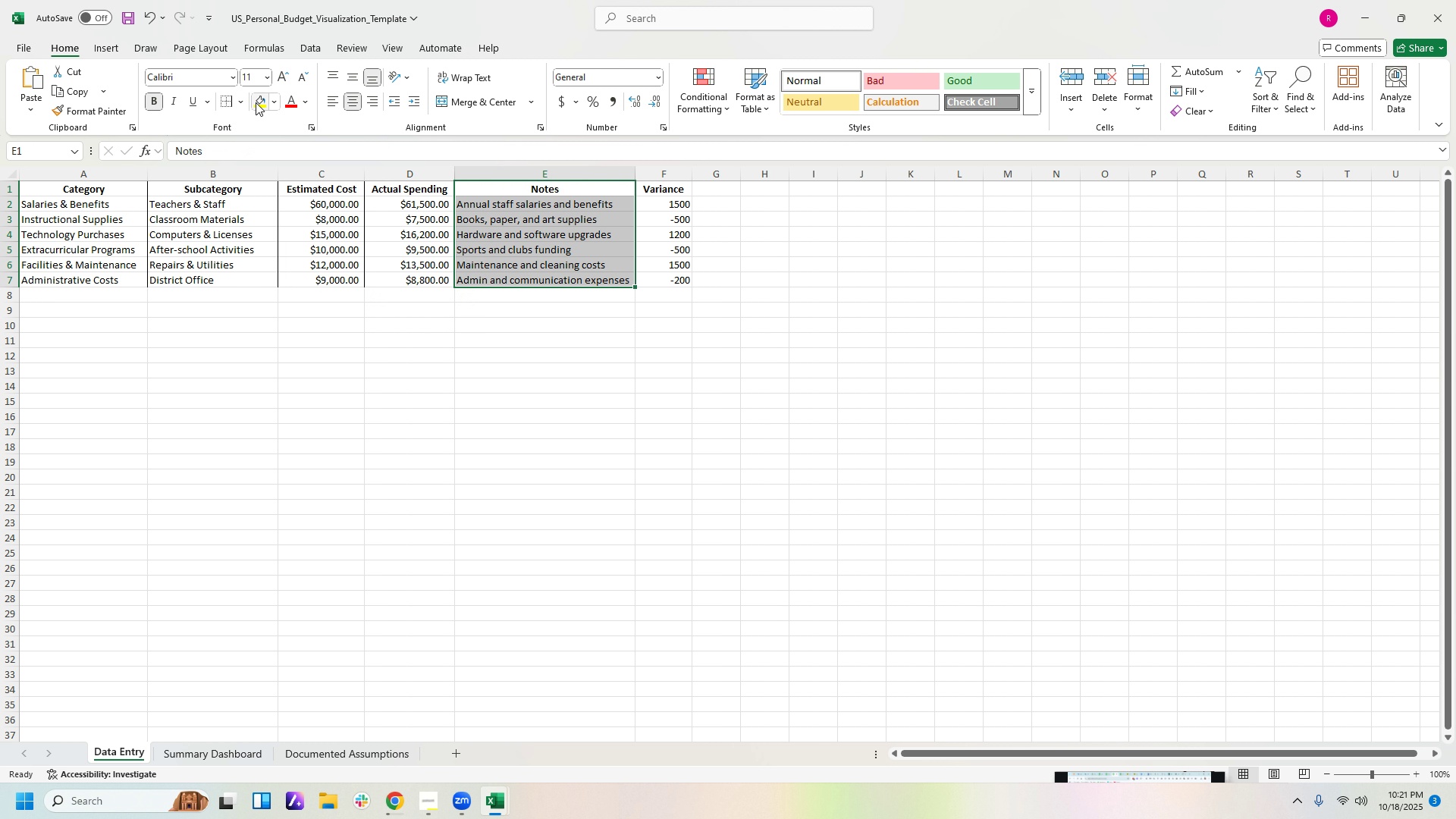 
left_click([225, 100])
 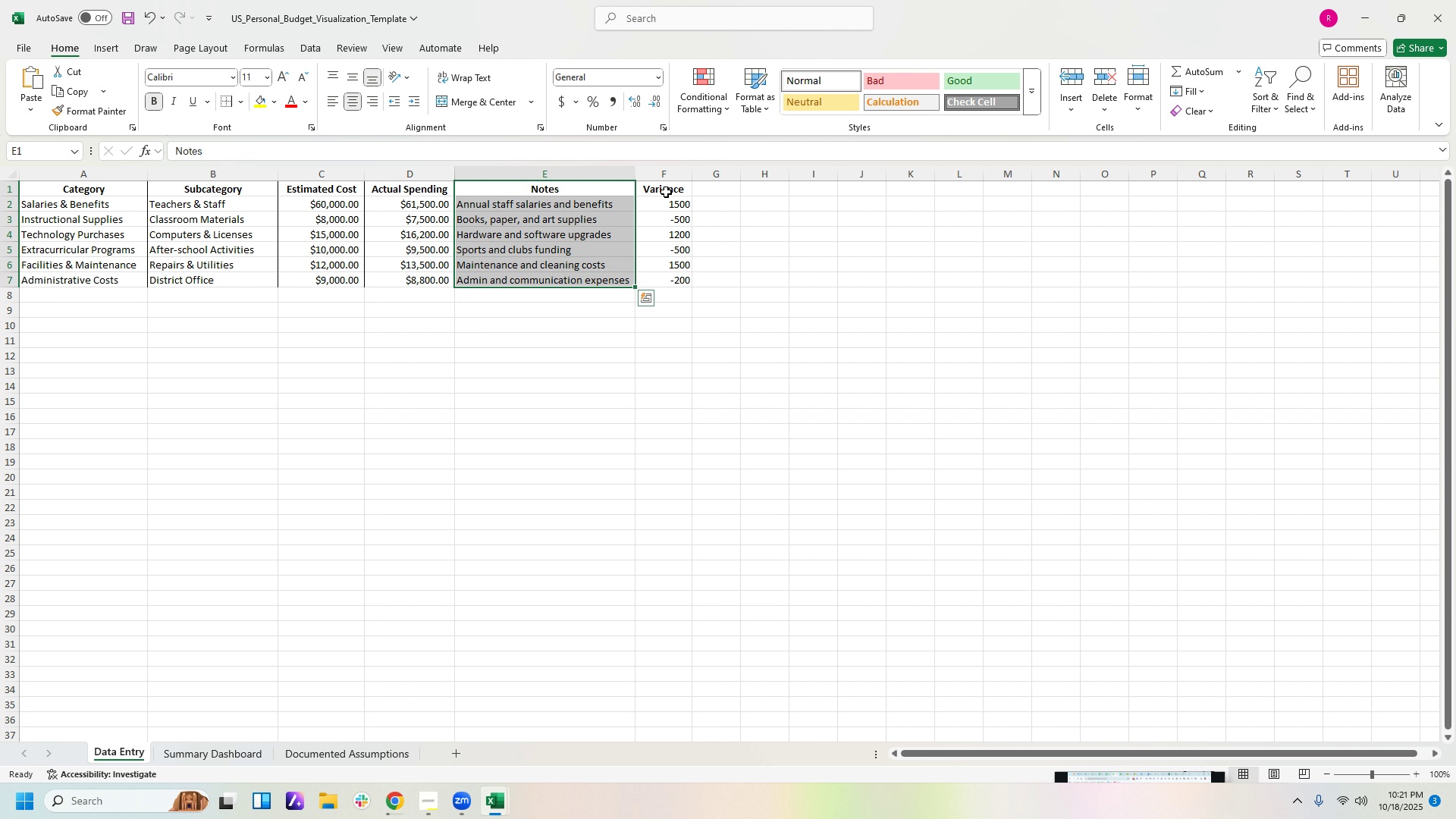 
left_click_drag(start_coordinate=[664, 184], to_coordinate=[673, 197])
 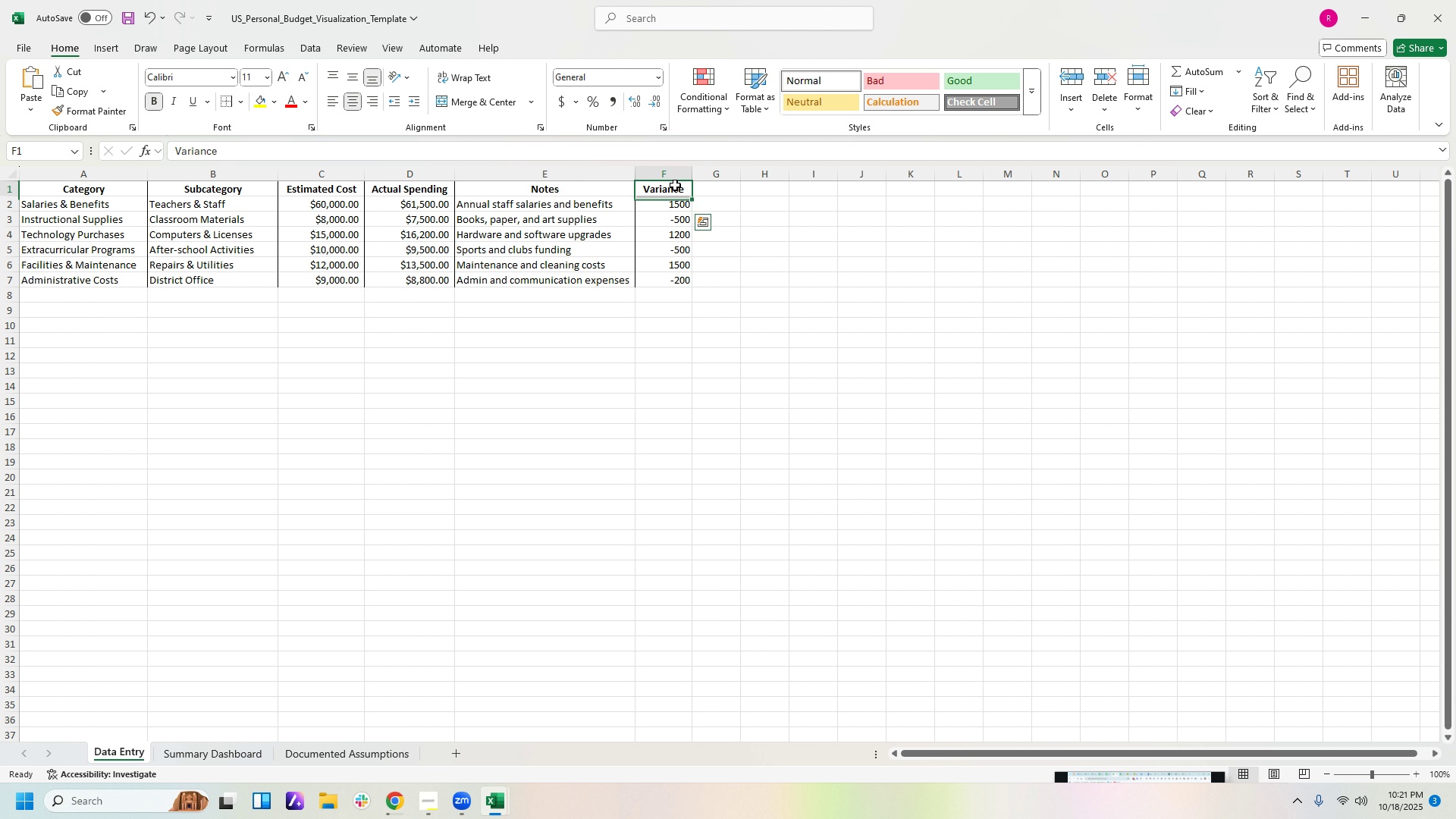 
left_click([675, 185])
 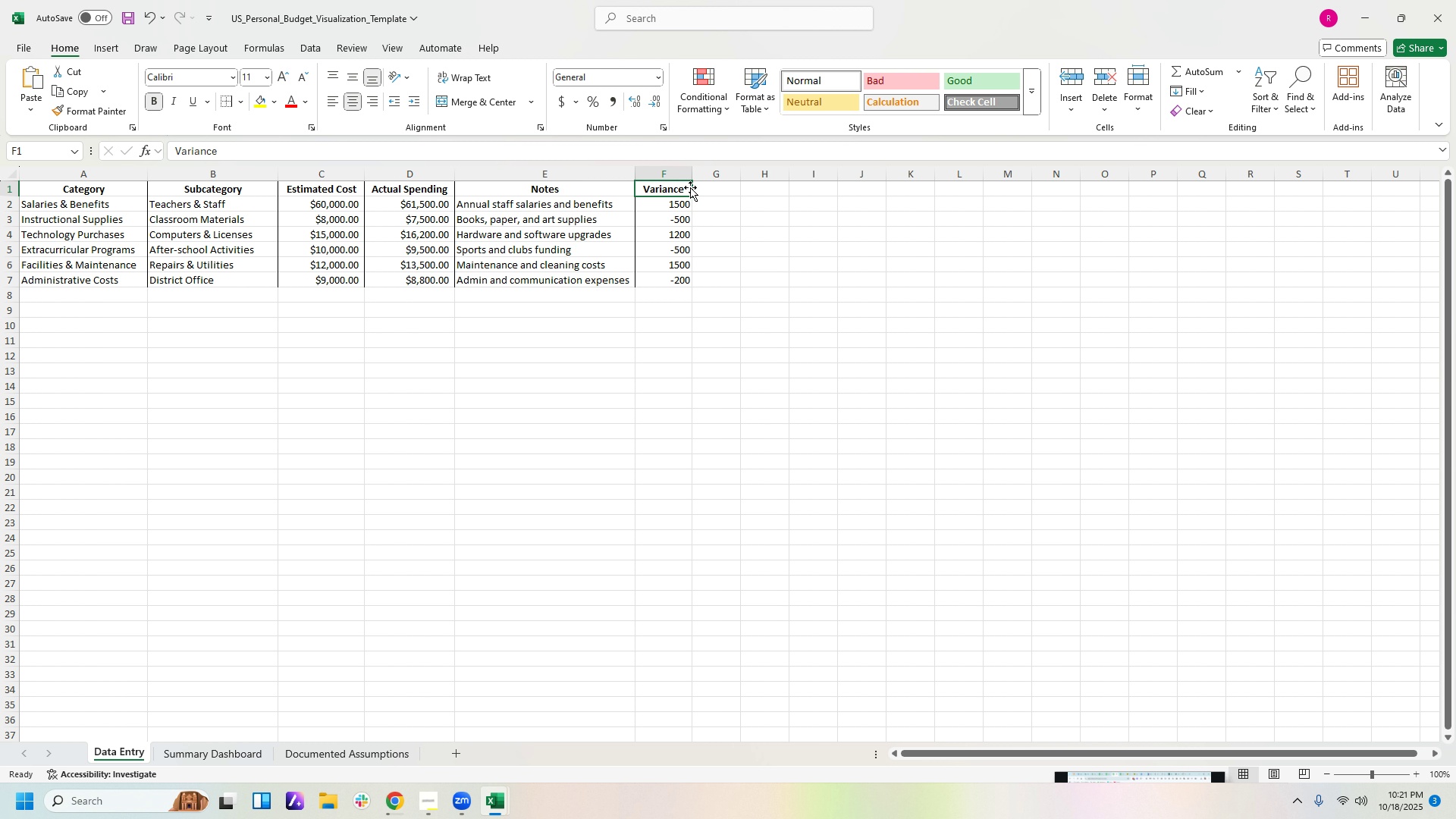 
left_click_drag(start_coordinate=[690, 187], to_coordinate=[566, 184])
 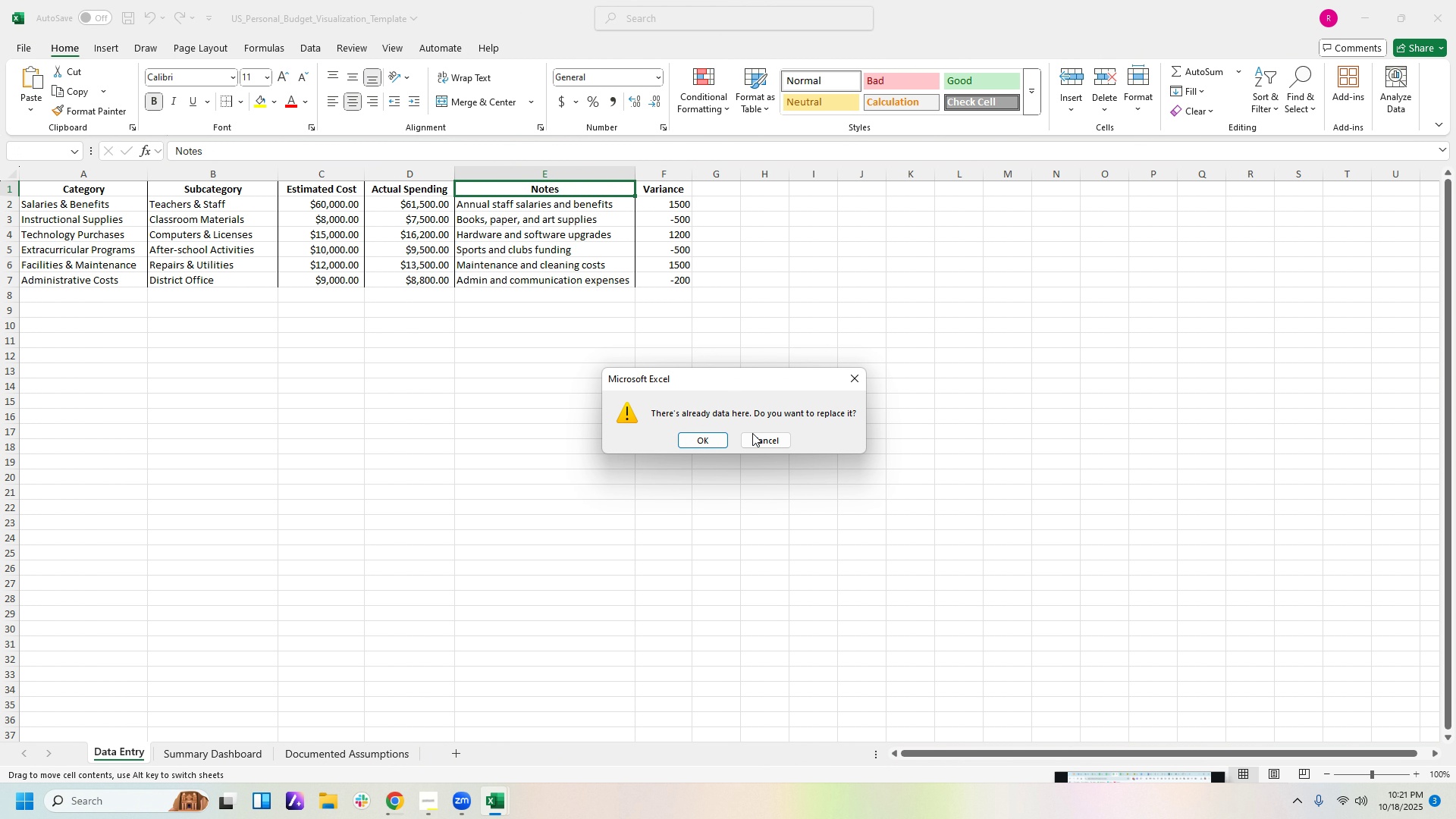 
left_click([758, 438])
 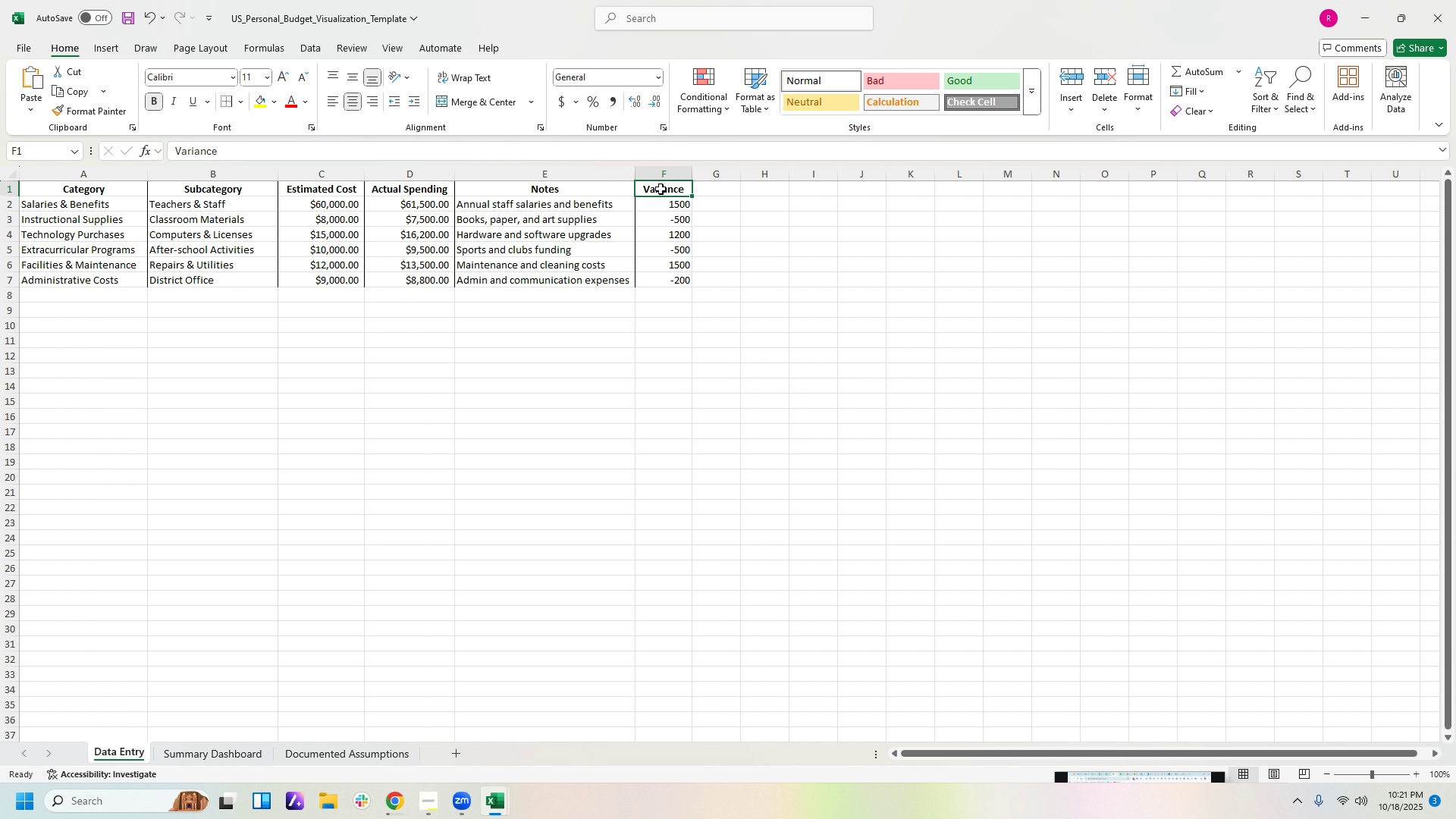 
left_click_drag(start_coordinate=[661, 187], to_coordinate=[115, 187])
 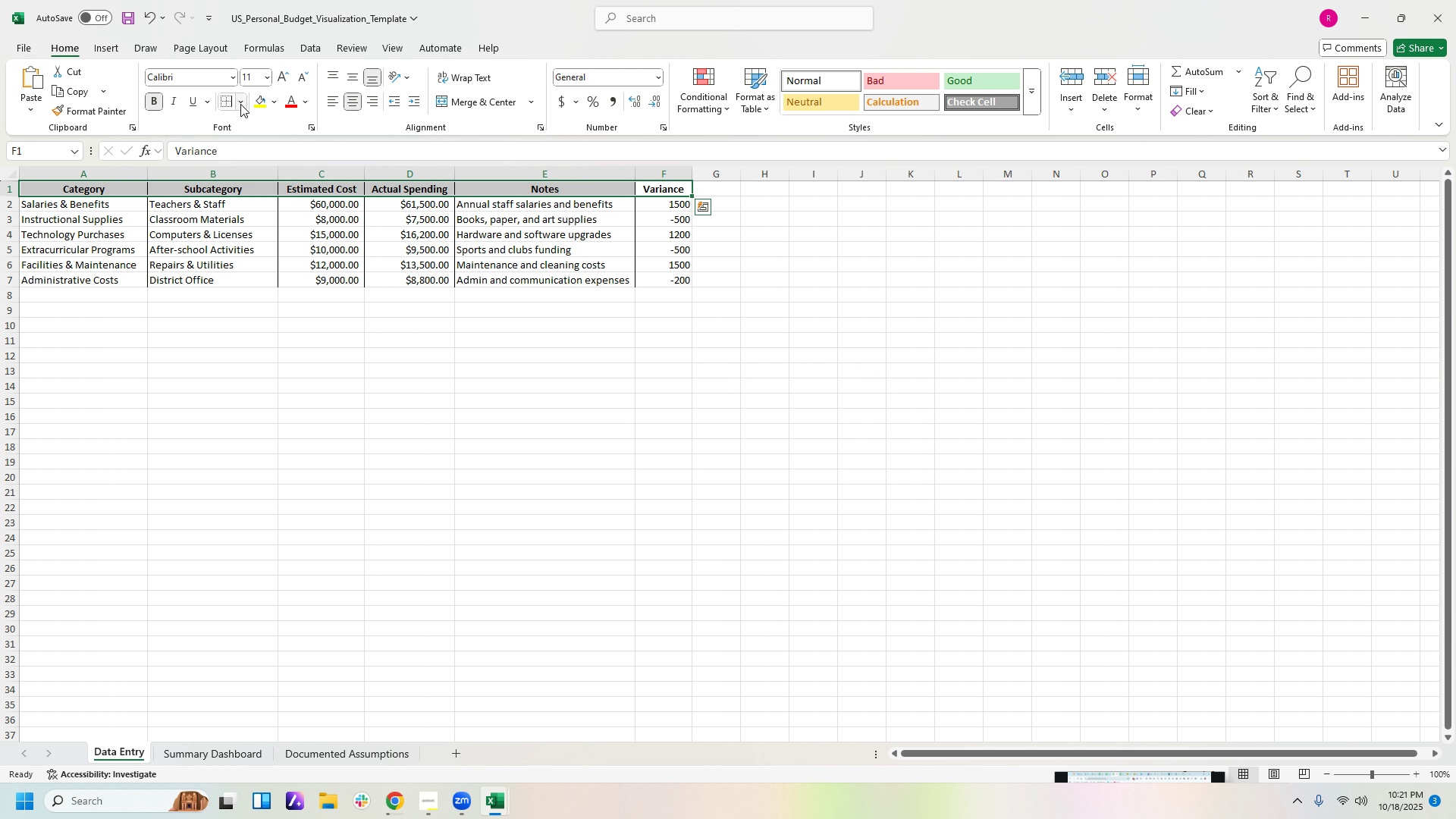 
left_click([240, 104])
 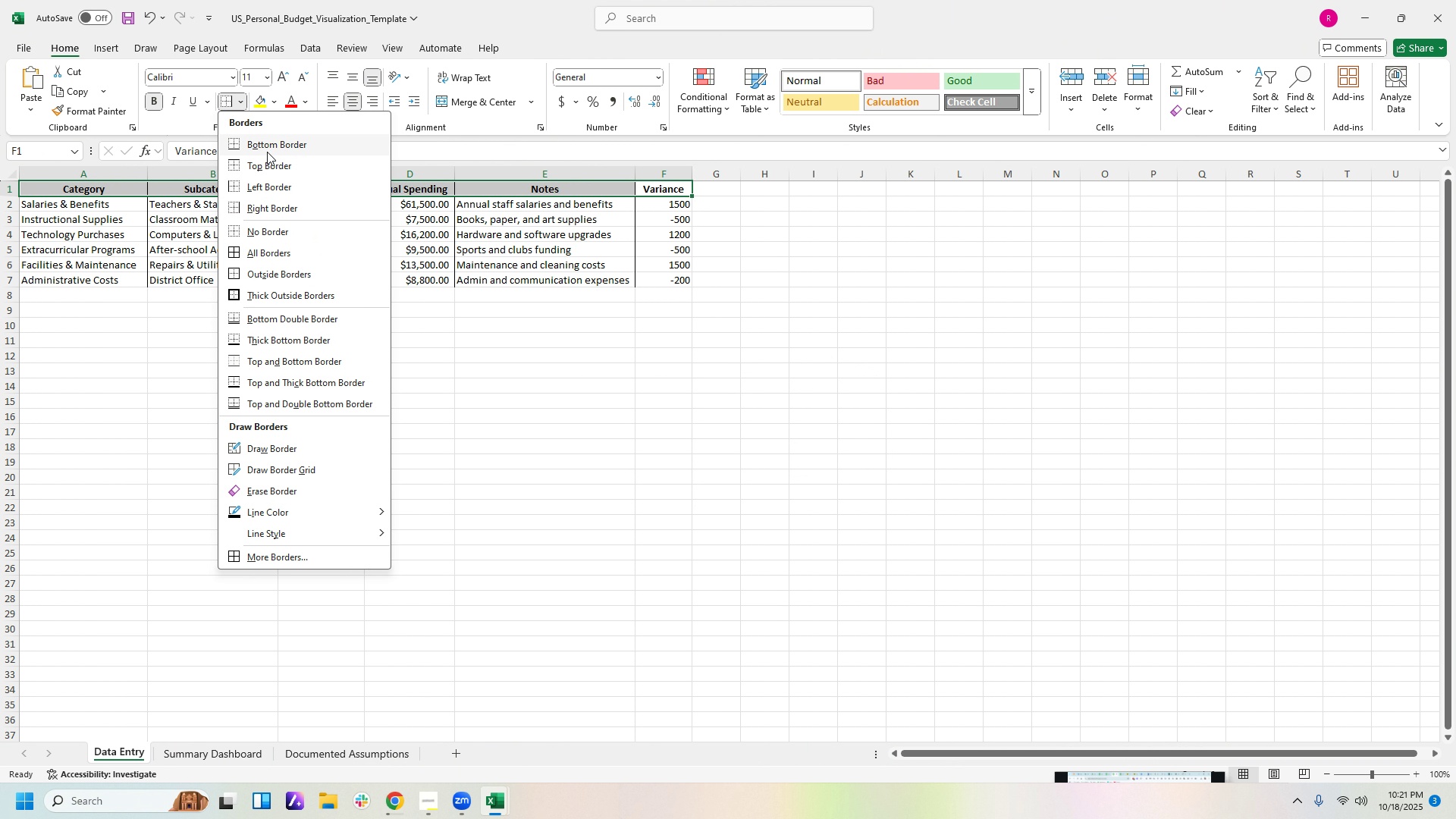 
left_click([267, 149])
 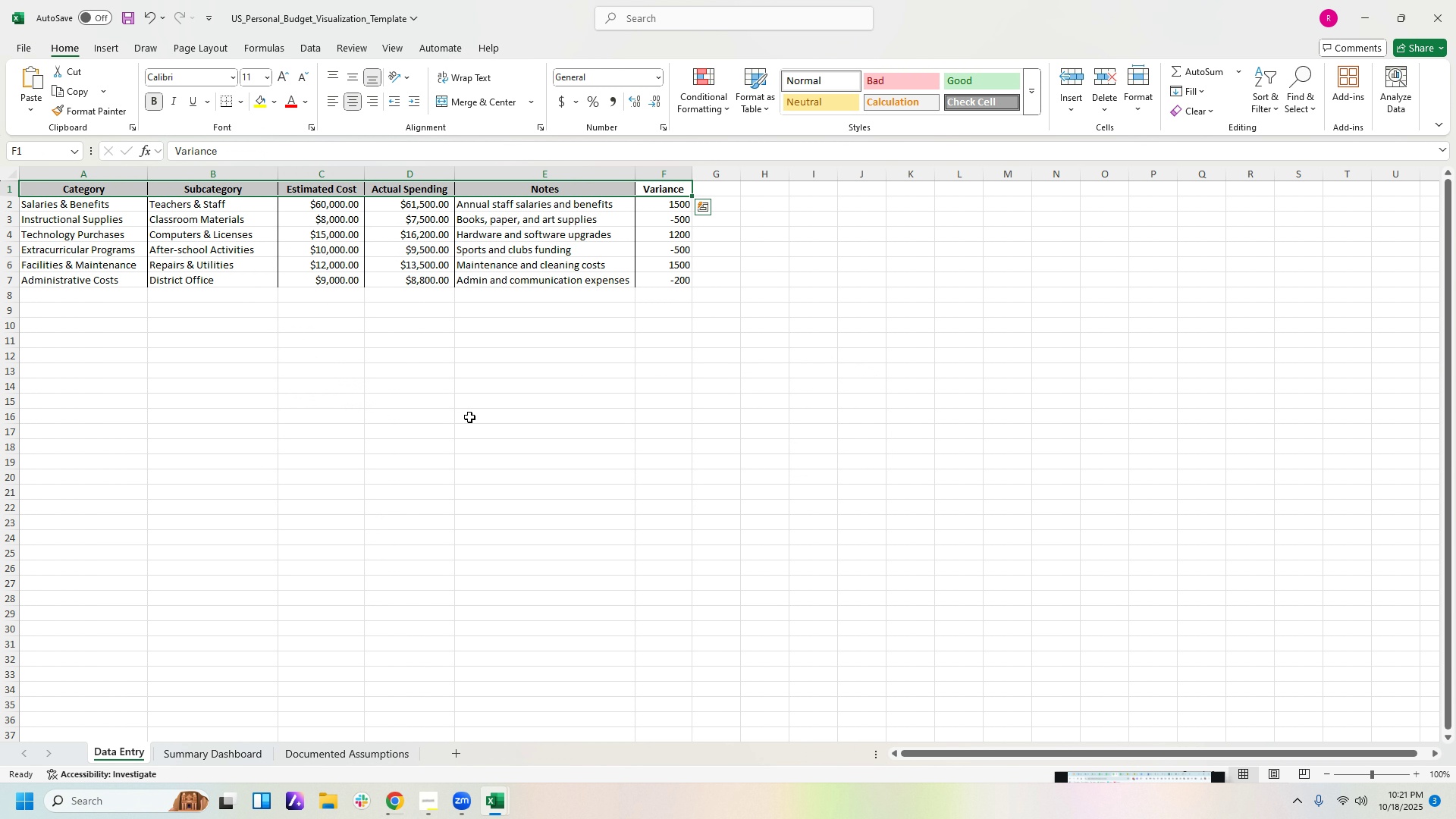 
left_click([469, 417])
 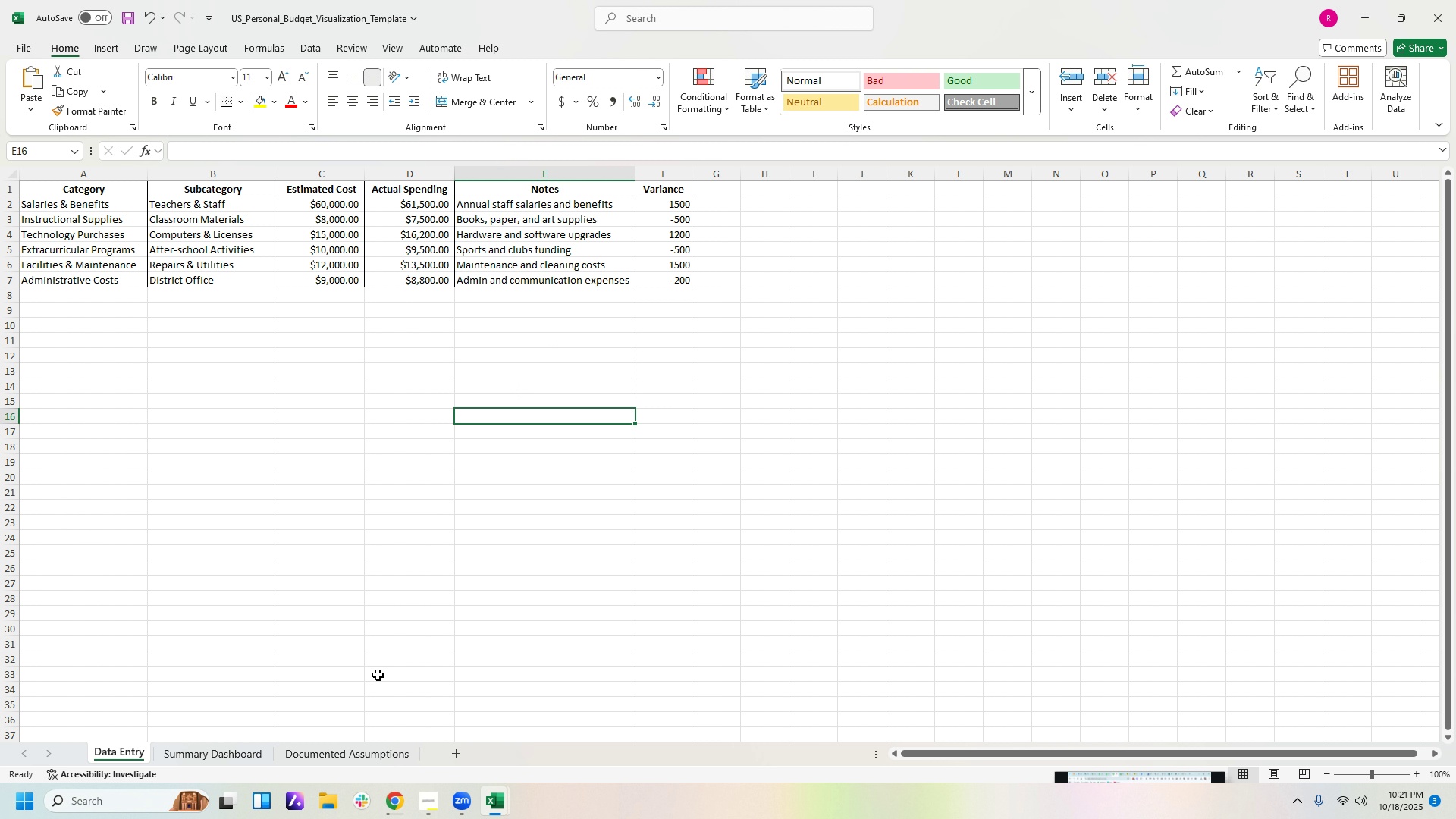 
left_click([221, 756])
 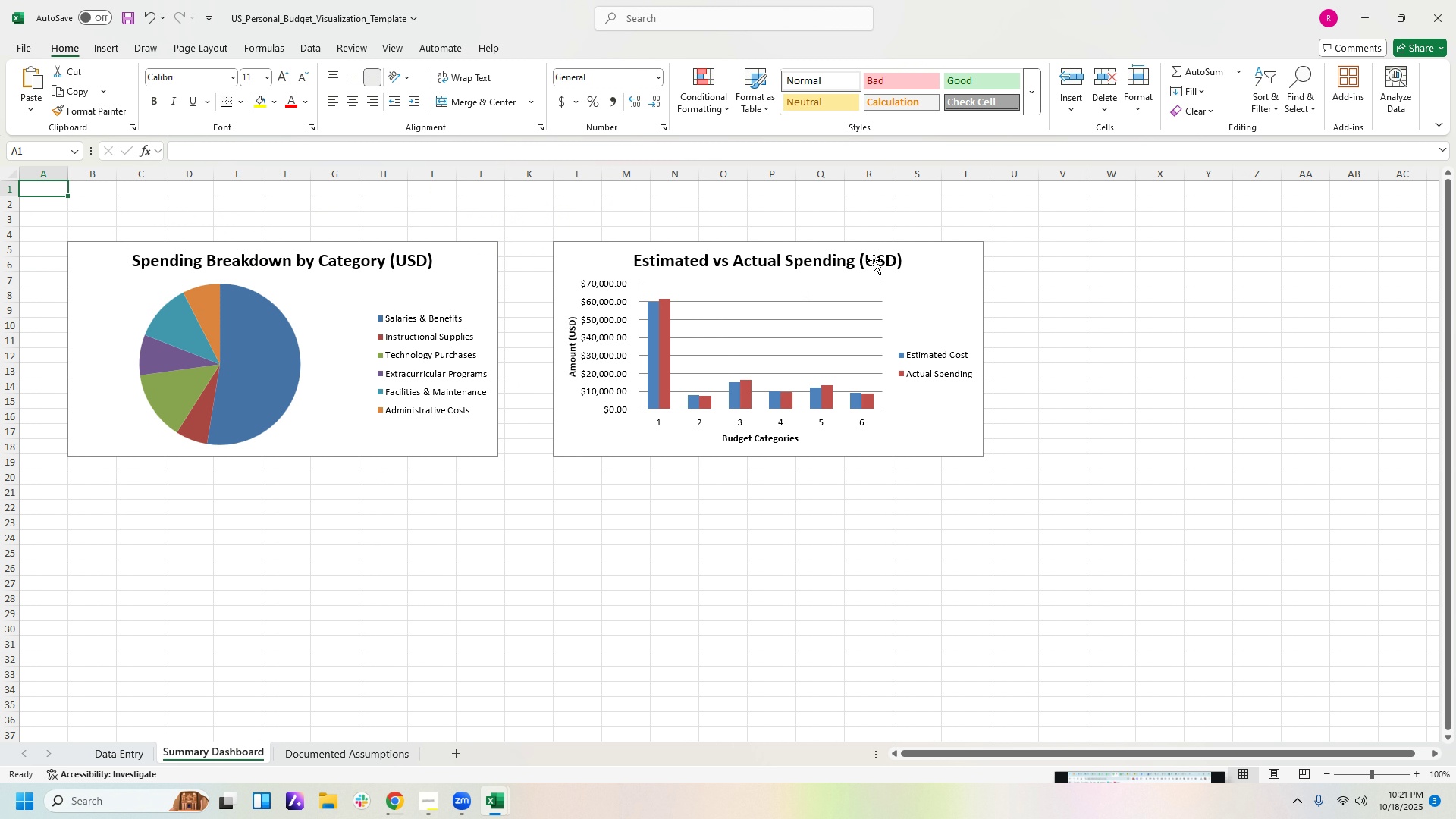 
left_click_drag(start_coordinate=[915, 260], to_coordinate=[429, 494])
 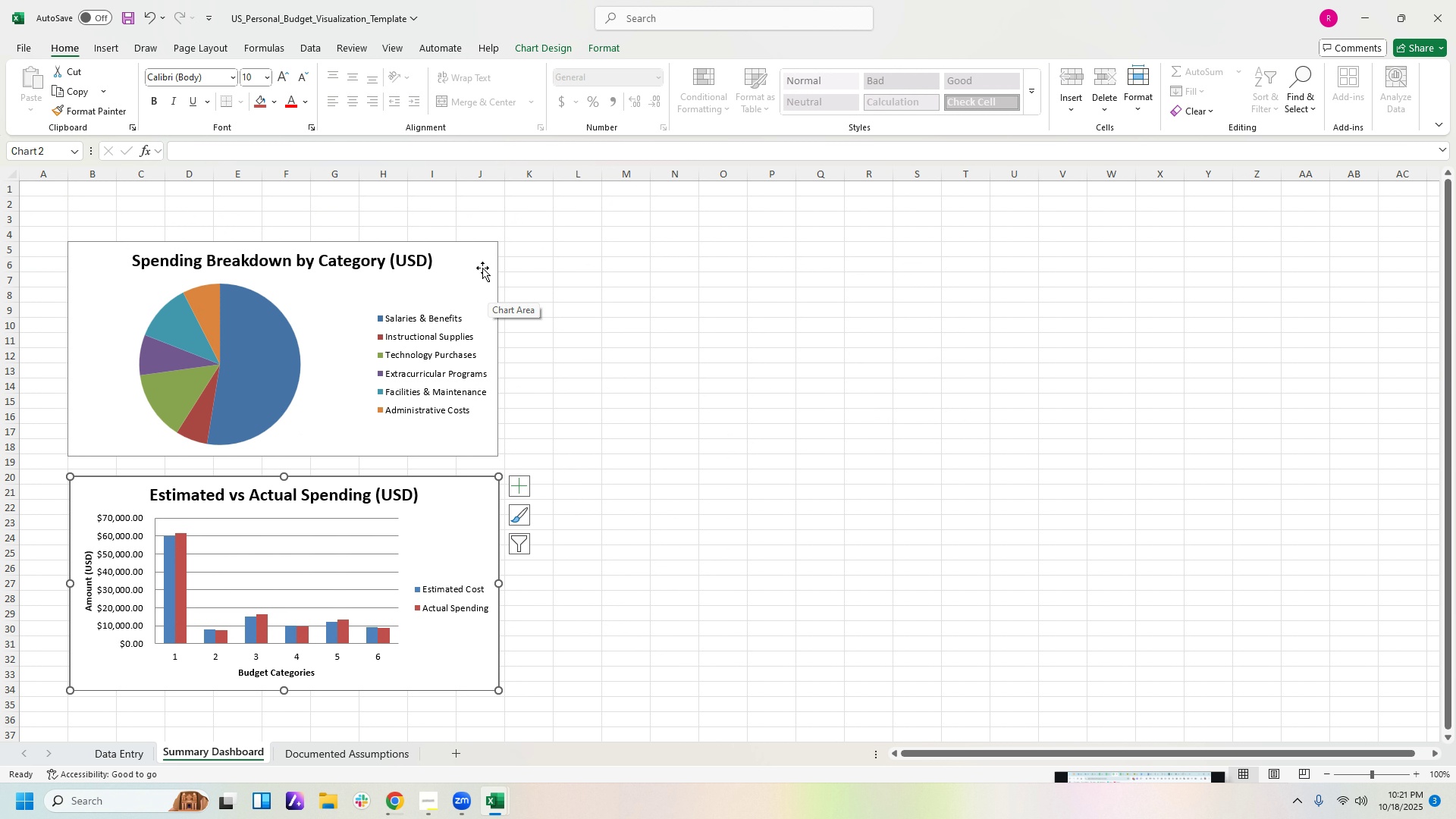 
left_click_drag(start_coordinate=[482, 268], to_coordinate=[486, 230])
 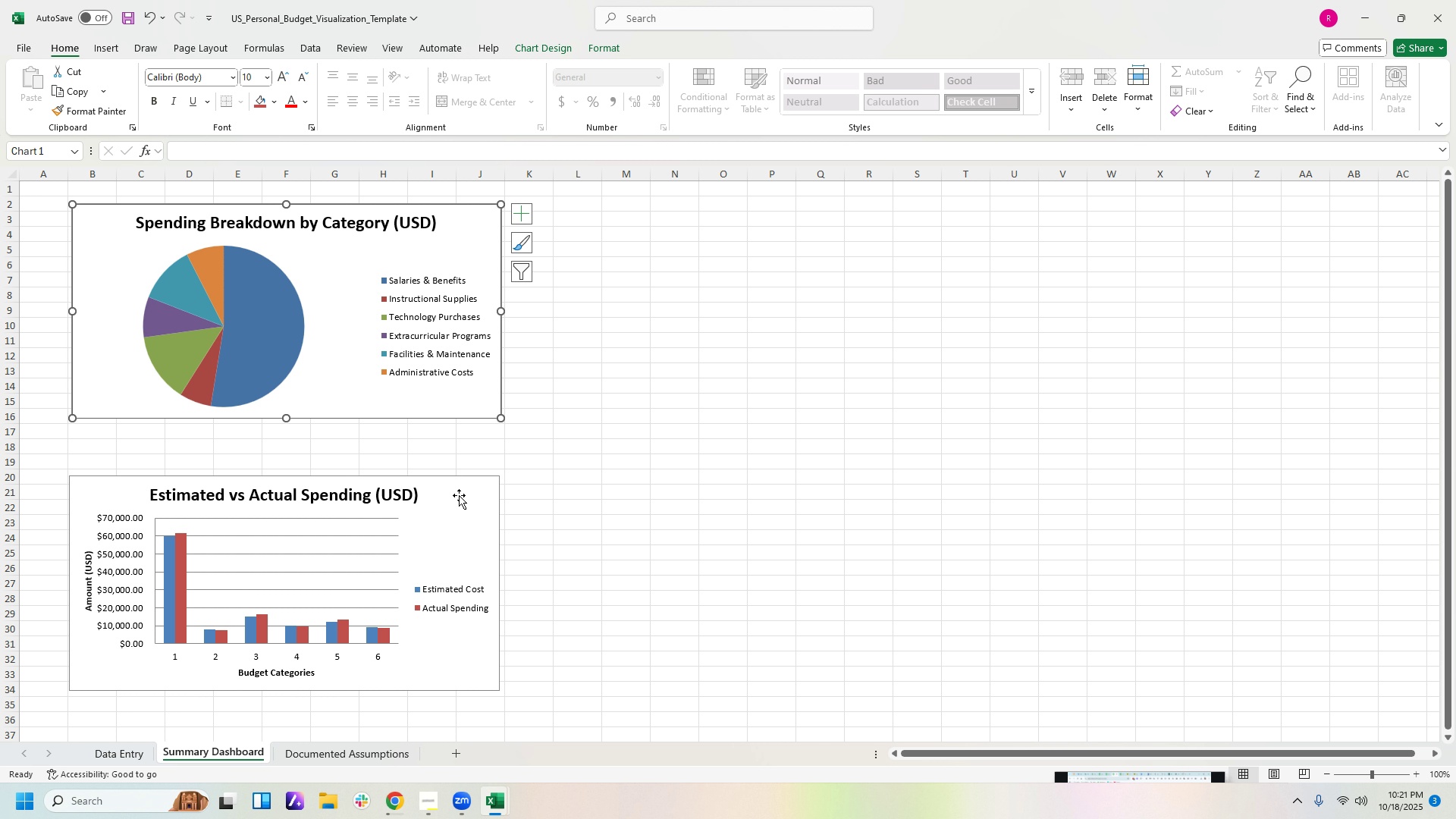 
left_click_drag(start_coordinate=[459, 495], to_coordinate=[461, 472])
 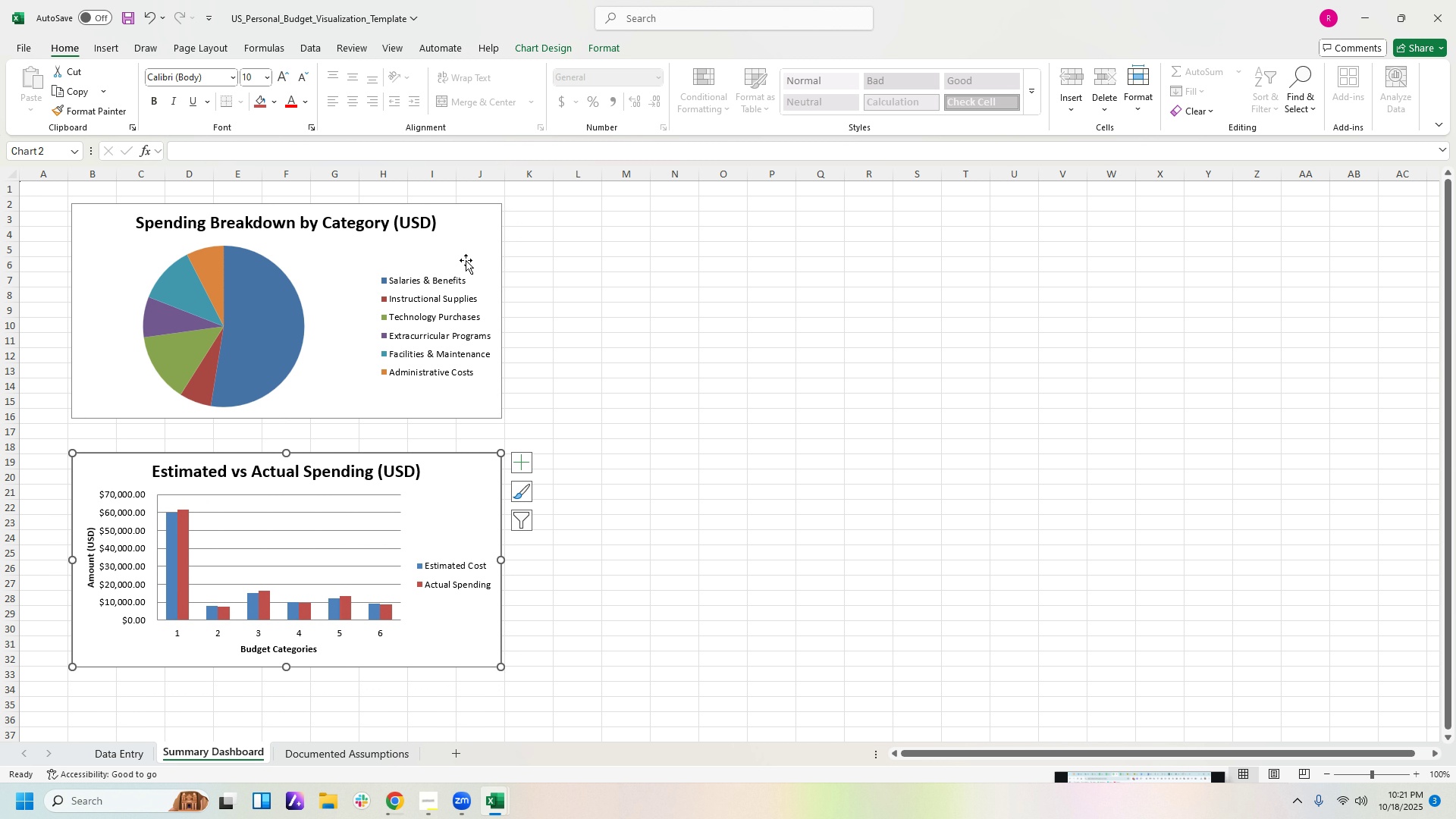 
left_click([473, 251])
 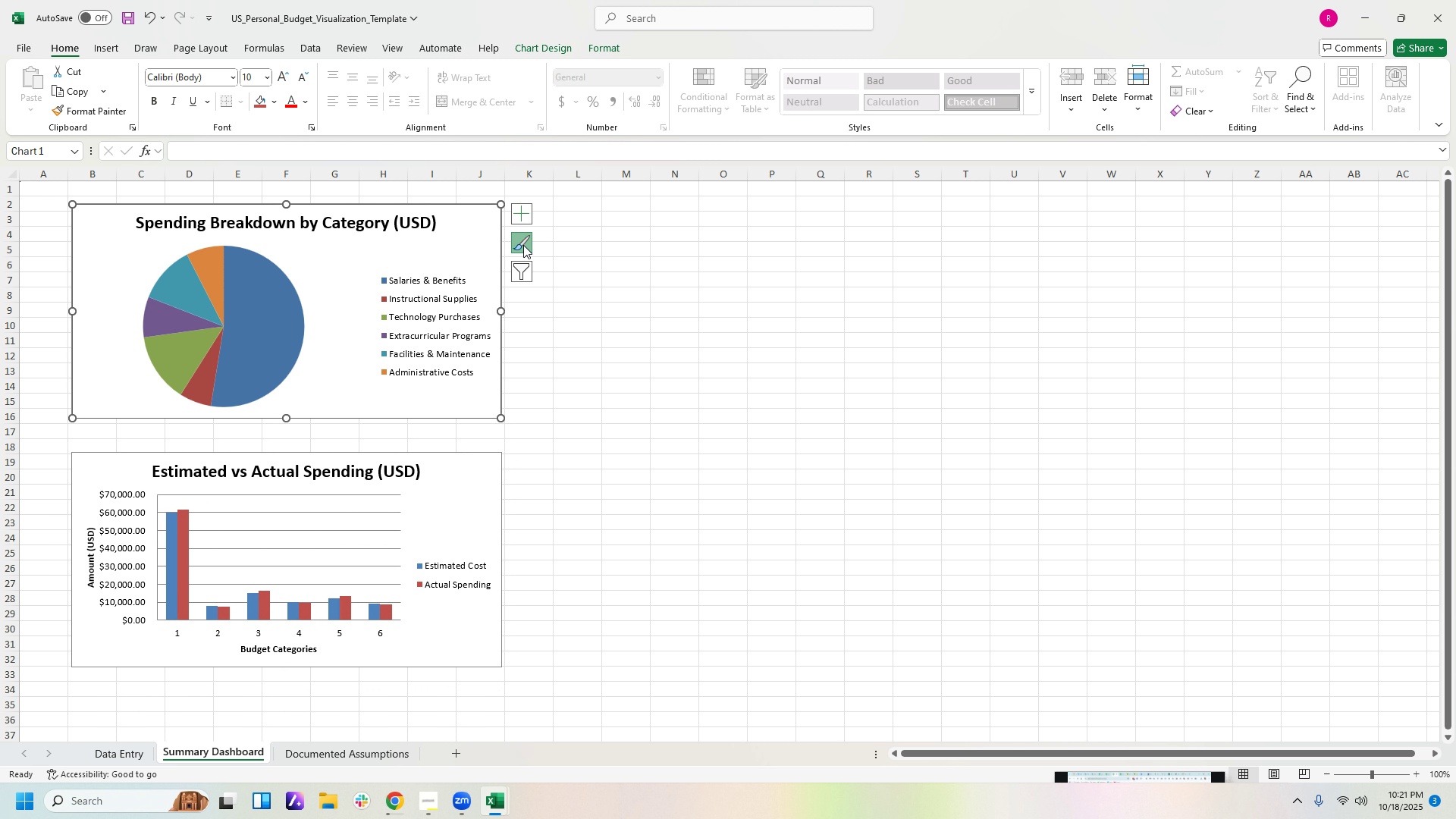 
left_click([523, 245])
 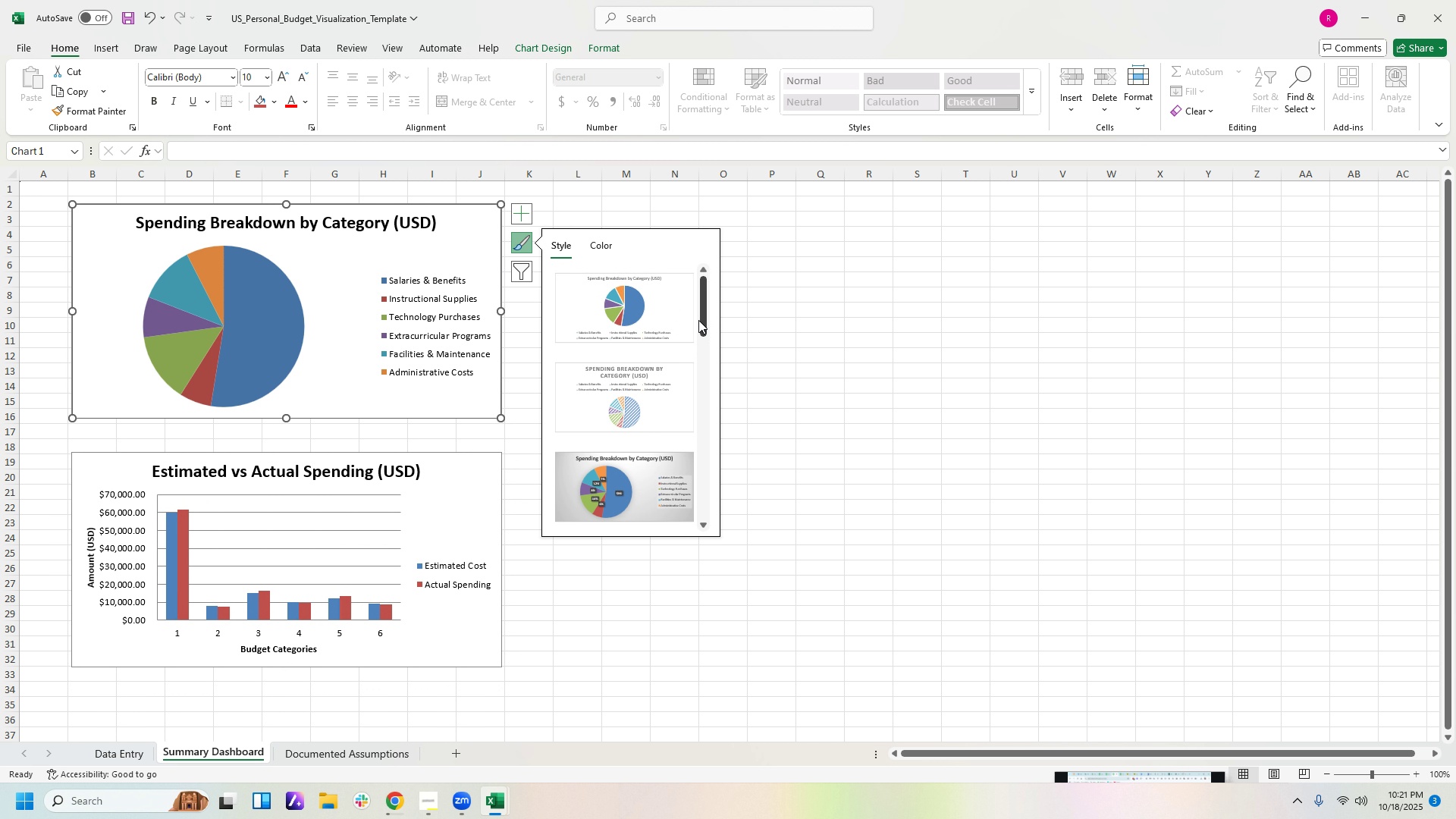 
left_click_drag(start_coordinate=[705, 305], to_coordinate=[695, 509])
 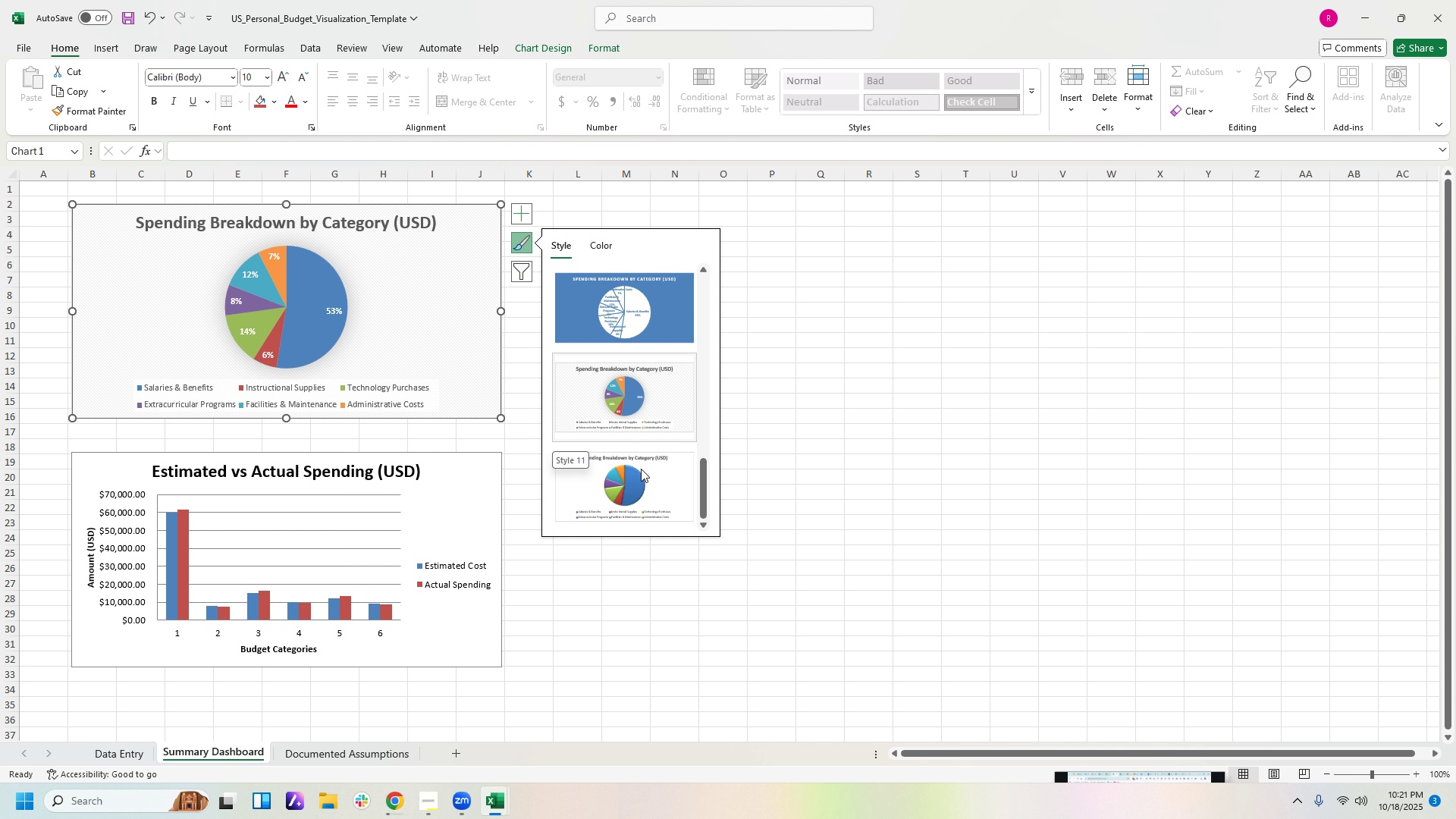 
left_click_drag(start_coordinate=[701, 486], to_coordinate=[701, 507])
 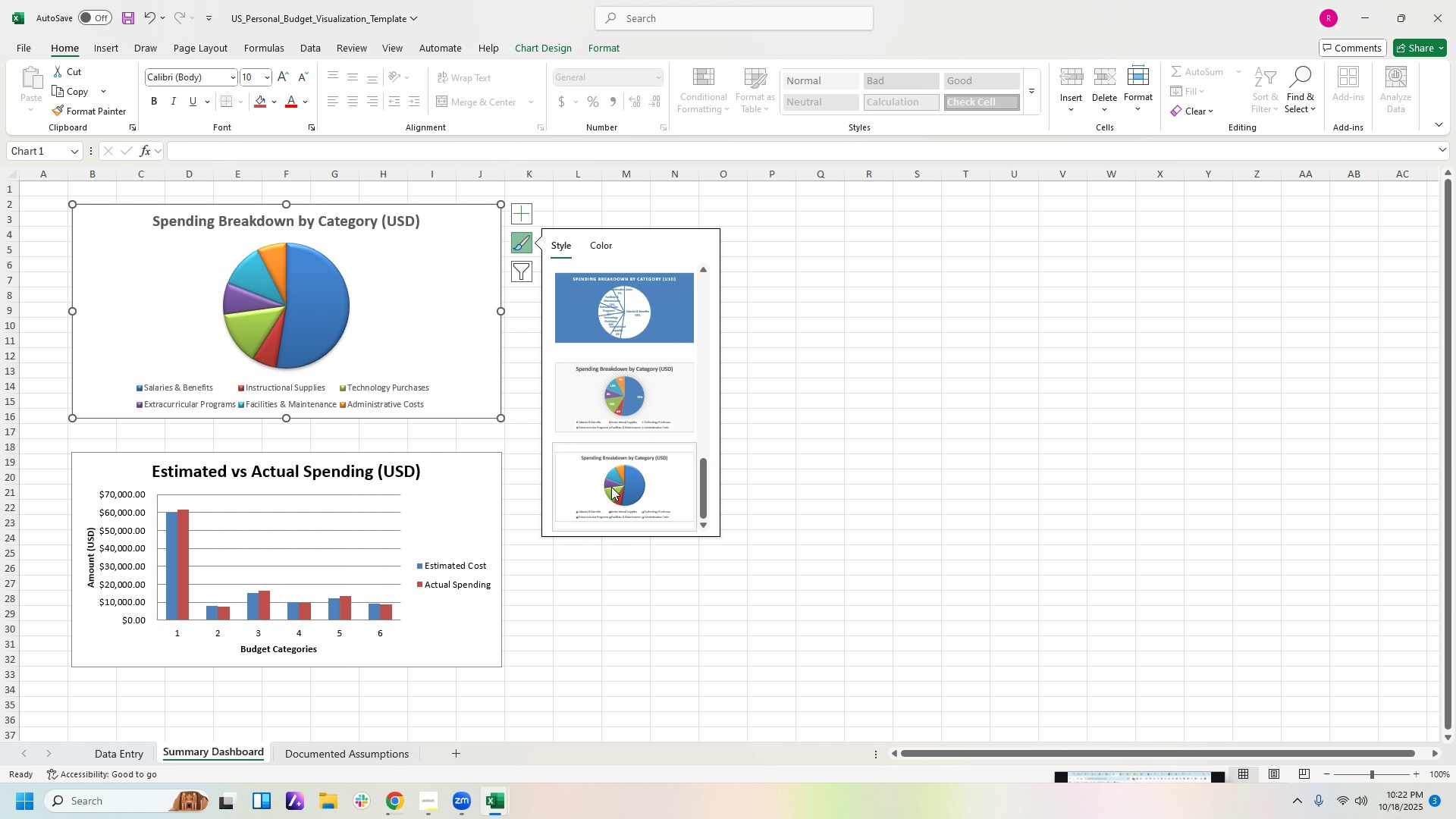 
mouse_move([608, 471])
 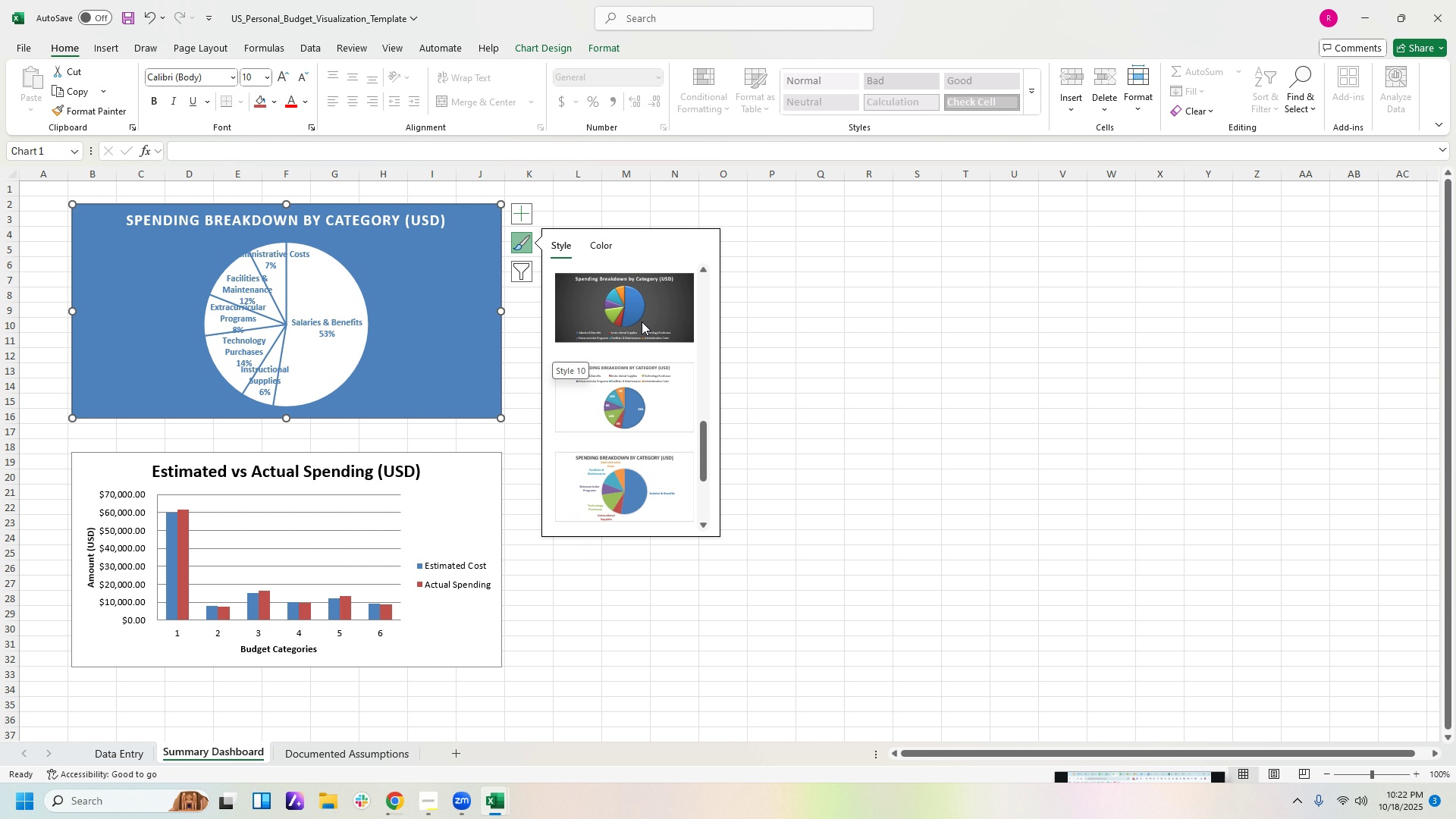 
scroll: coordinate [641, 322], scroll_direction: up, amount: 2.0
 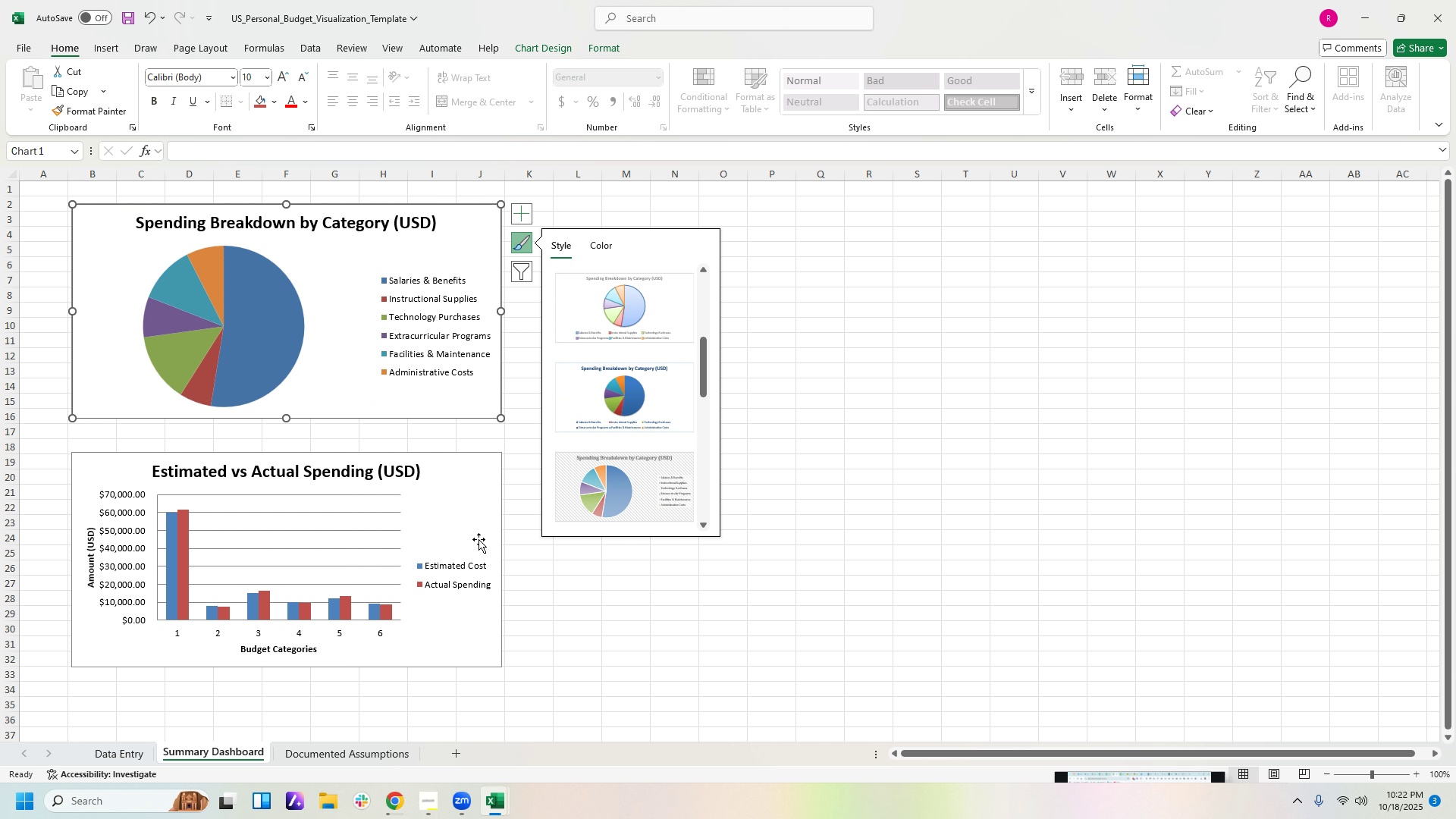 
left_click([482, 516])
 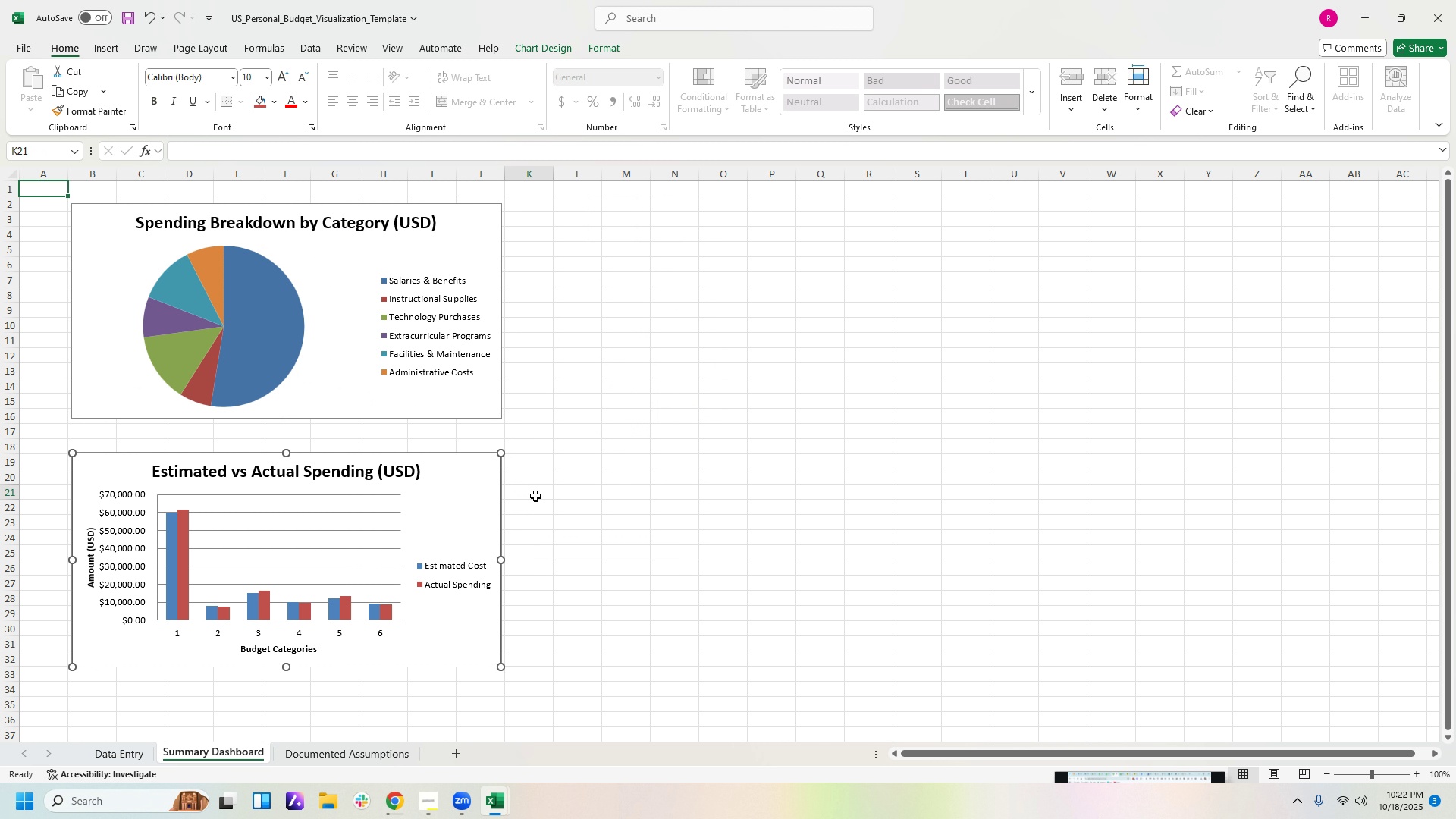 
left_click([535, 496])
 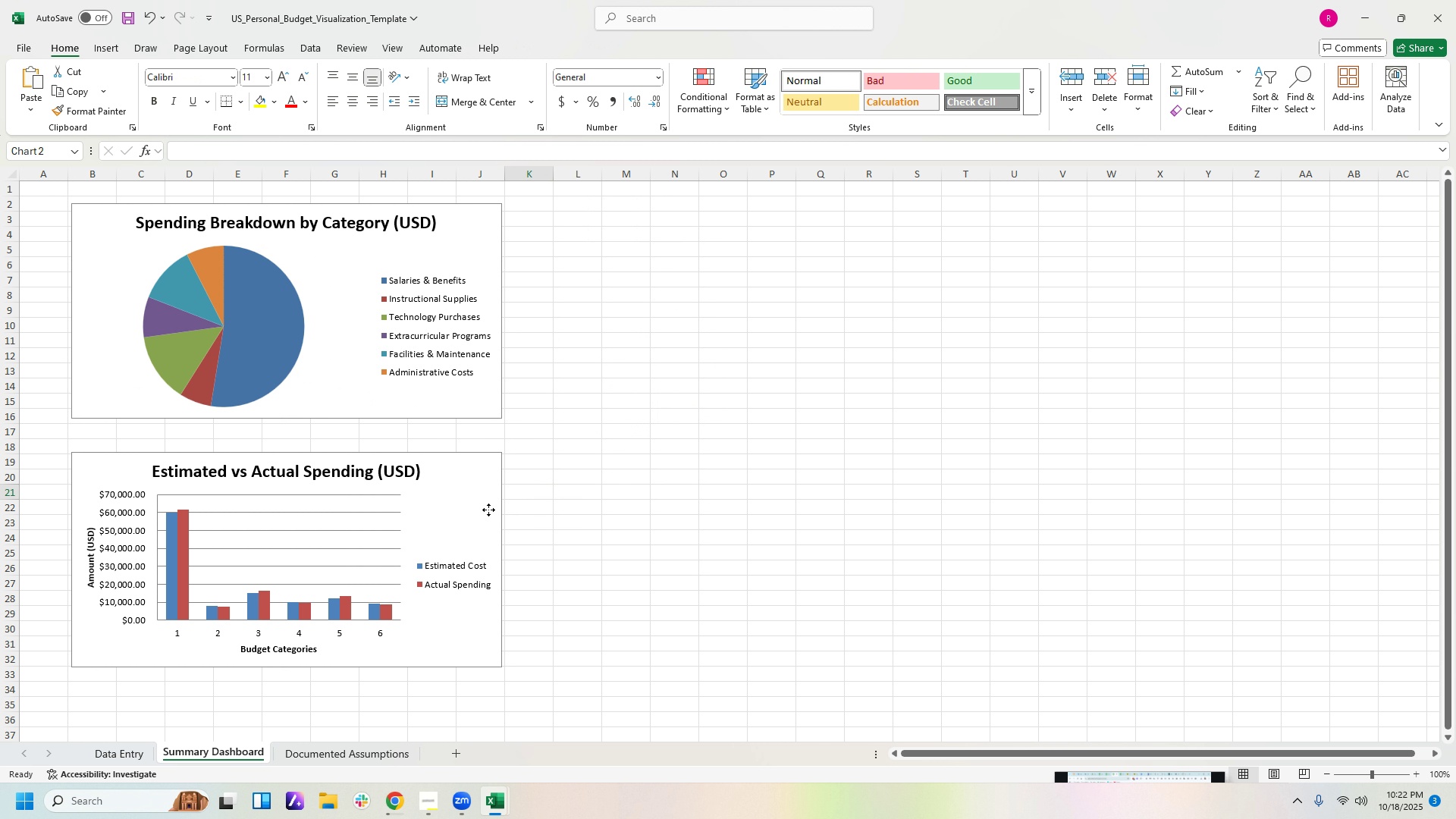 
left_click([488, 510])
 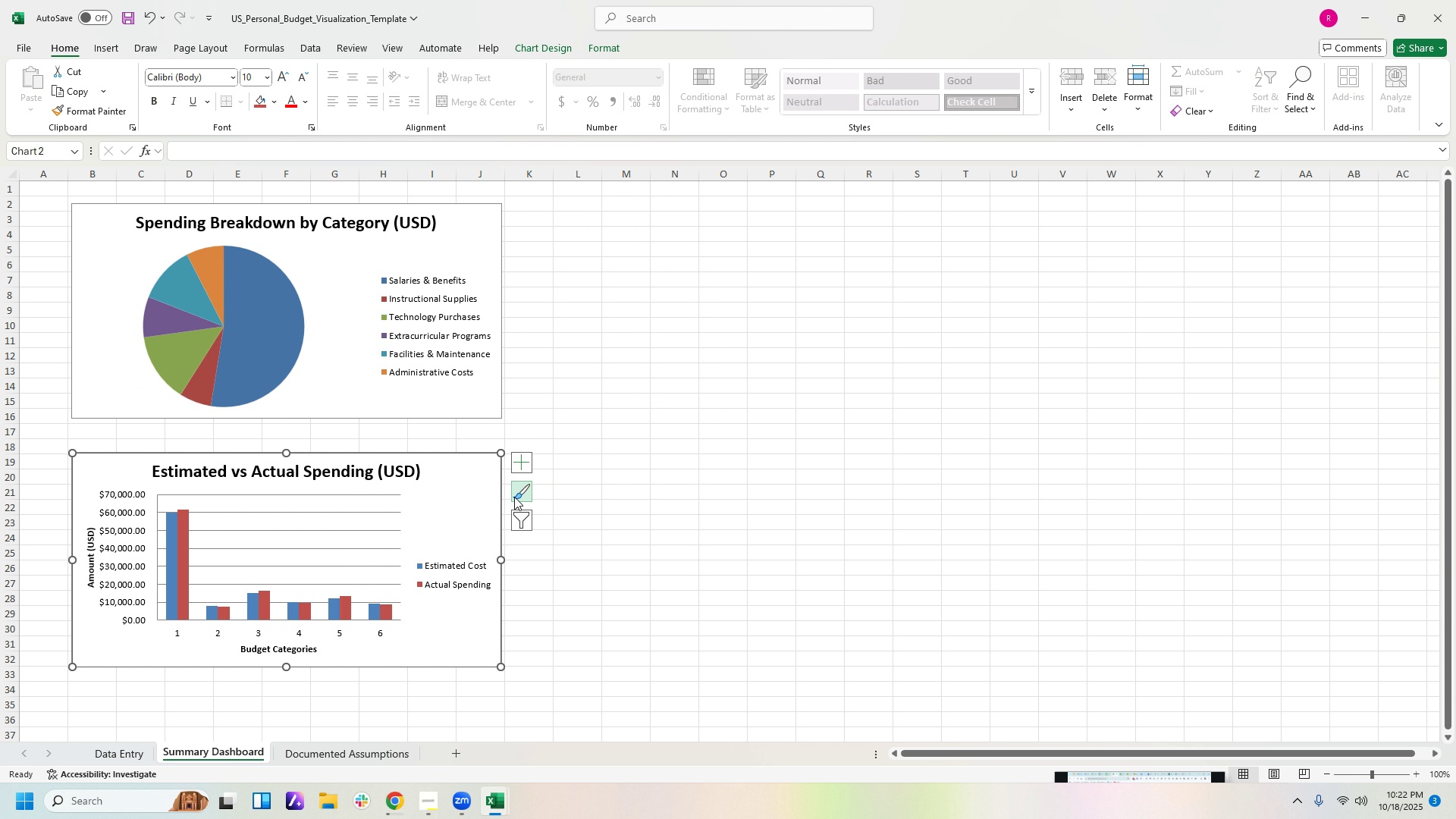 
left_click([514, 497])
 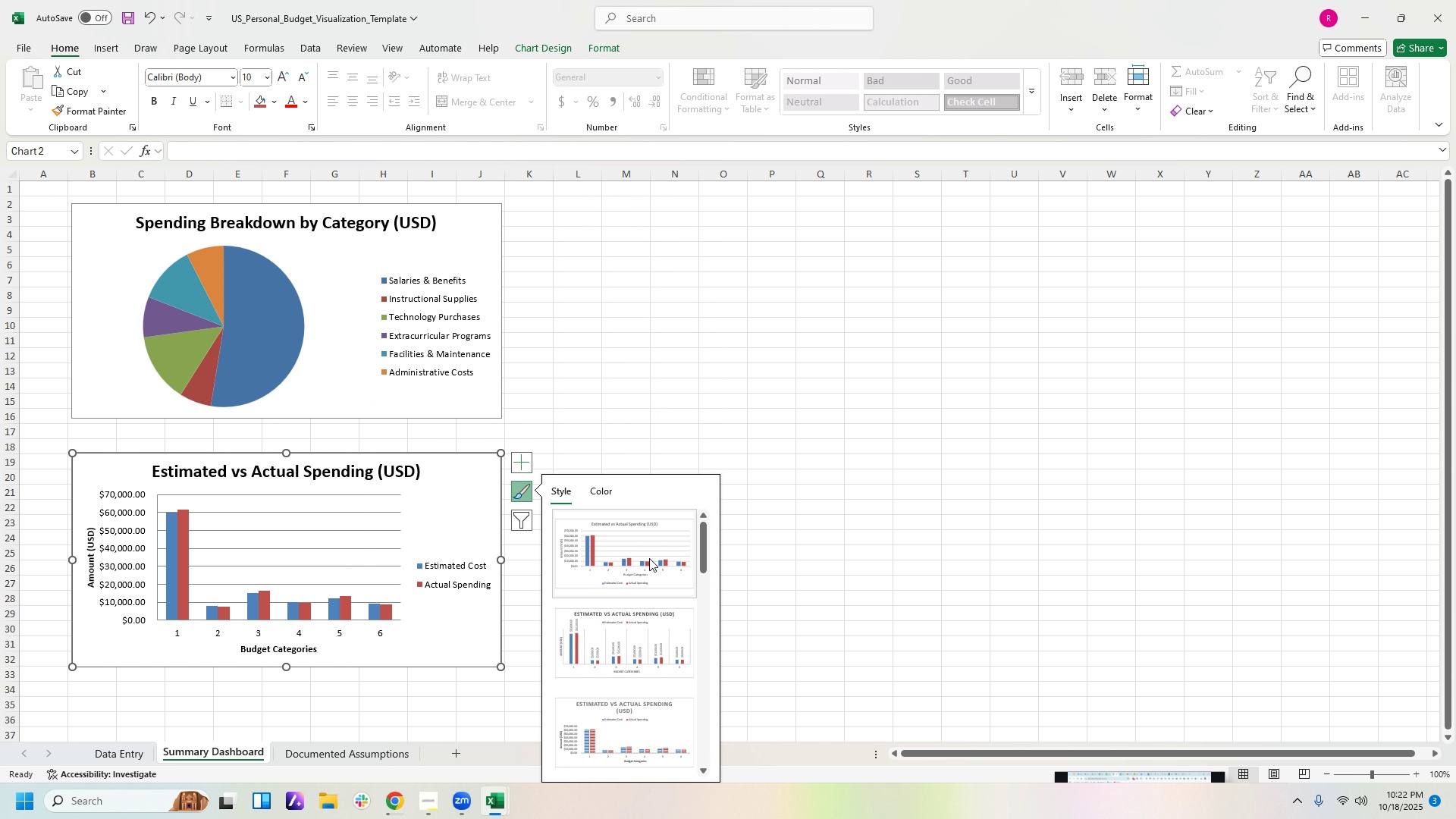 
scroll: coordinate [662, 648], scroll_direction: down, amount: 13.0
 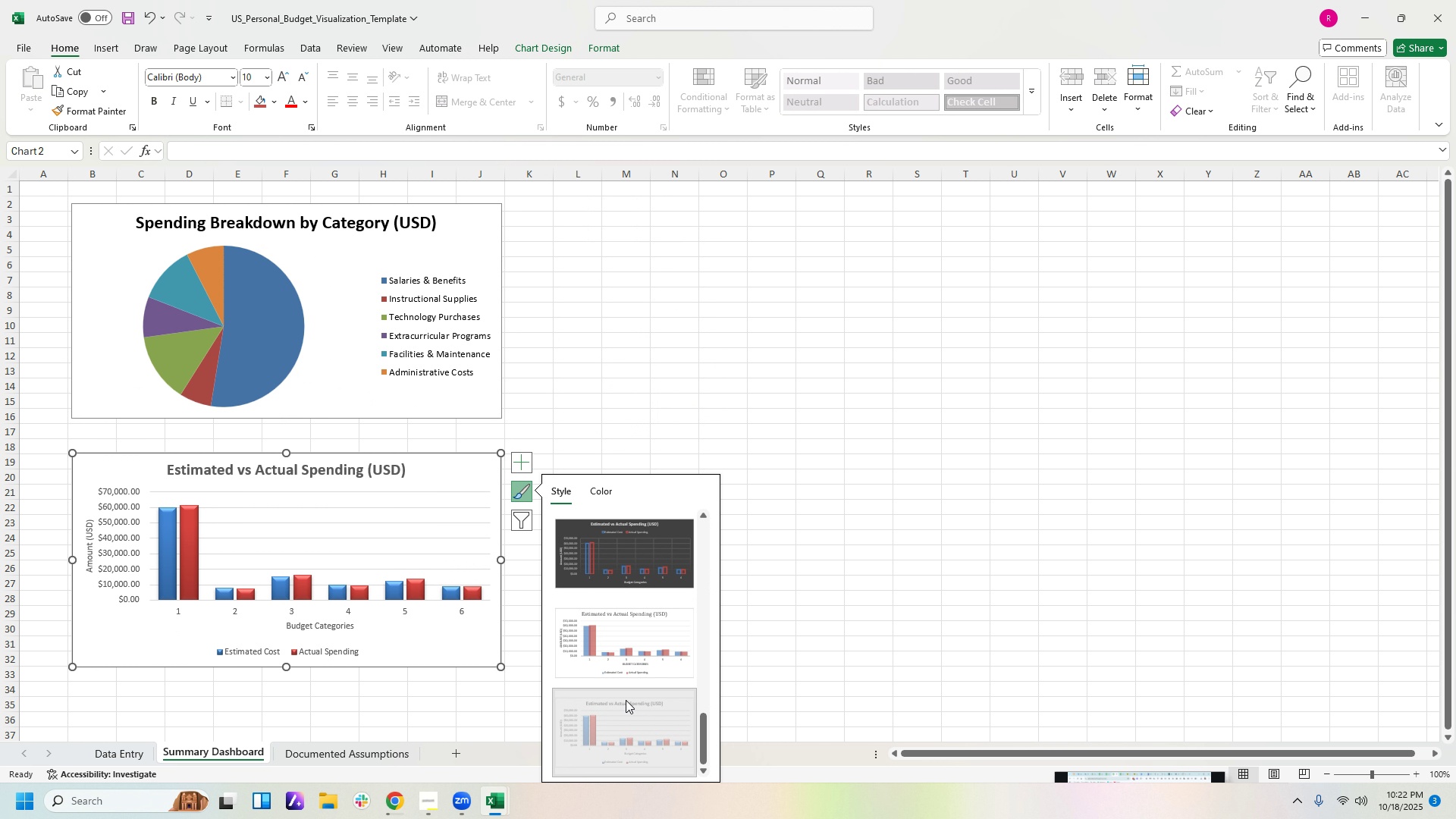 
left_click([626, 700])
 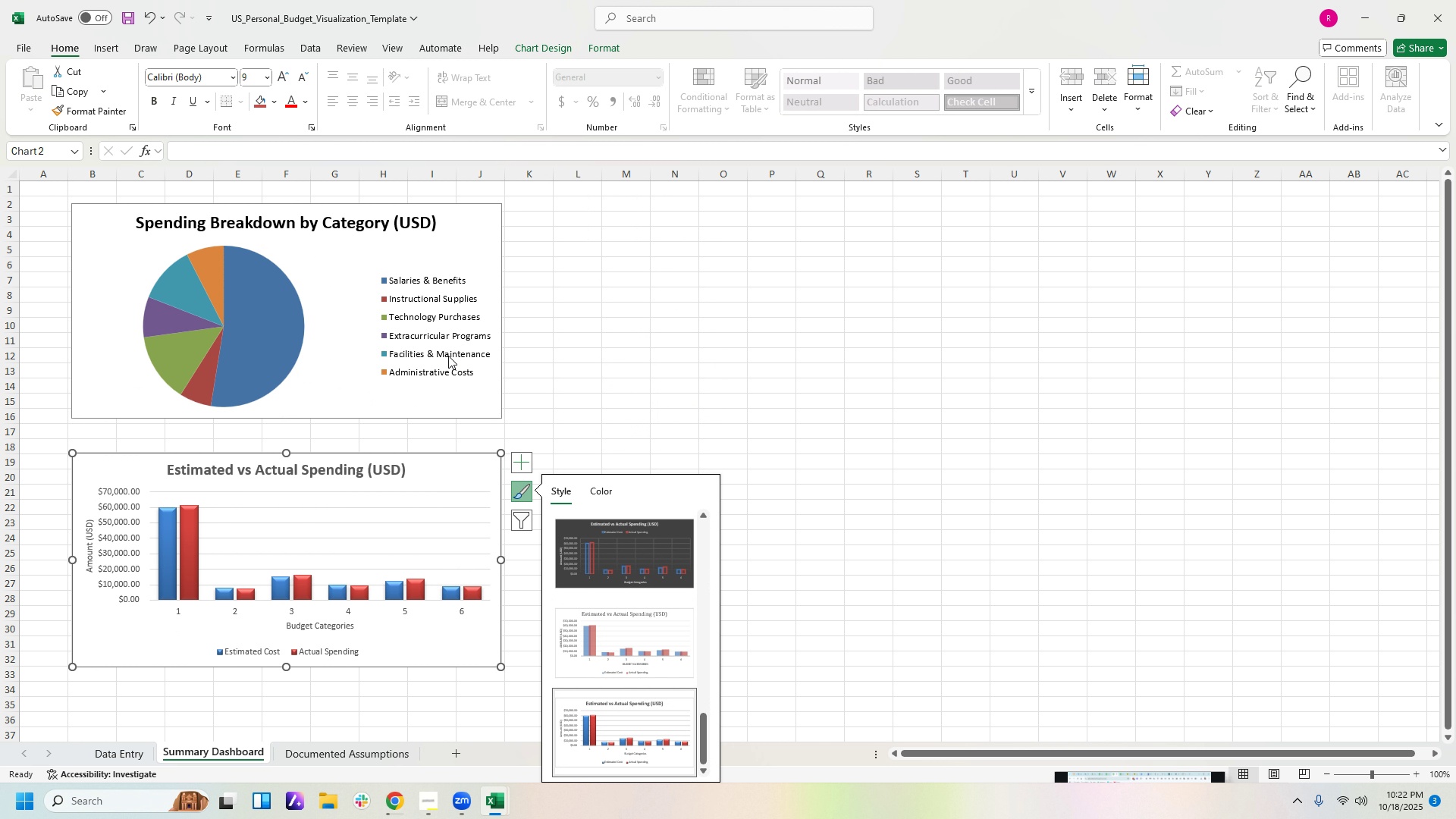 
left_click([469, 251])
 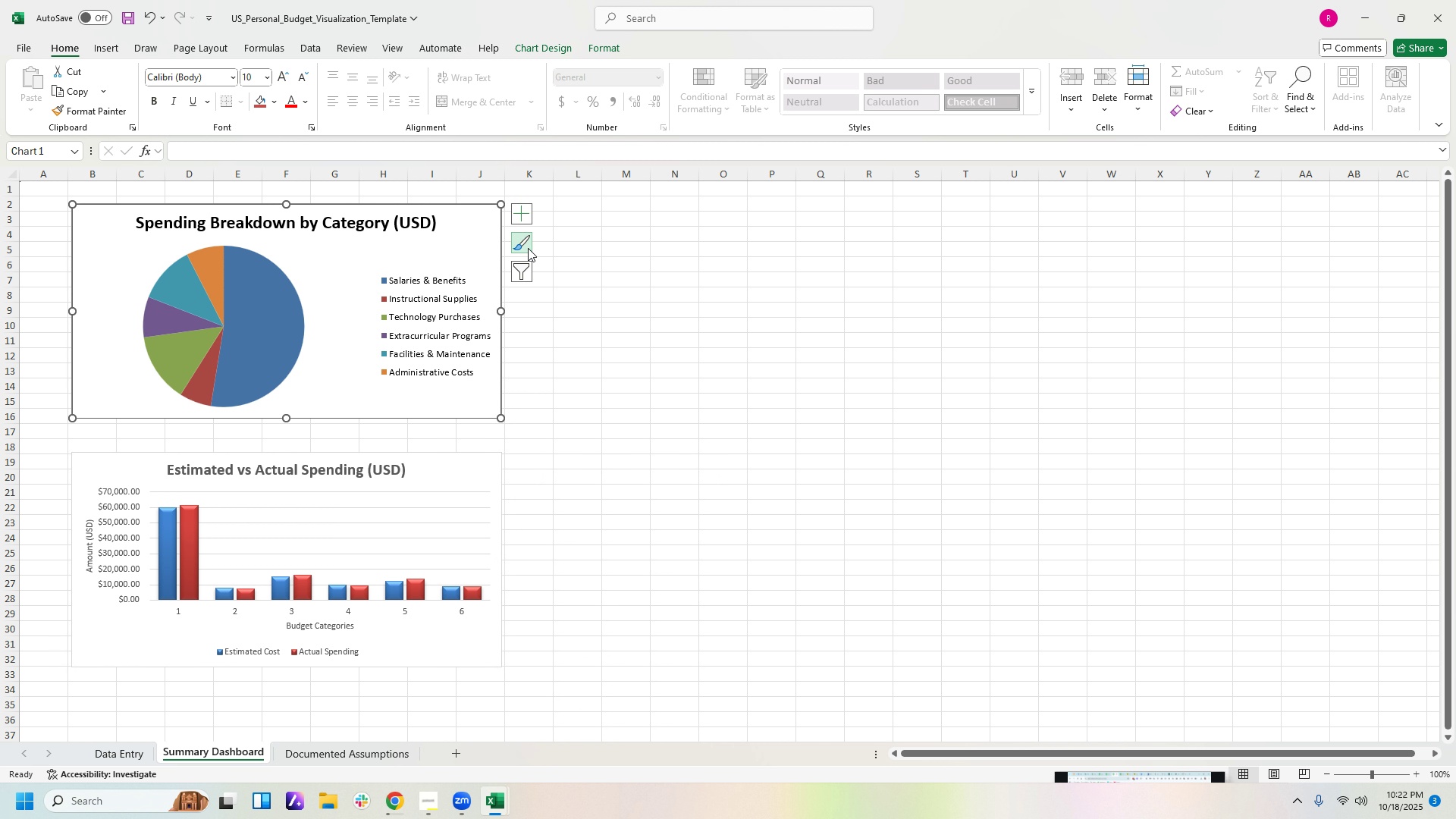 
left_click([528, 248])
 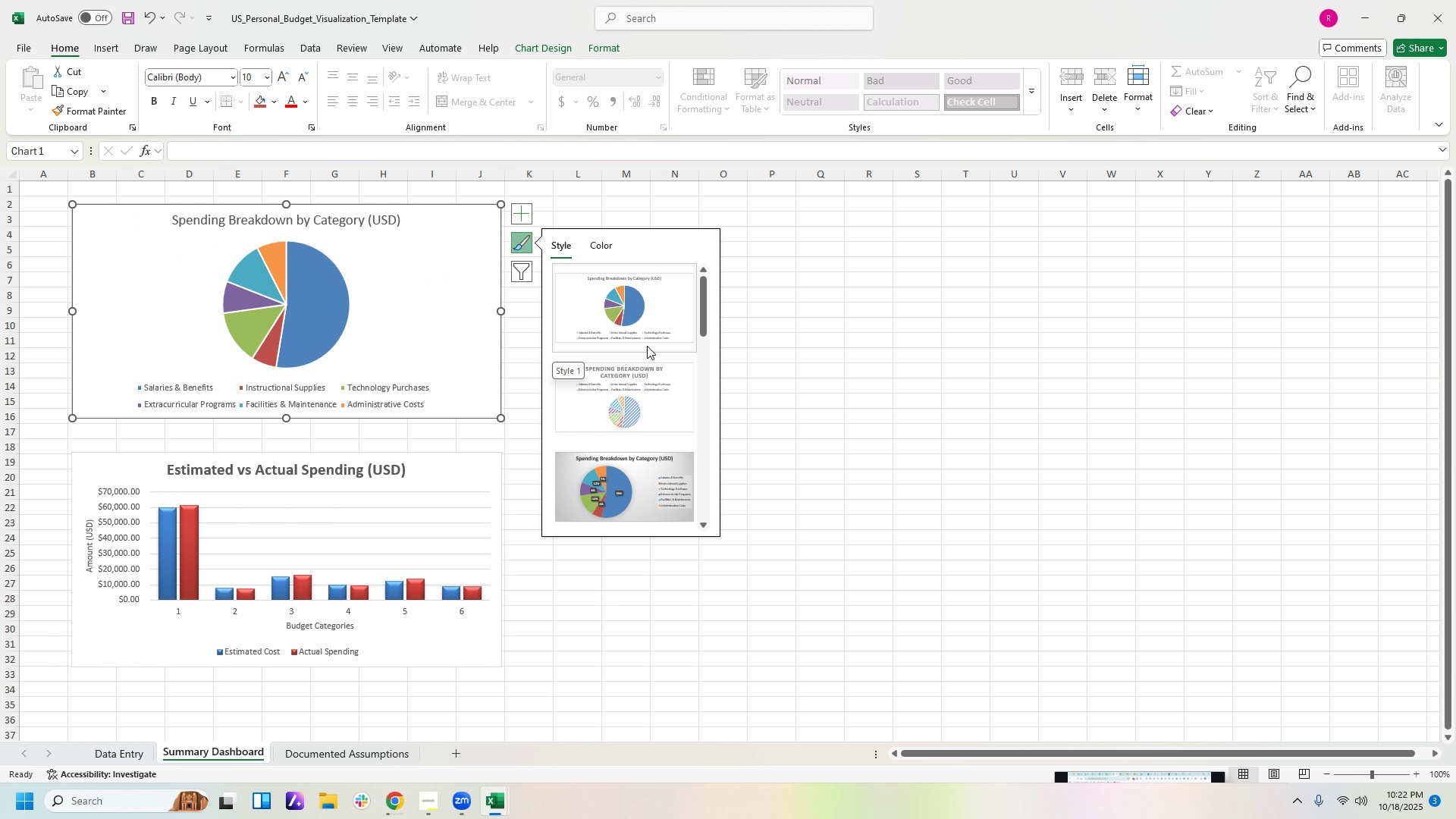 
mouse_move([635, 421])
 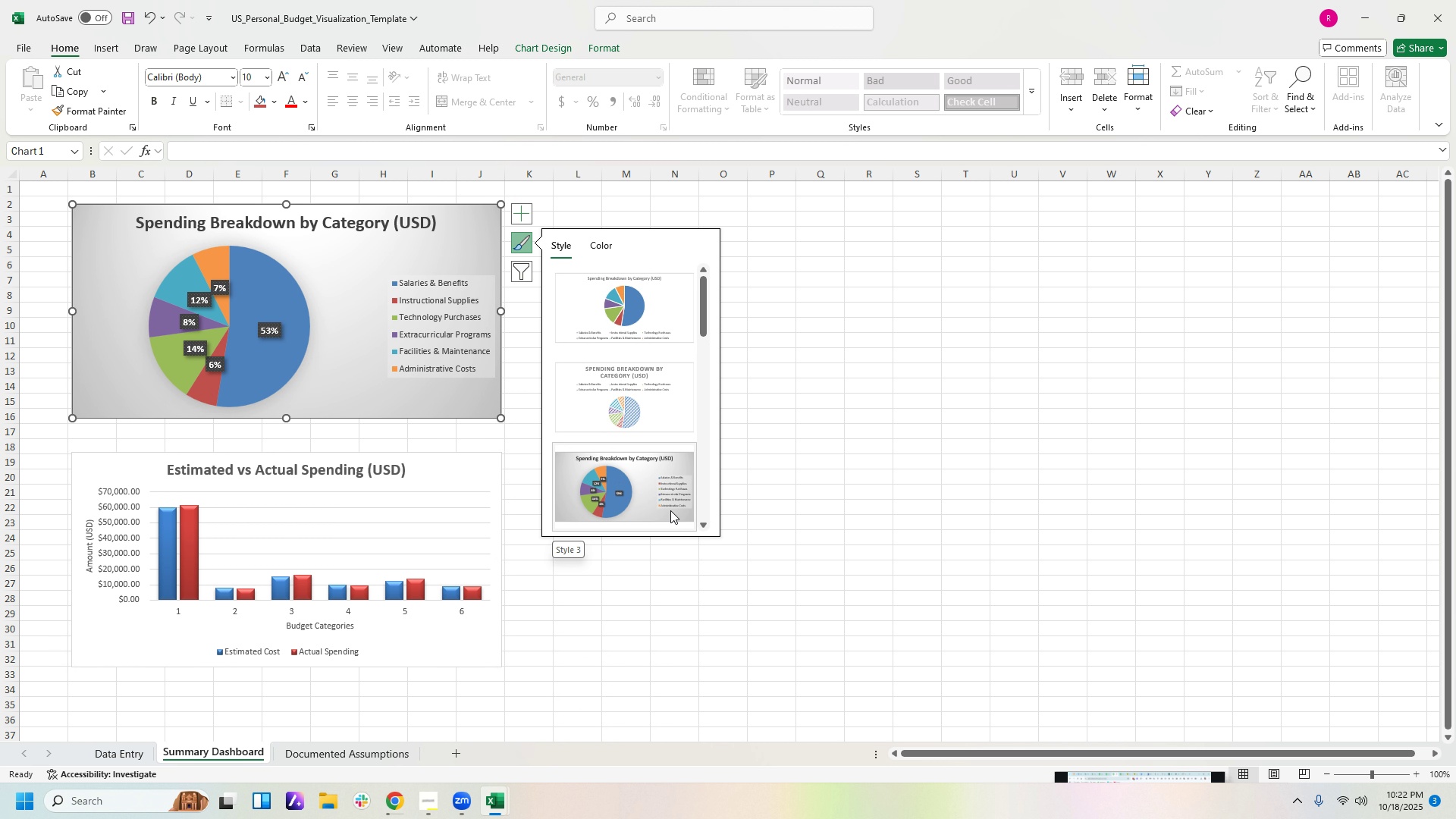 
left_click([701, 522])
 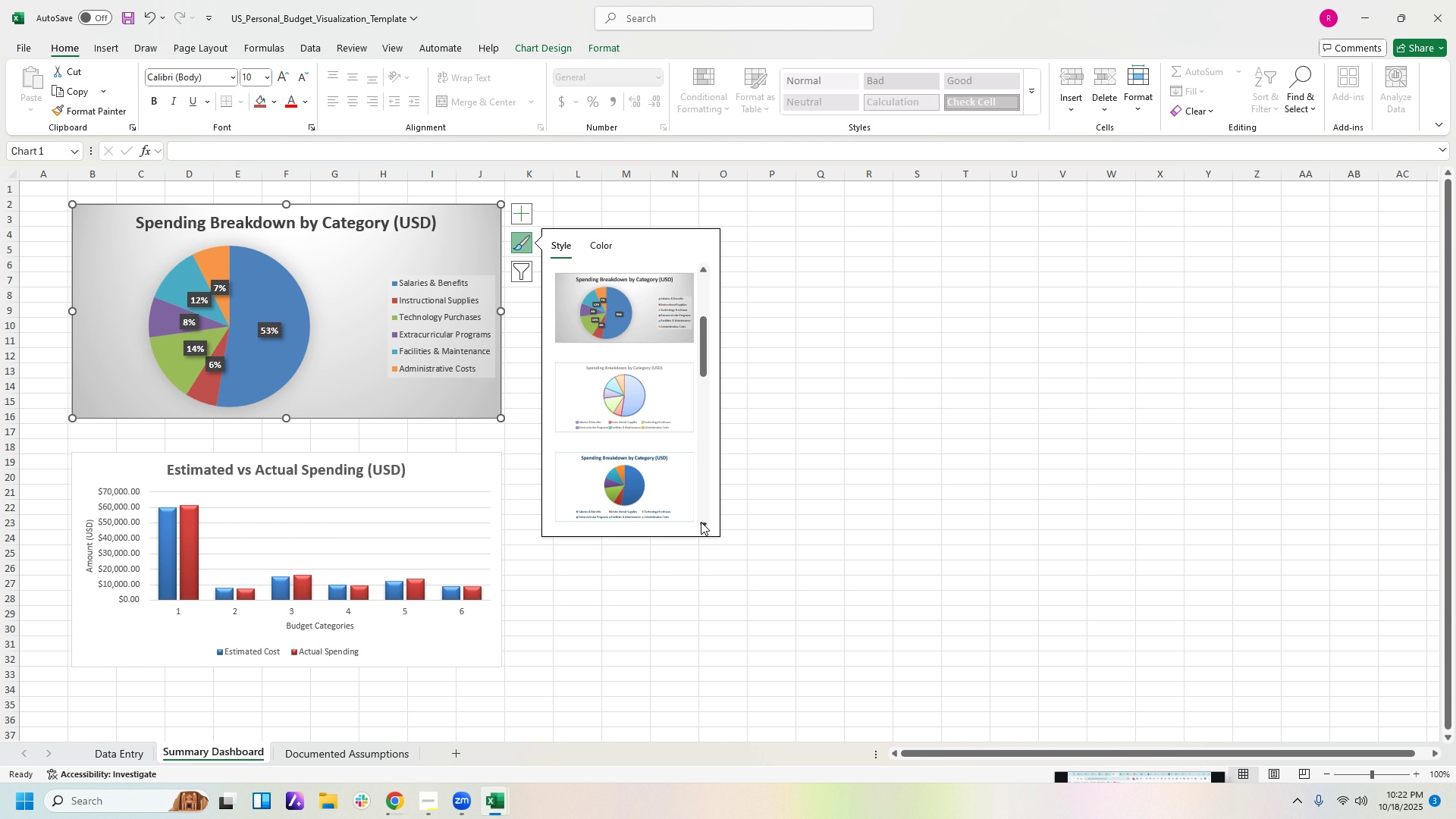 
double_click([701, 522])
 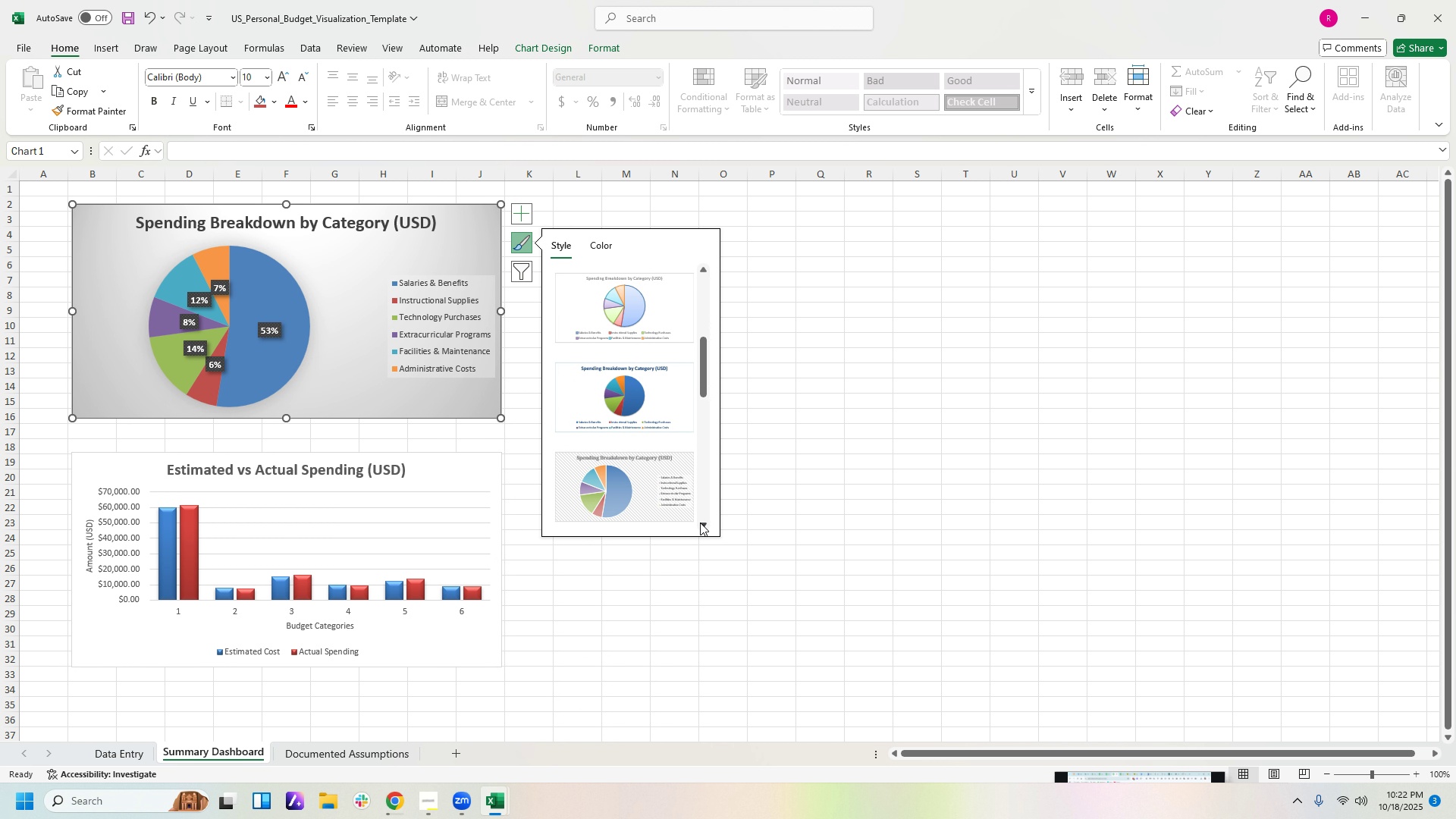 
triple_click([700, 522])
 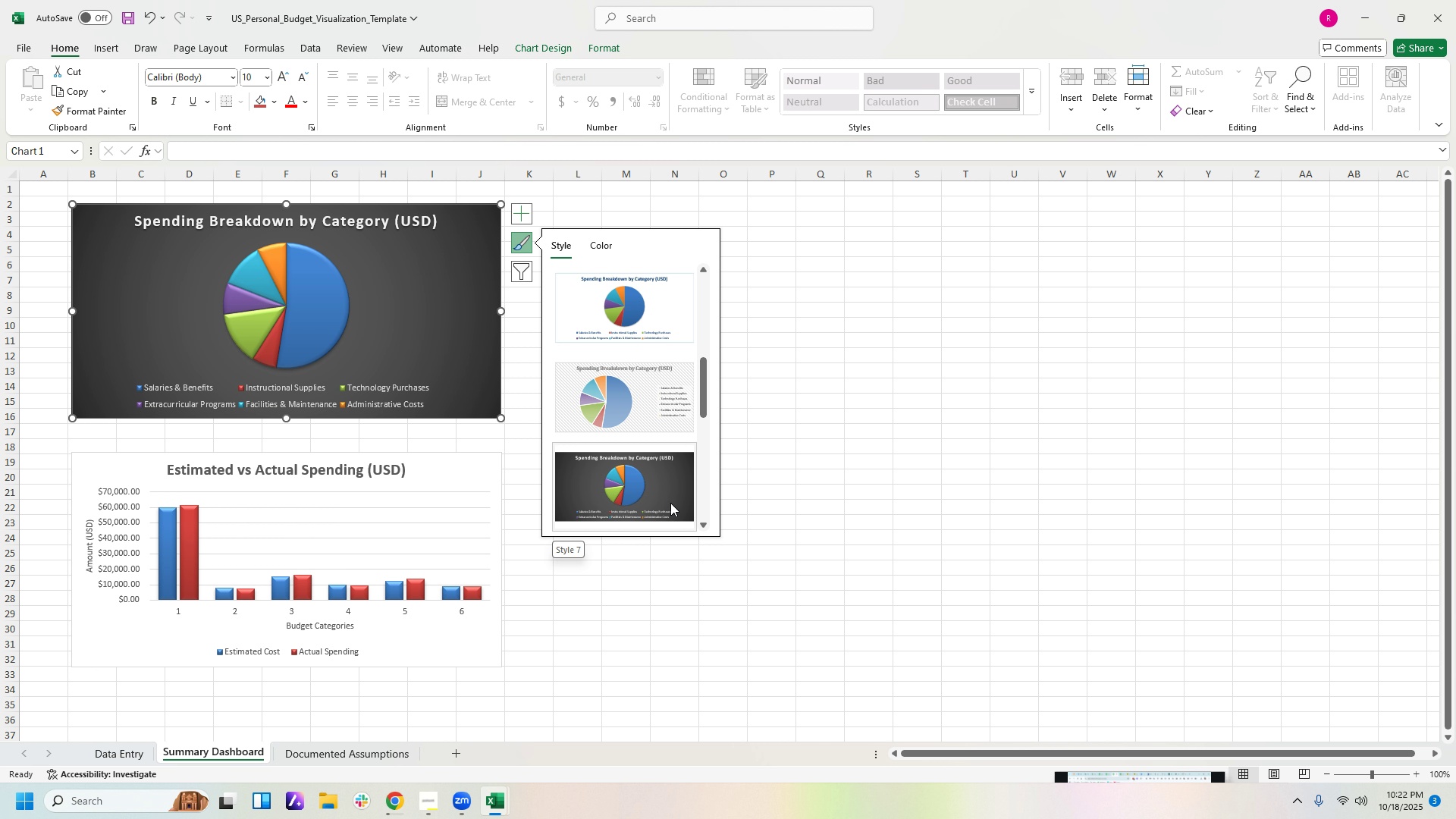 
left_click([703, 524])
 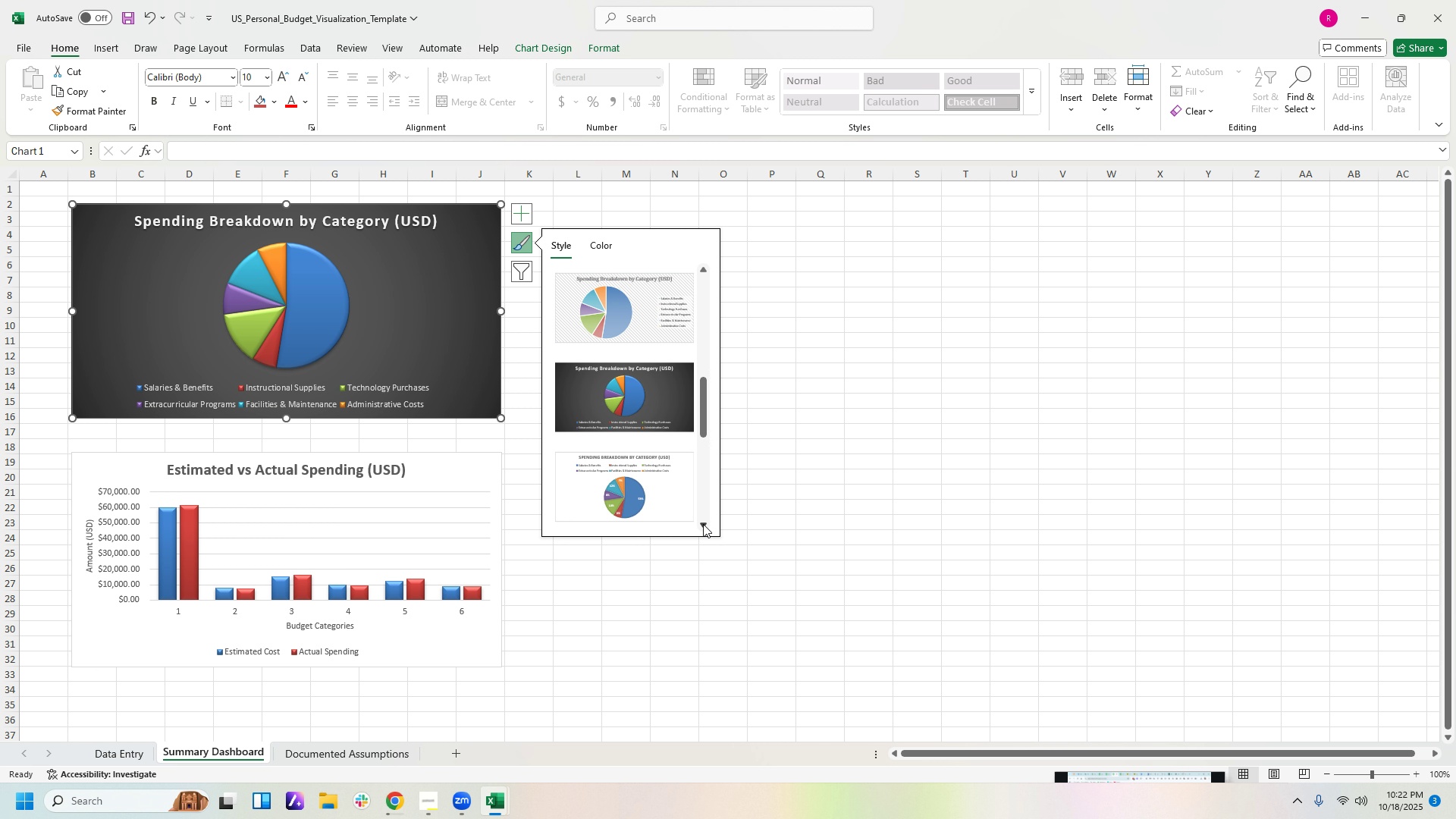 
left_click([703, 524])
 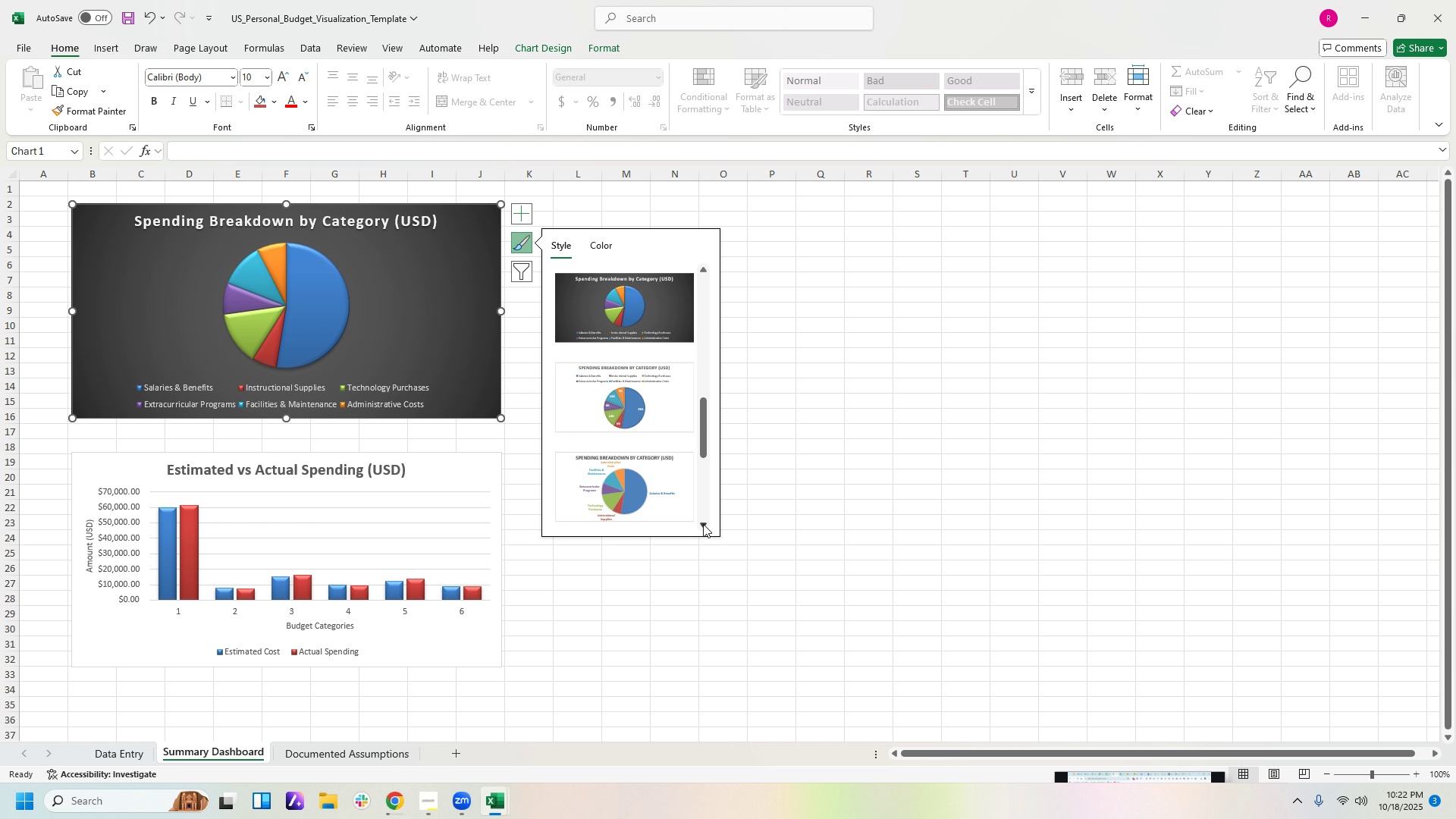 
left_click([703, 524])
 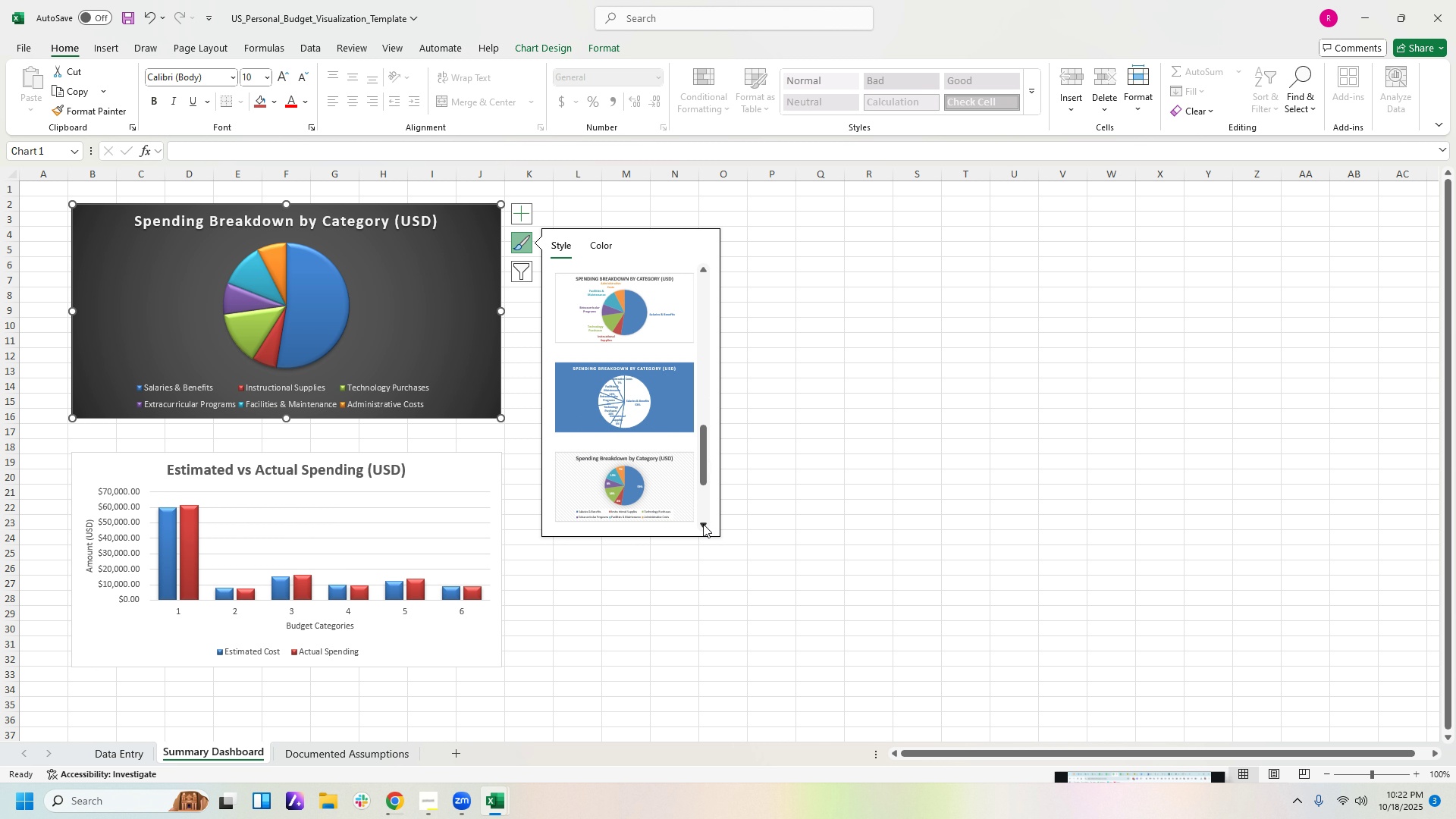 
left_click([703, 524])
 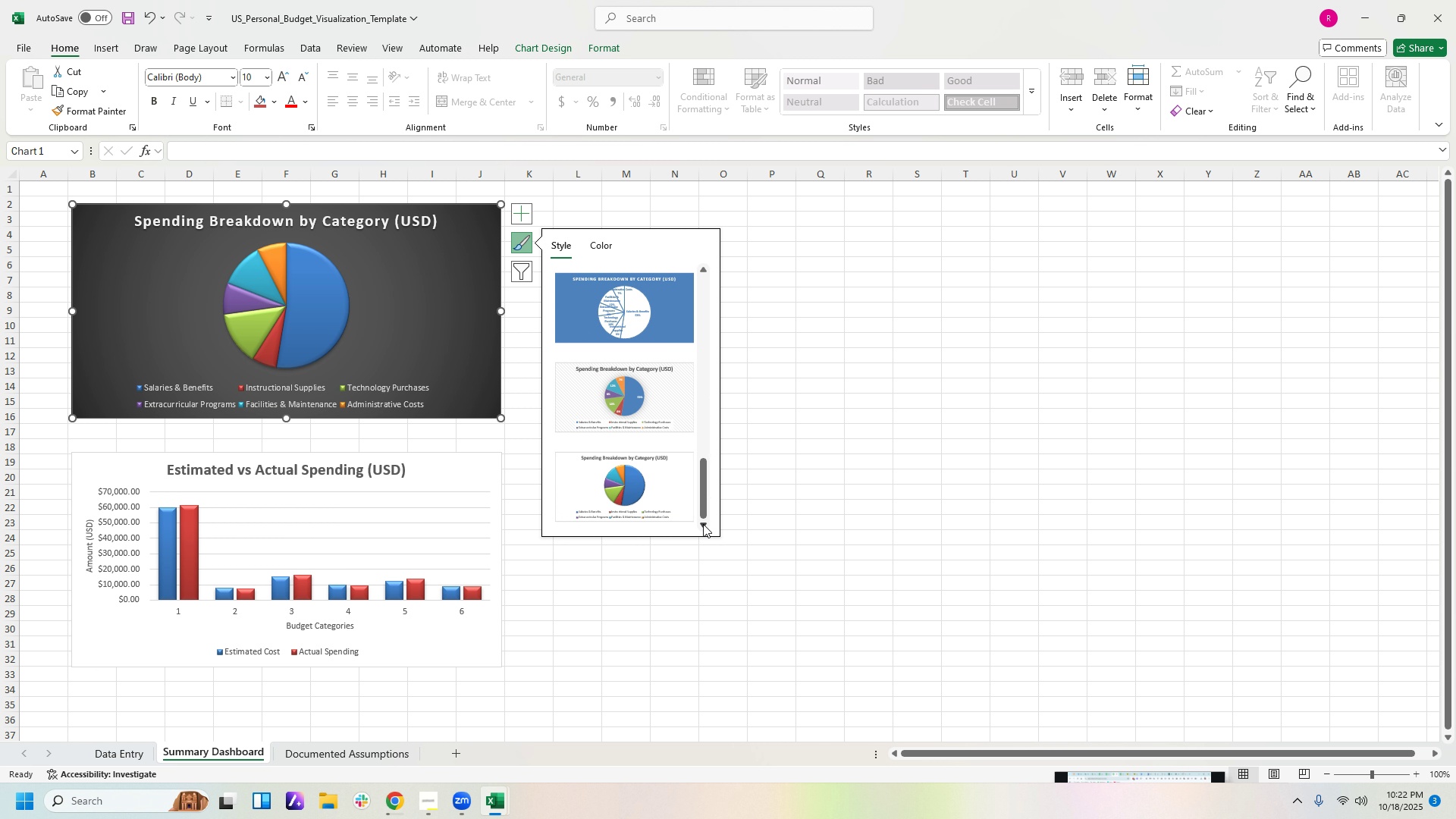 
double_click([703, 524])
 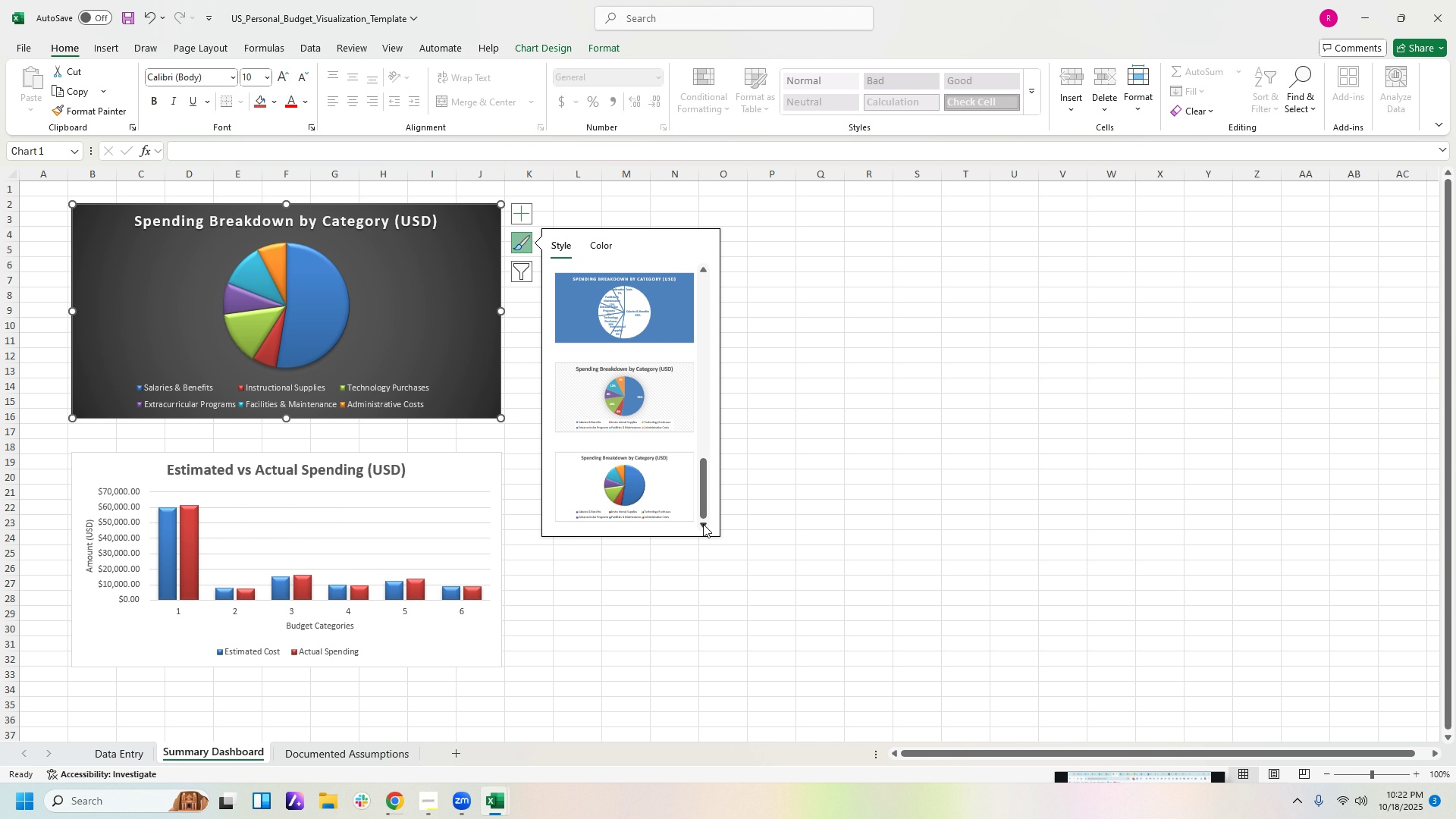 
triple_click([703, 524])
 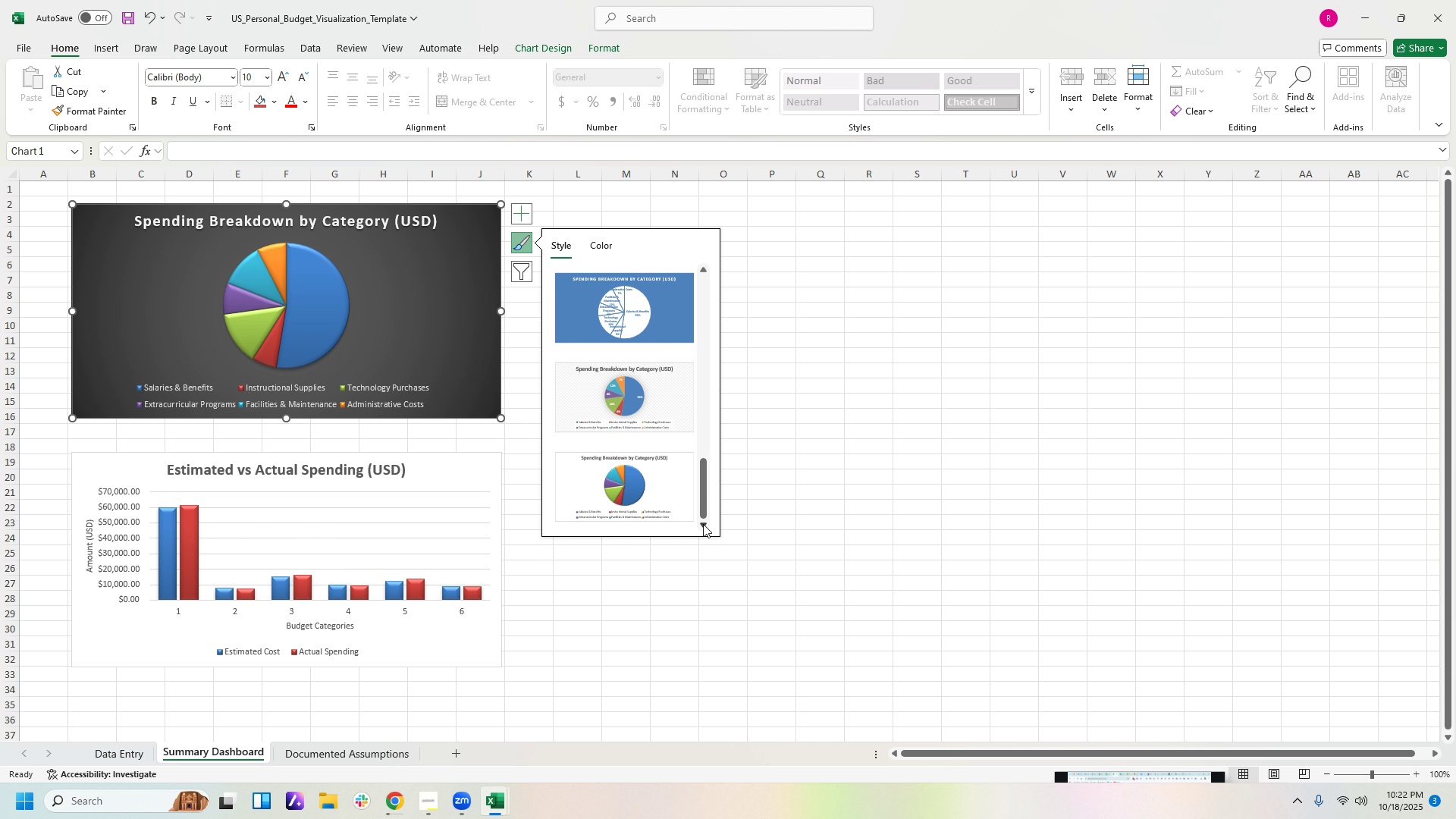 
triple_click([703, 524])
 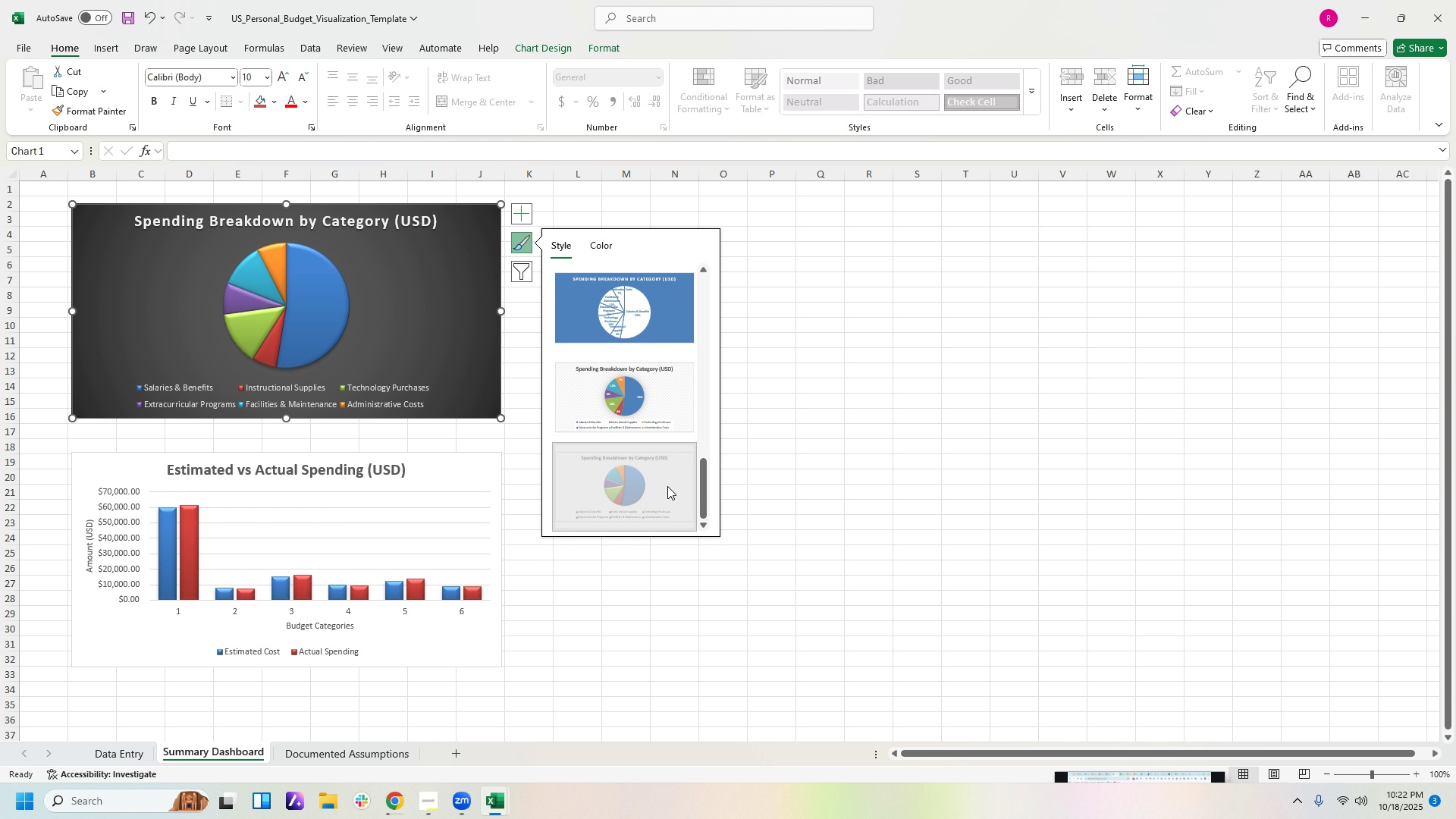 
triple_click([667, 486])
 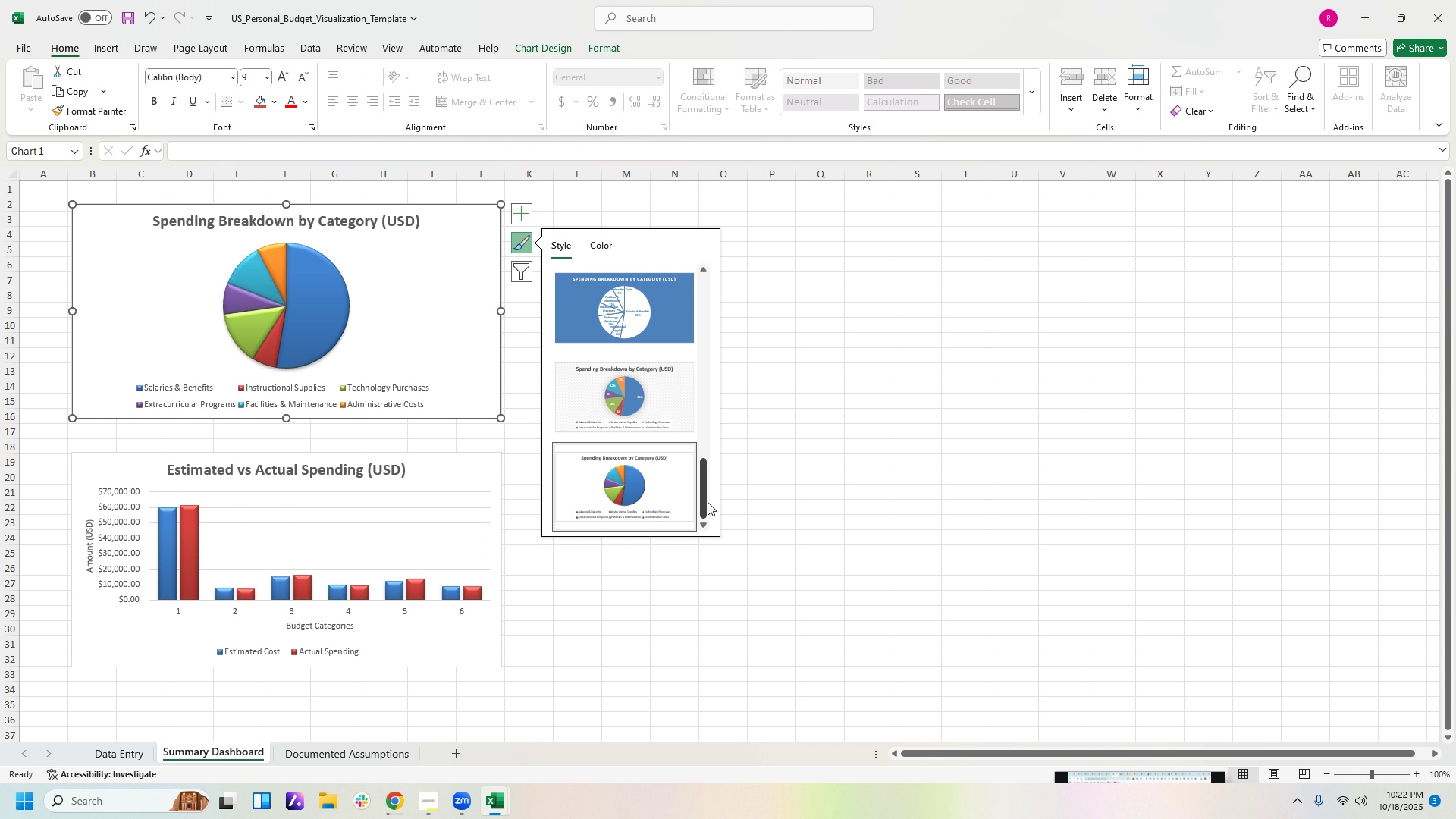 
wait(5.6)
 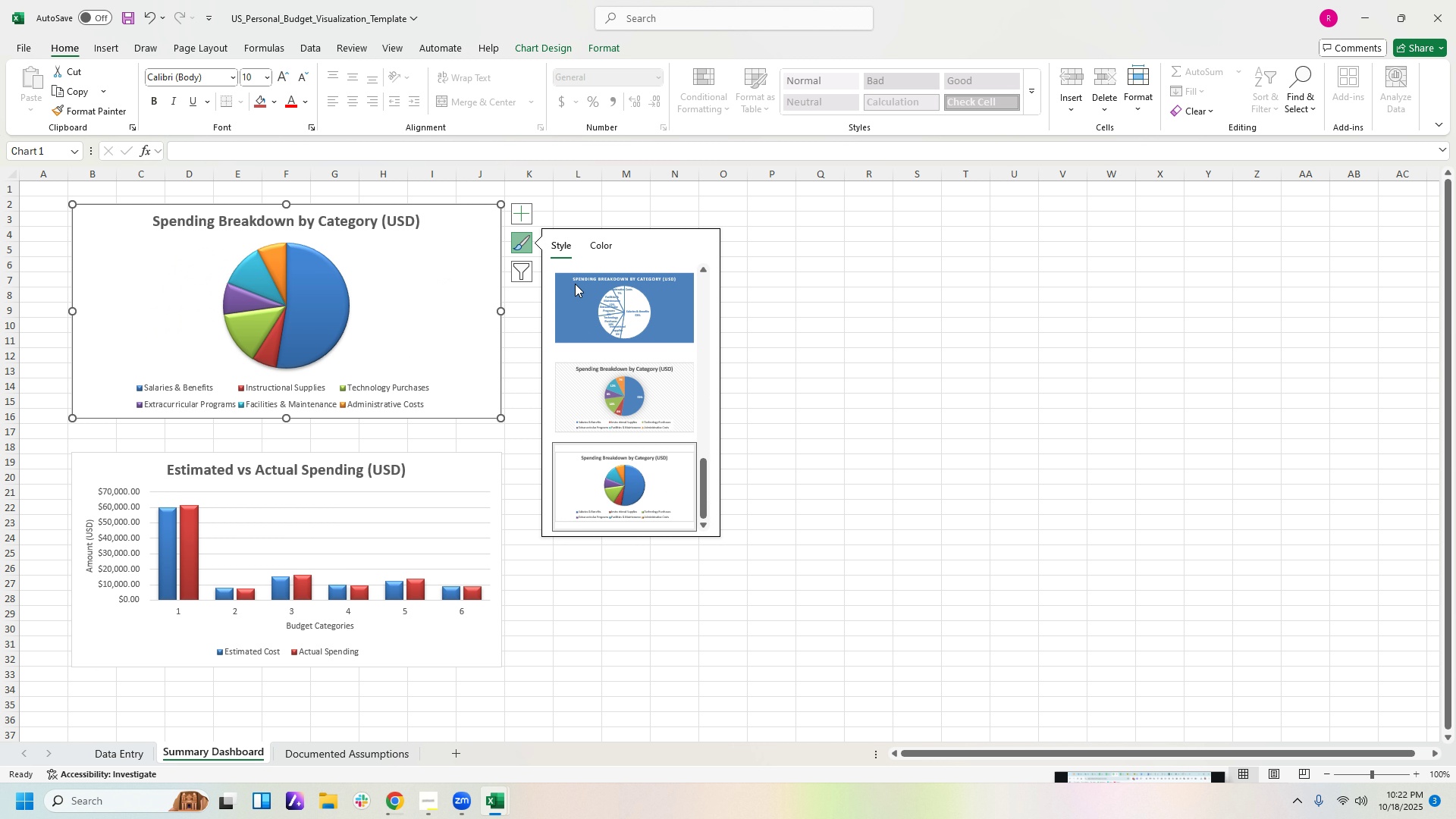 
left_click_drag(start_coordinate=[708, 491], to_coordinate=[708, 471])
 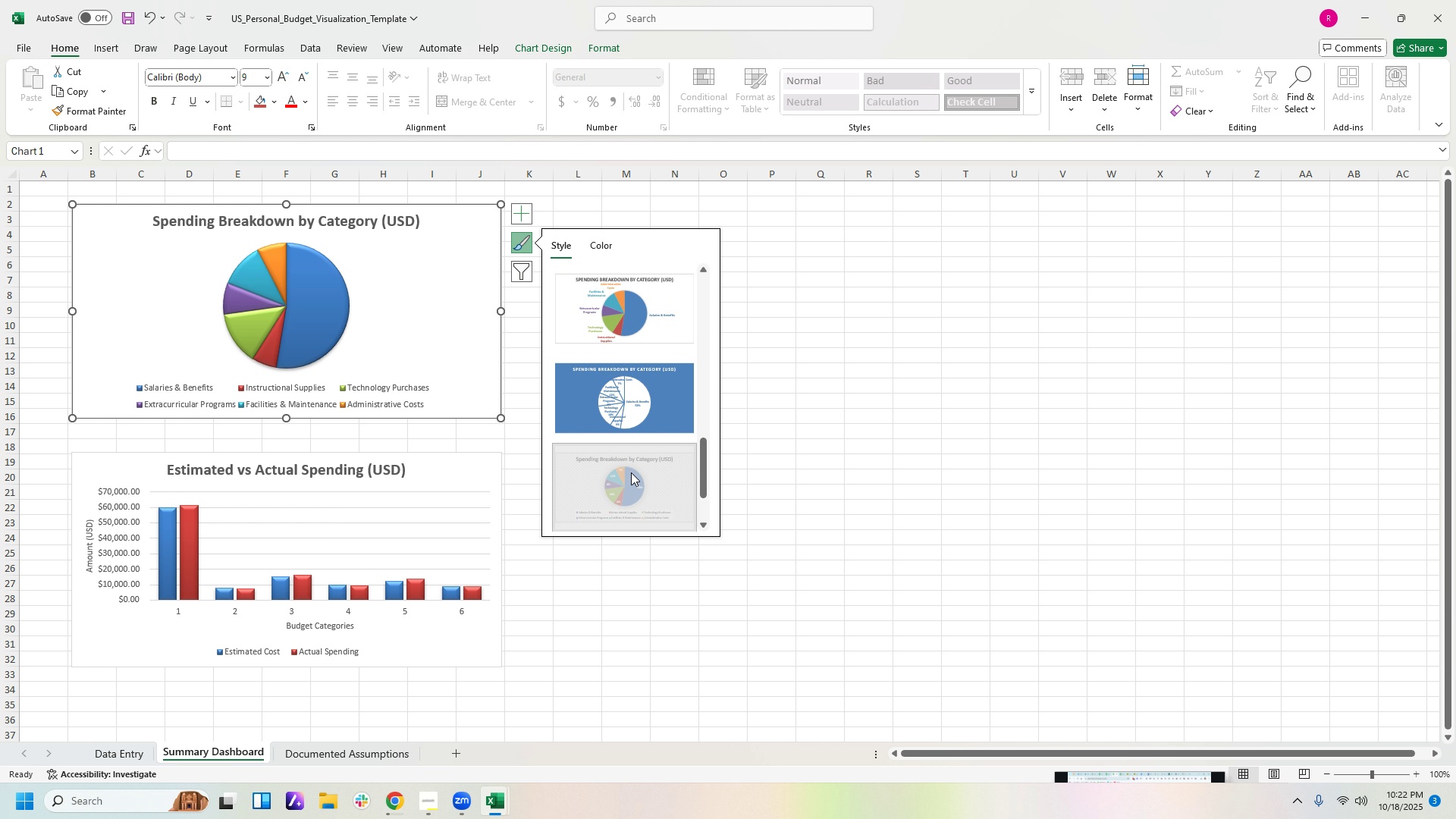 
left_click([631, 472])
 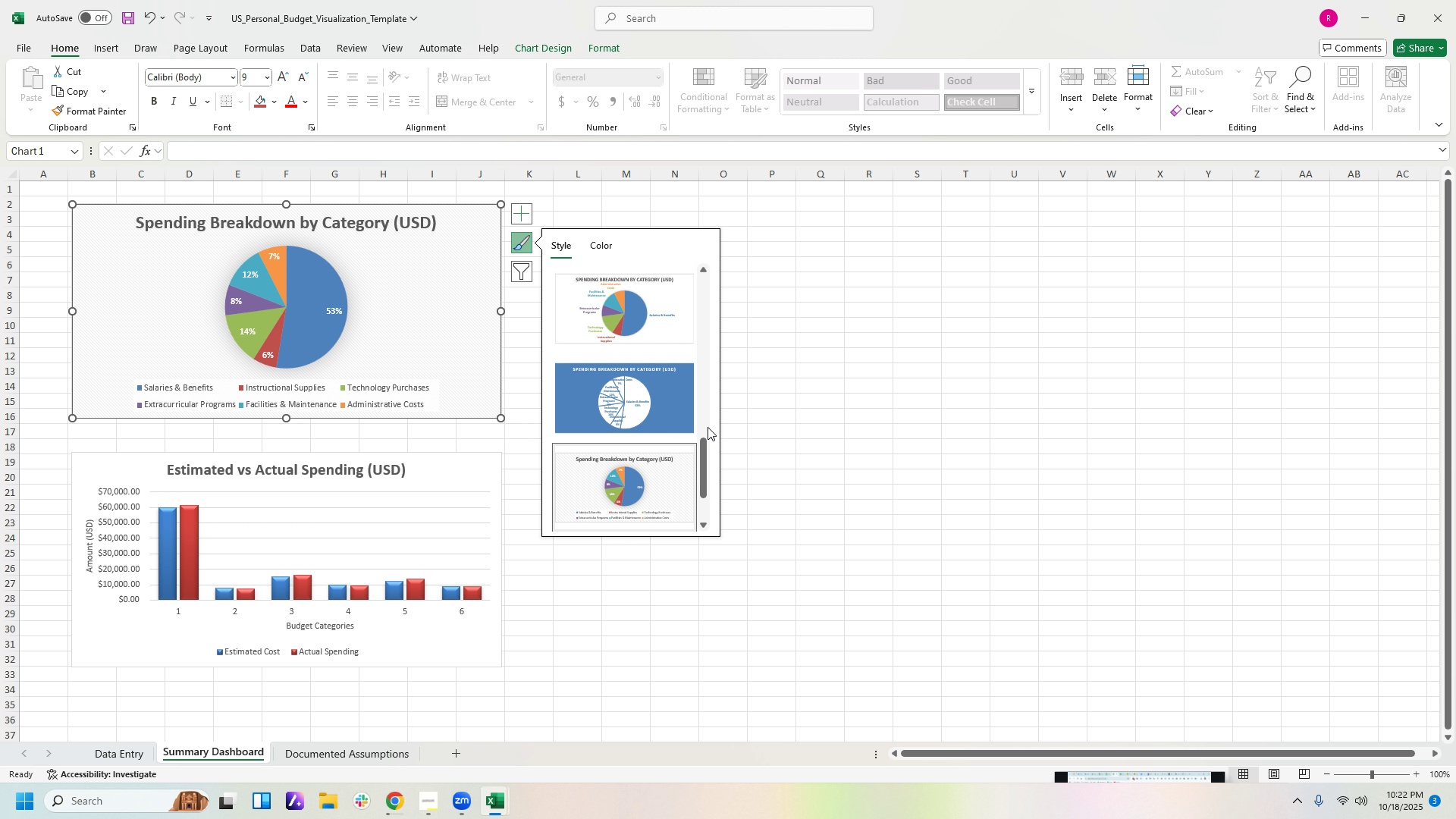 
left_click_drag(start_coordinate=[704, 453], to_coordinate=[700, 392])
 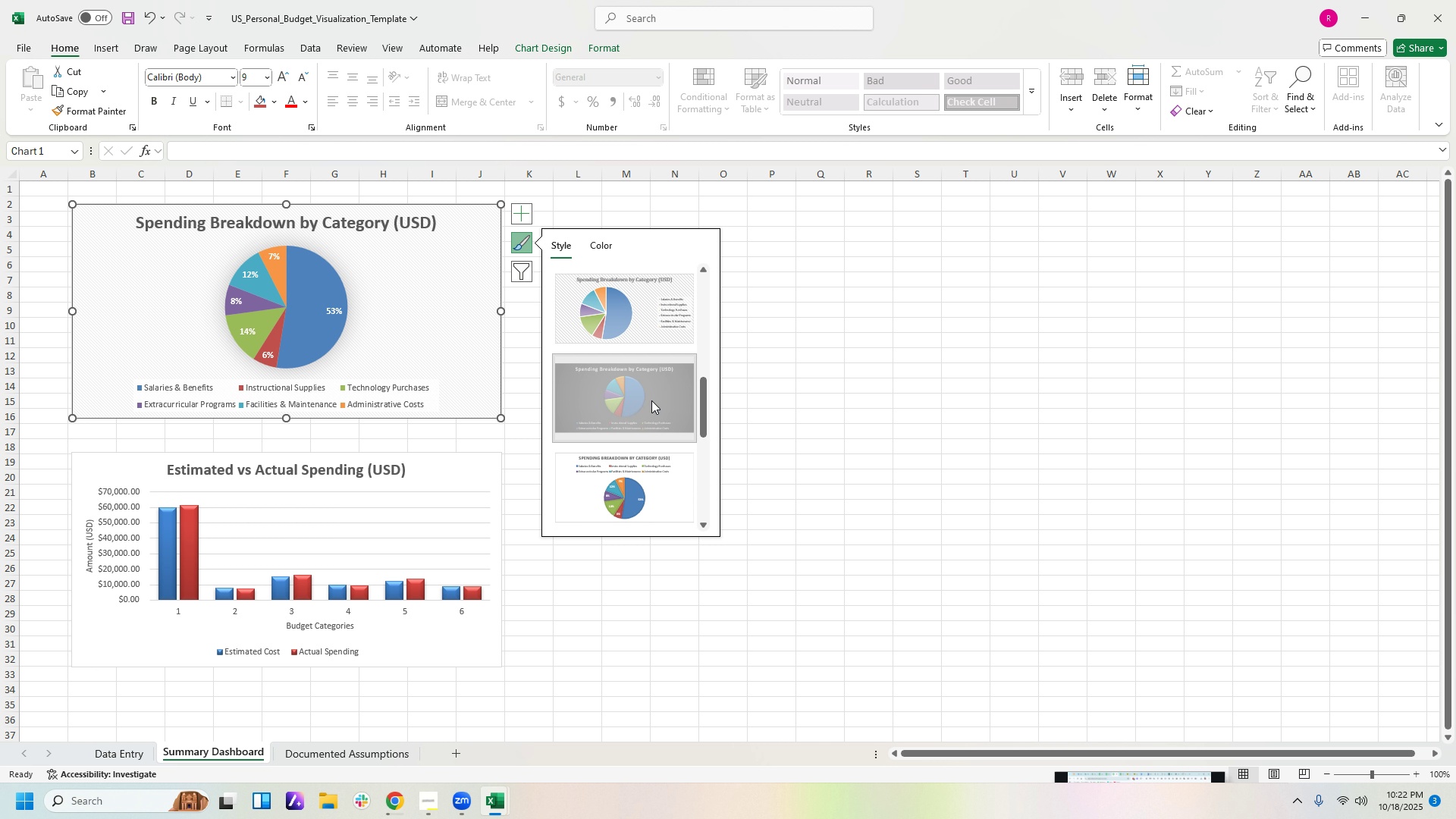 
left_click([651, 400])
 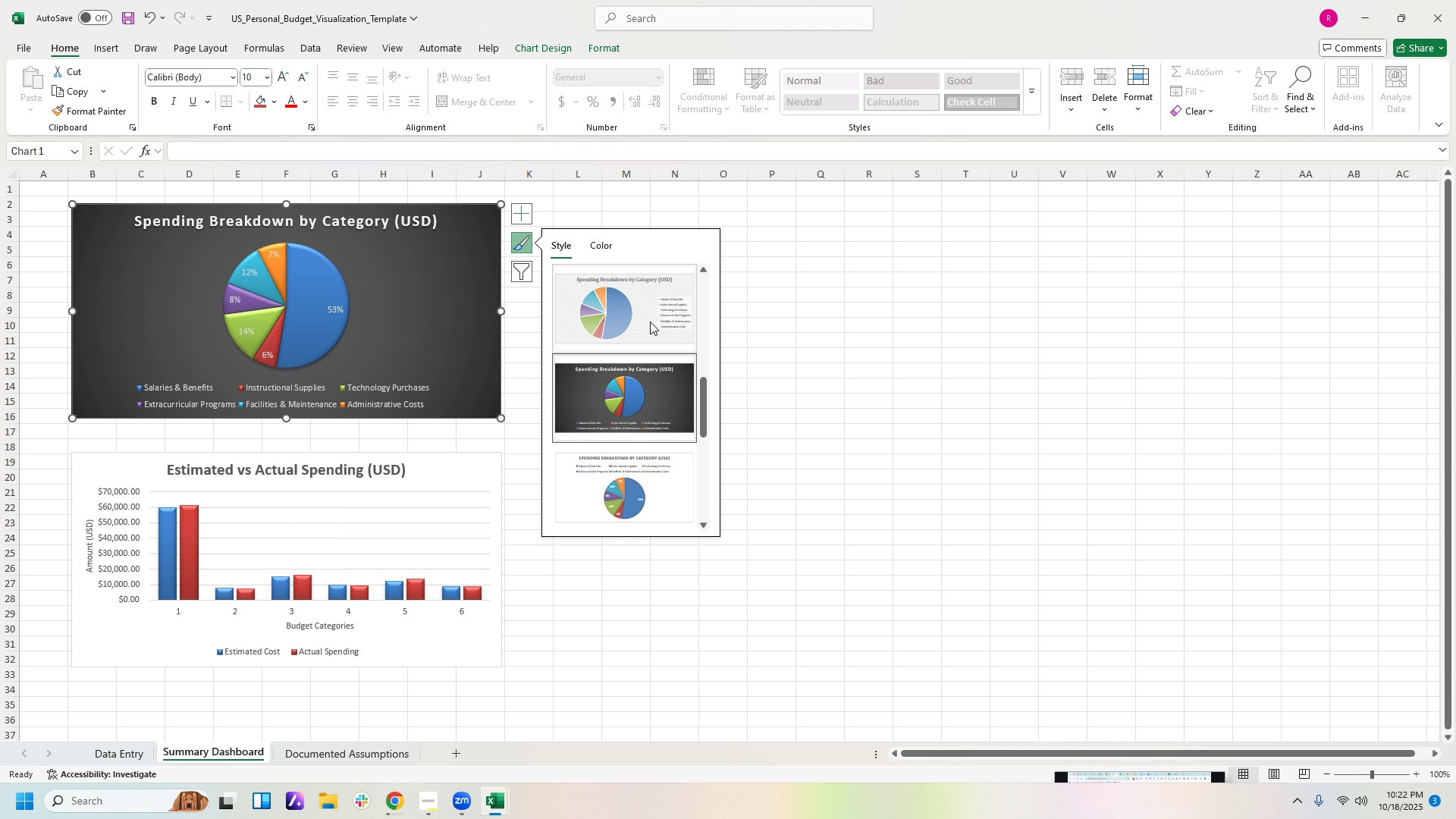 
left_click([647, 322])
 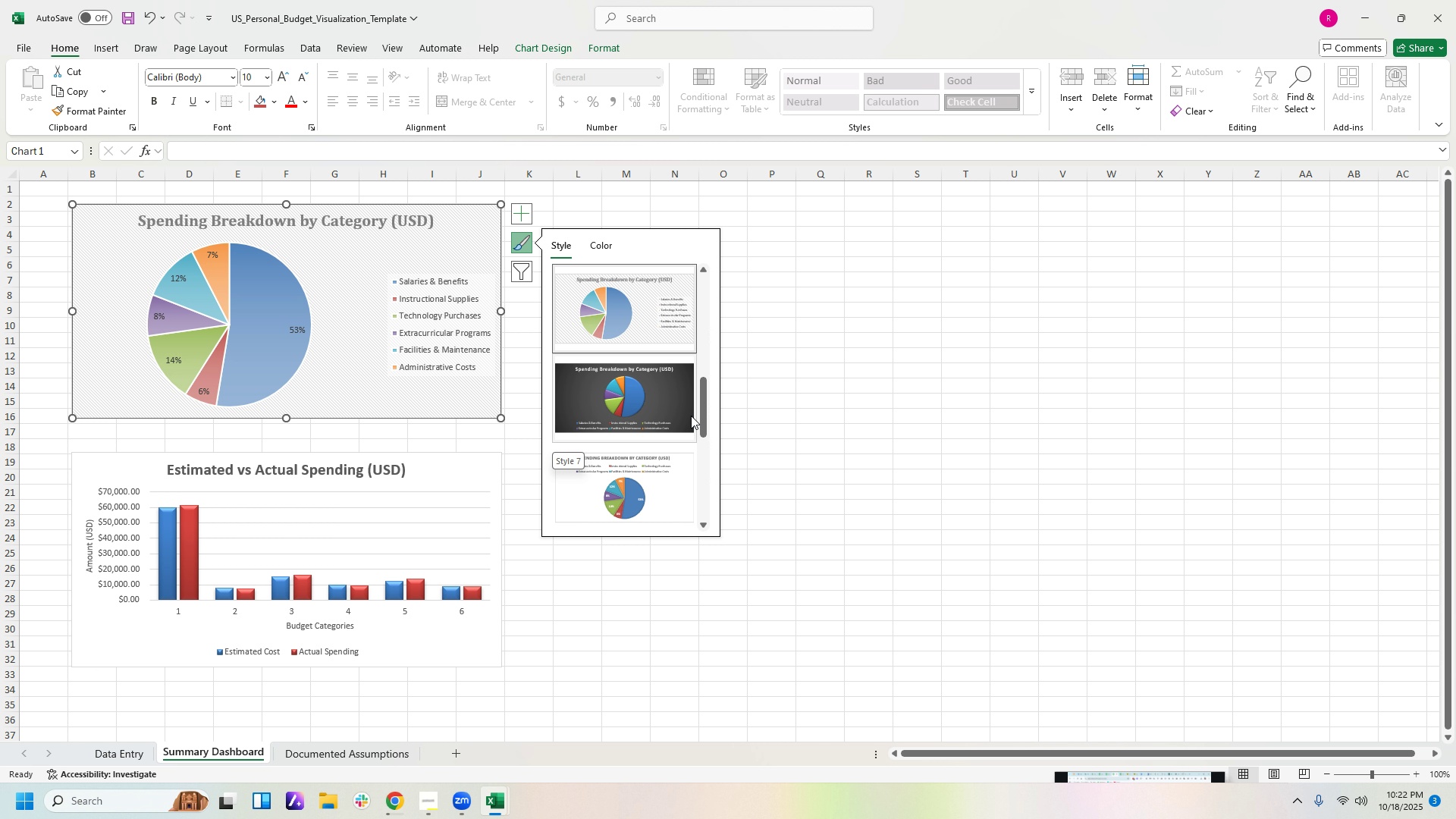 
left_click_drag(start_coordinate=[702, 418], to_coordinate=[707, 377])
 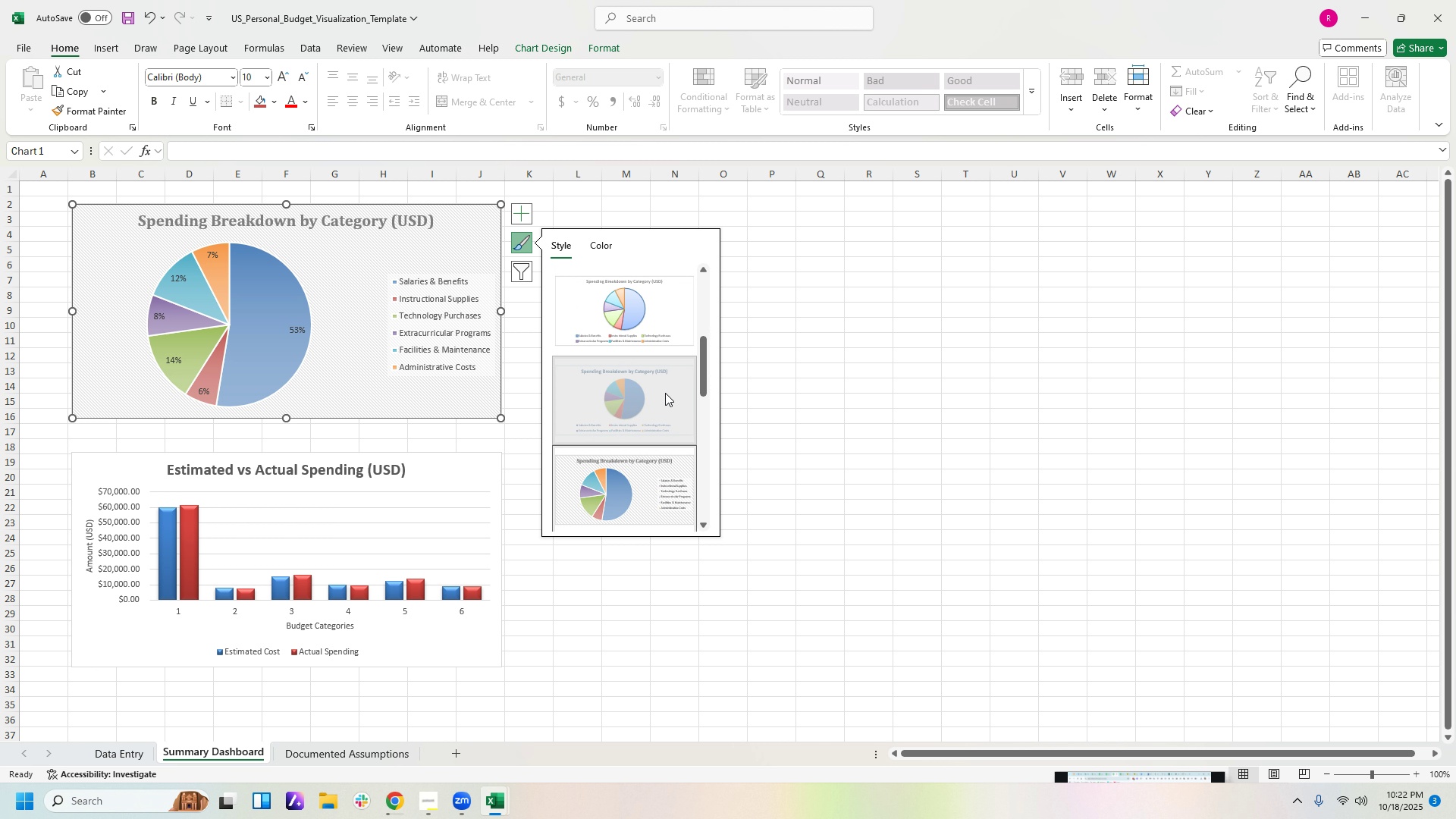 
left_click([665, 393])
 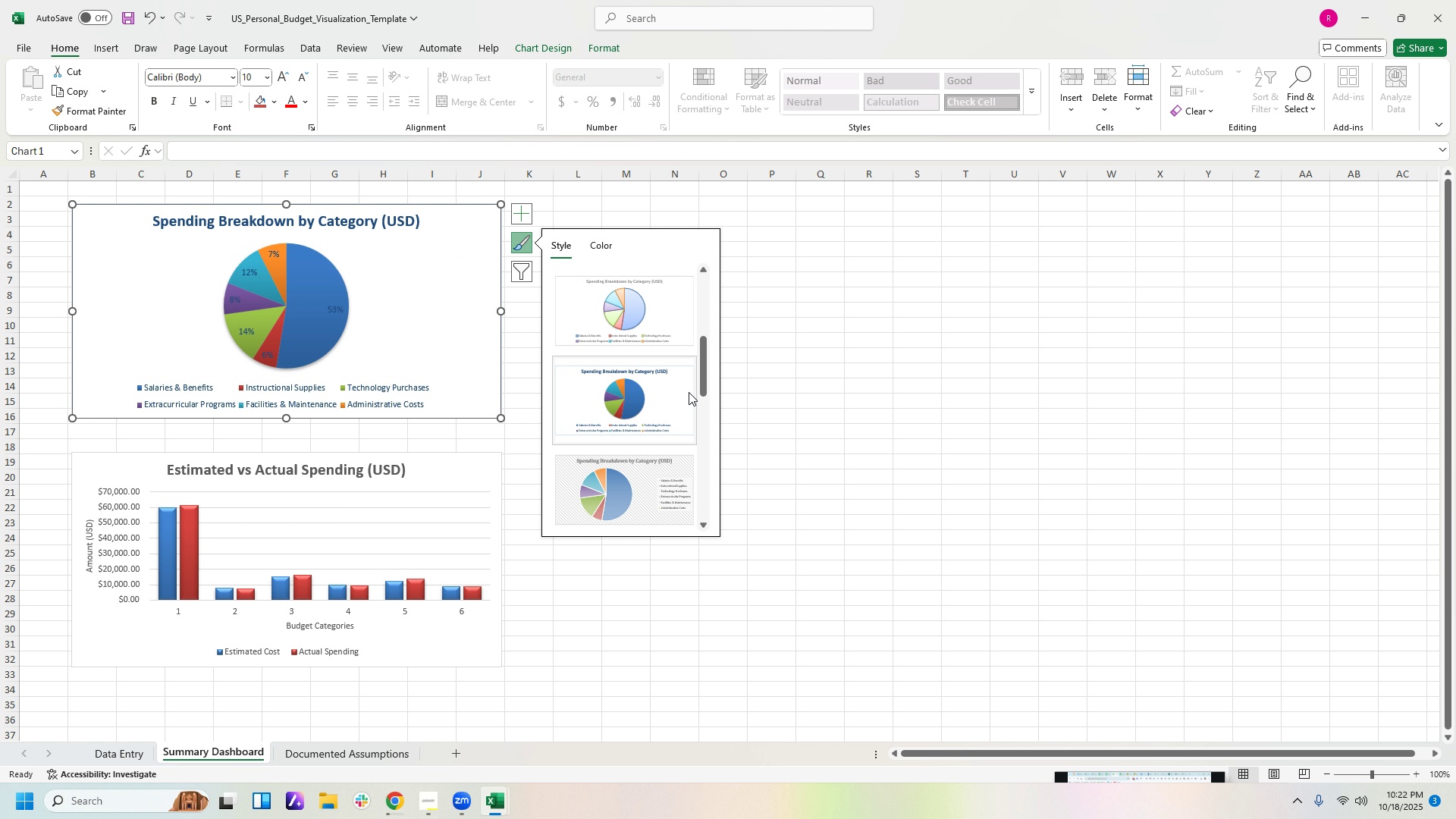 
left_click_drag(start_coordinate=[704, 382], to_coordinate=[704, 347])
 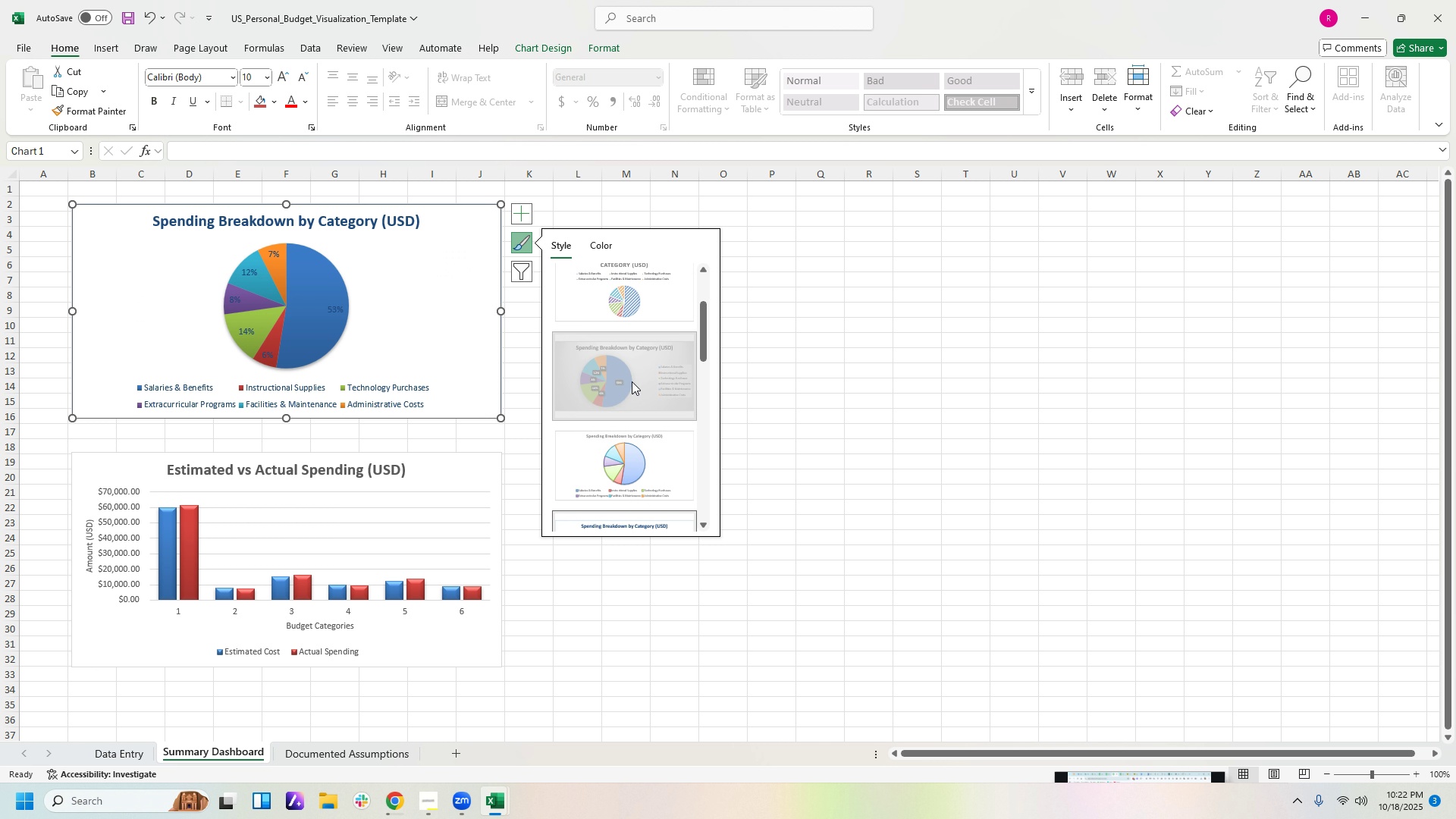 
left_click([632, 381])
 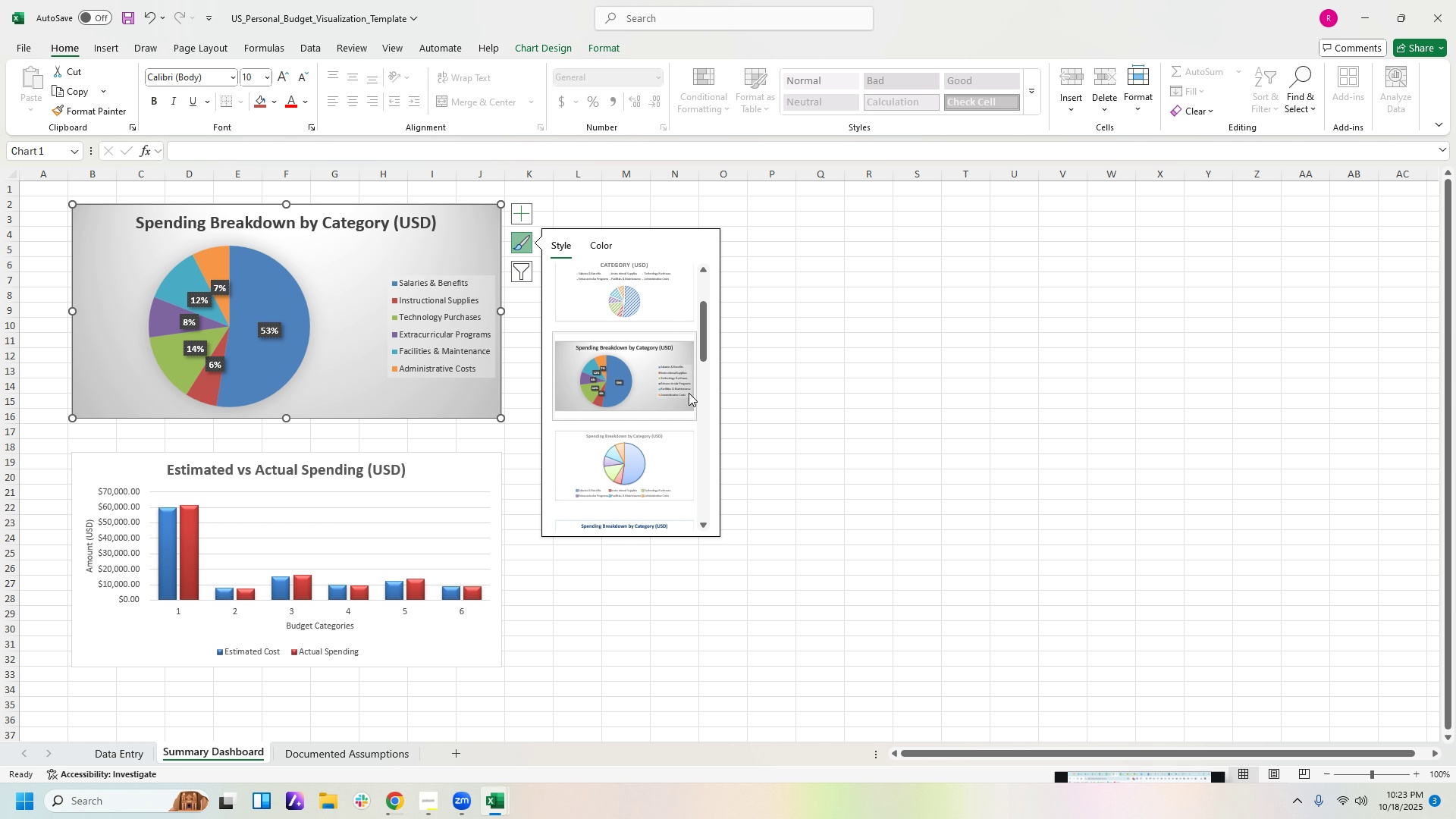 
left_click_drag(start_coordinate=[701, 353], to_coordinate=[701, 465])
 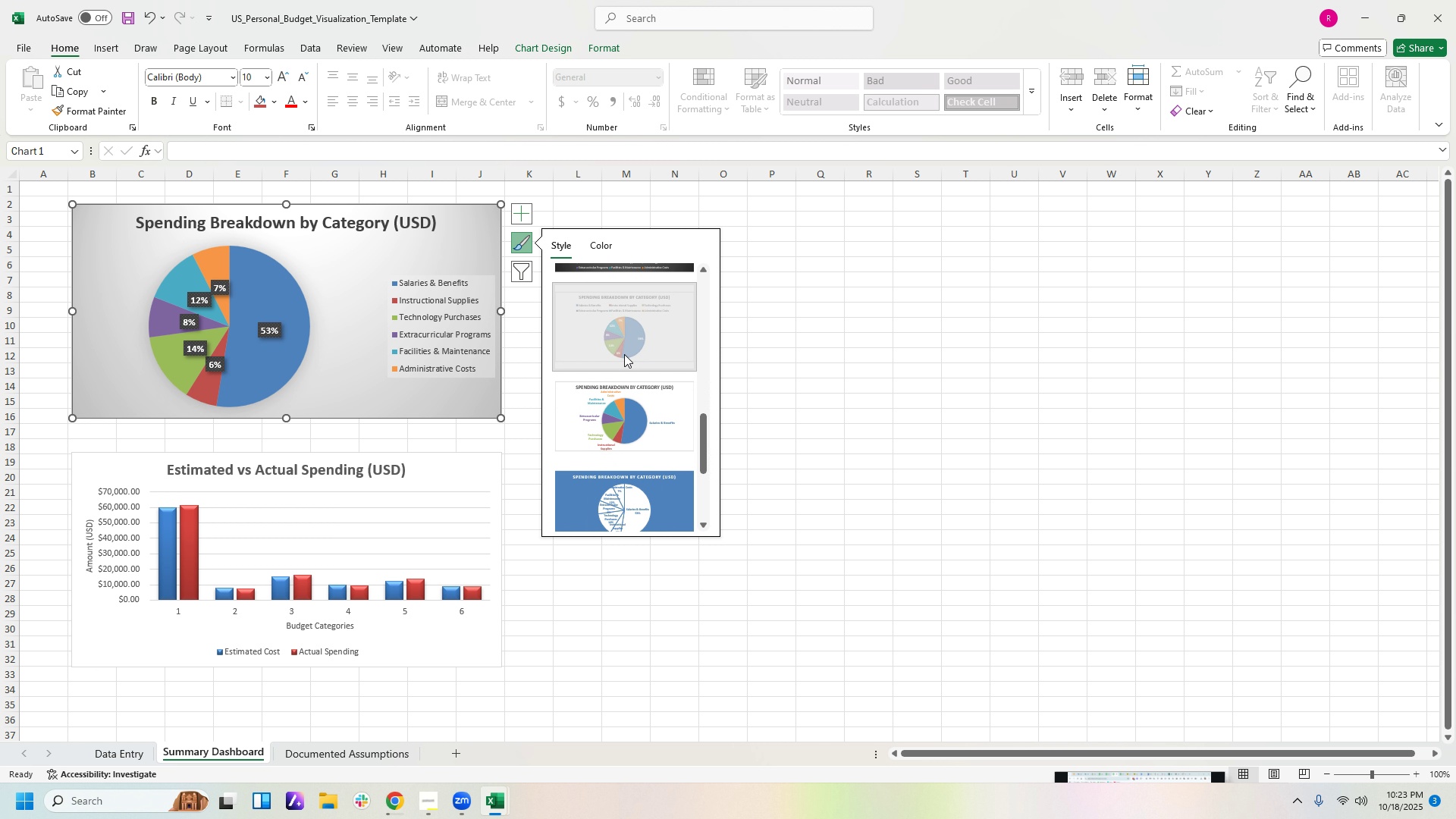 
left_click([624, 354])
 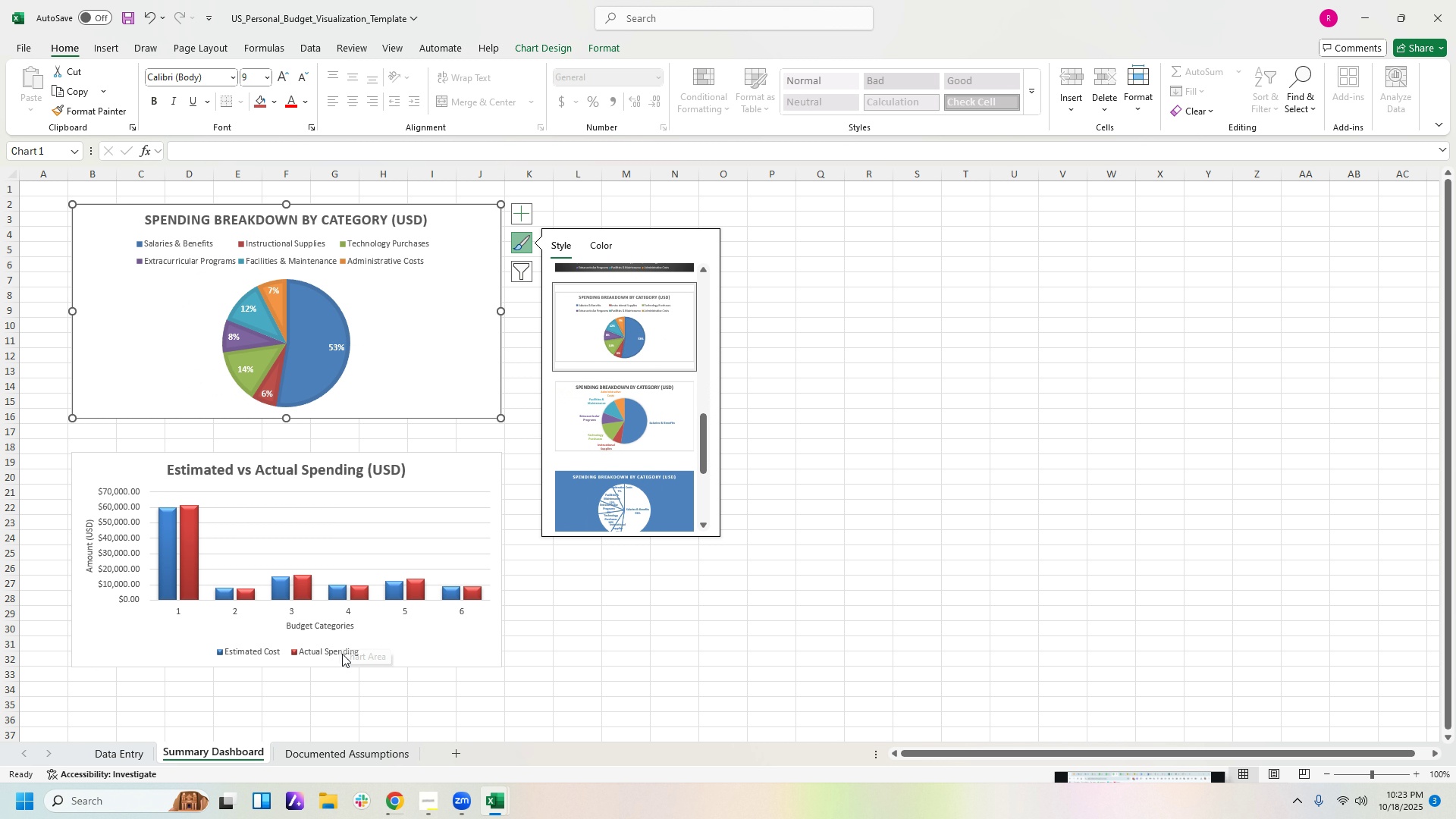 
wait(6.37)
 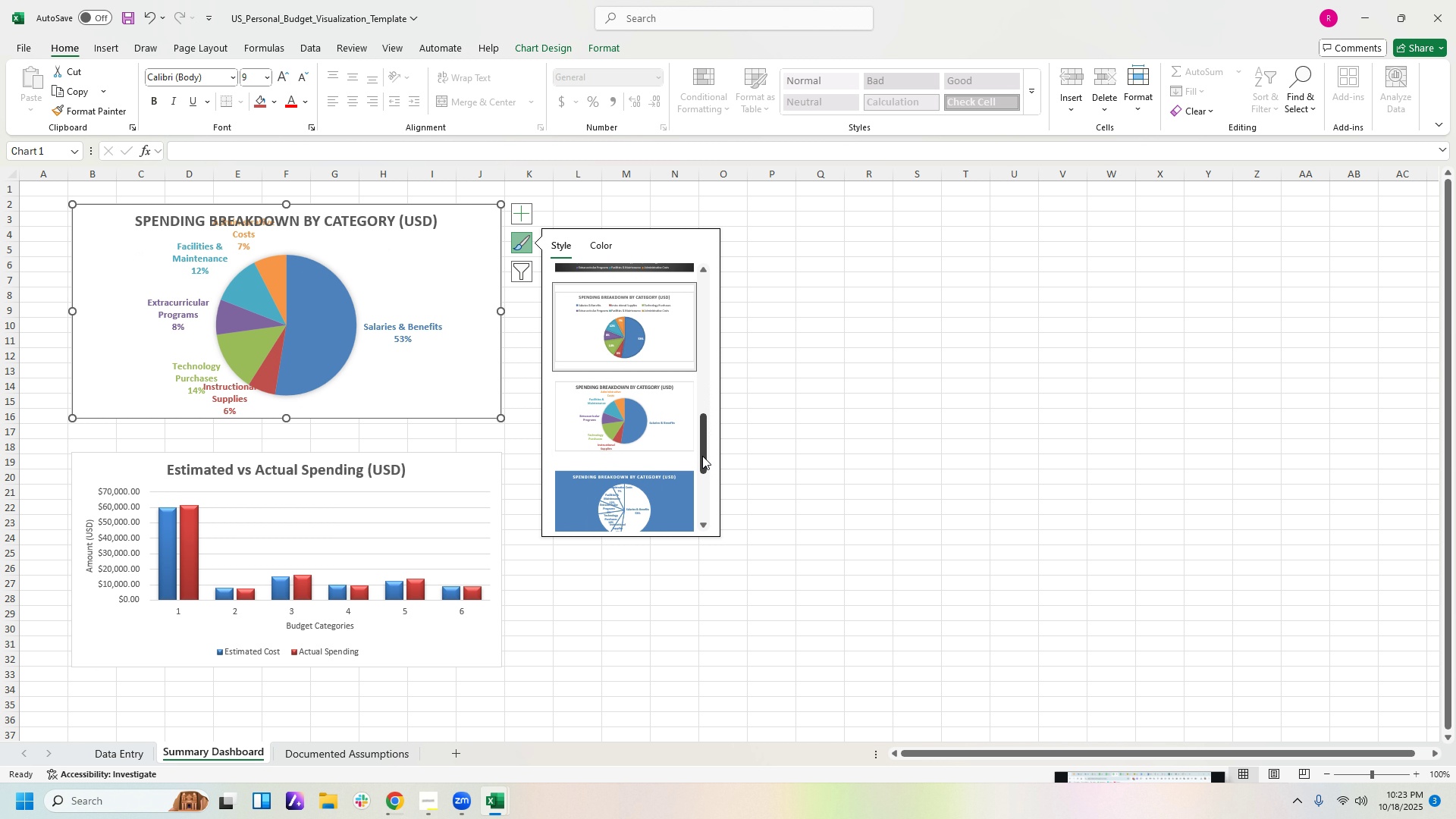 
left_click([438, 546])
 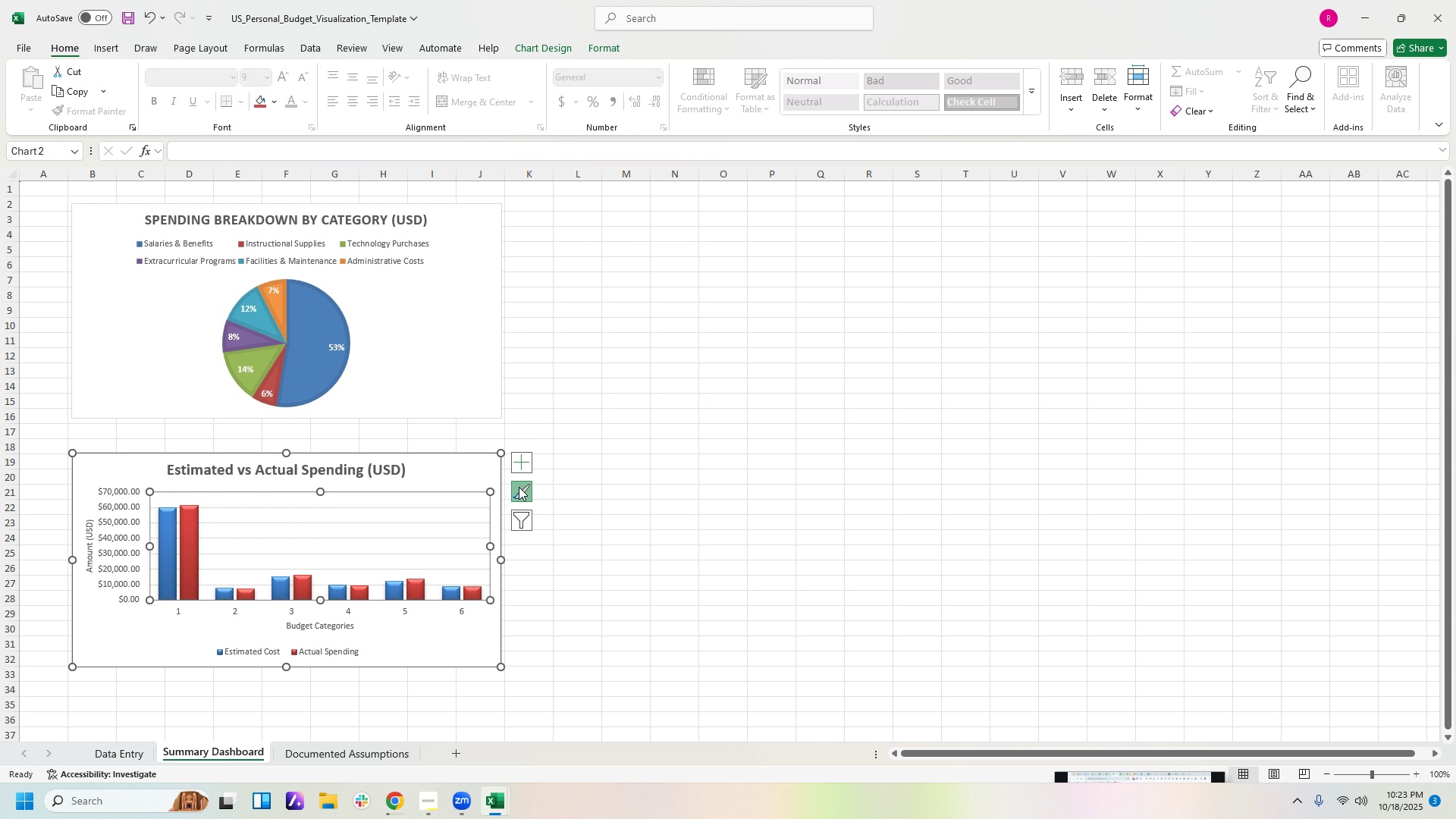 
left_click([519, 487])
 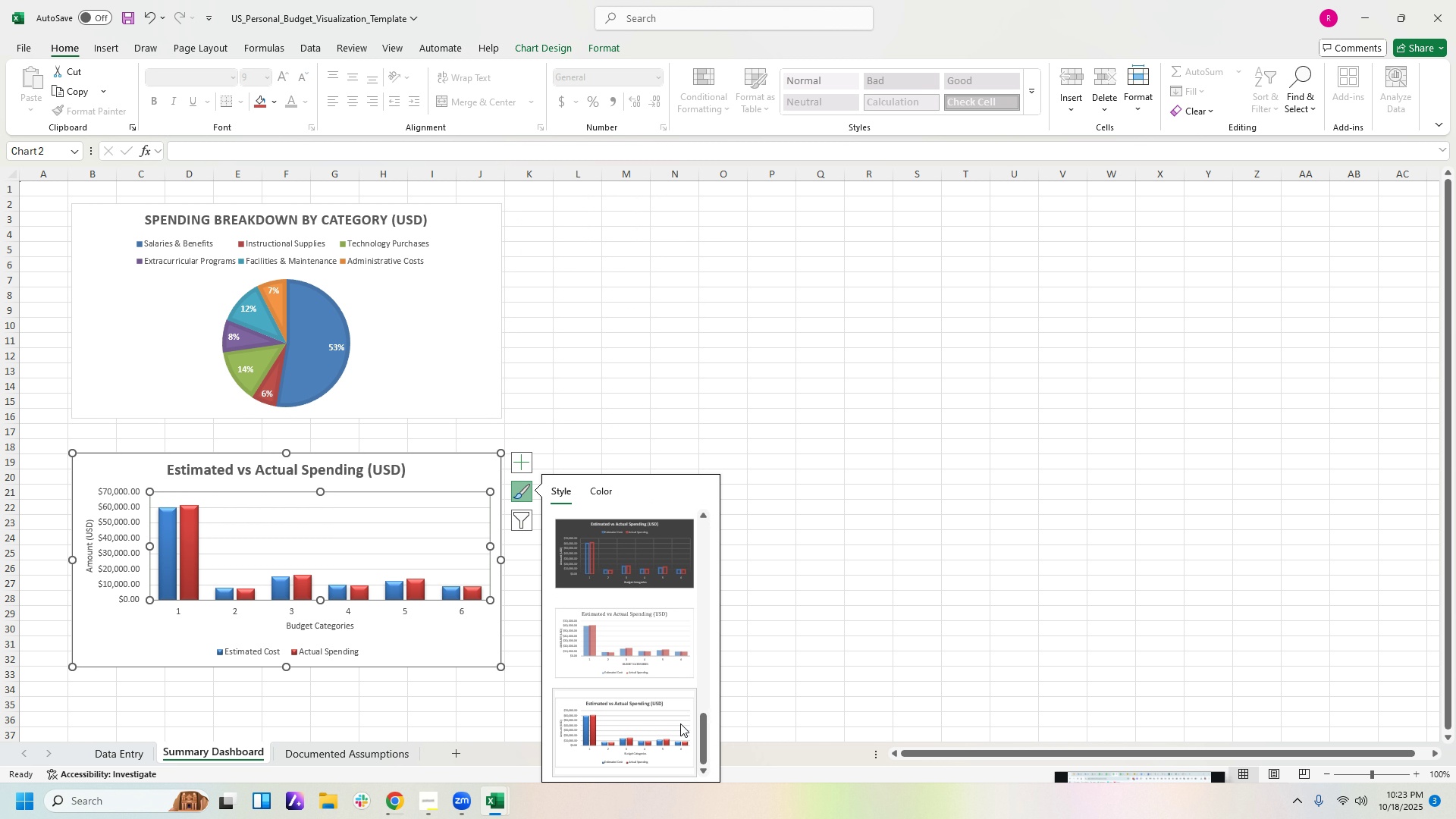 
wait(6.26)
 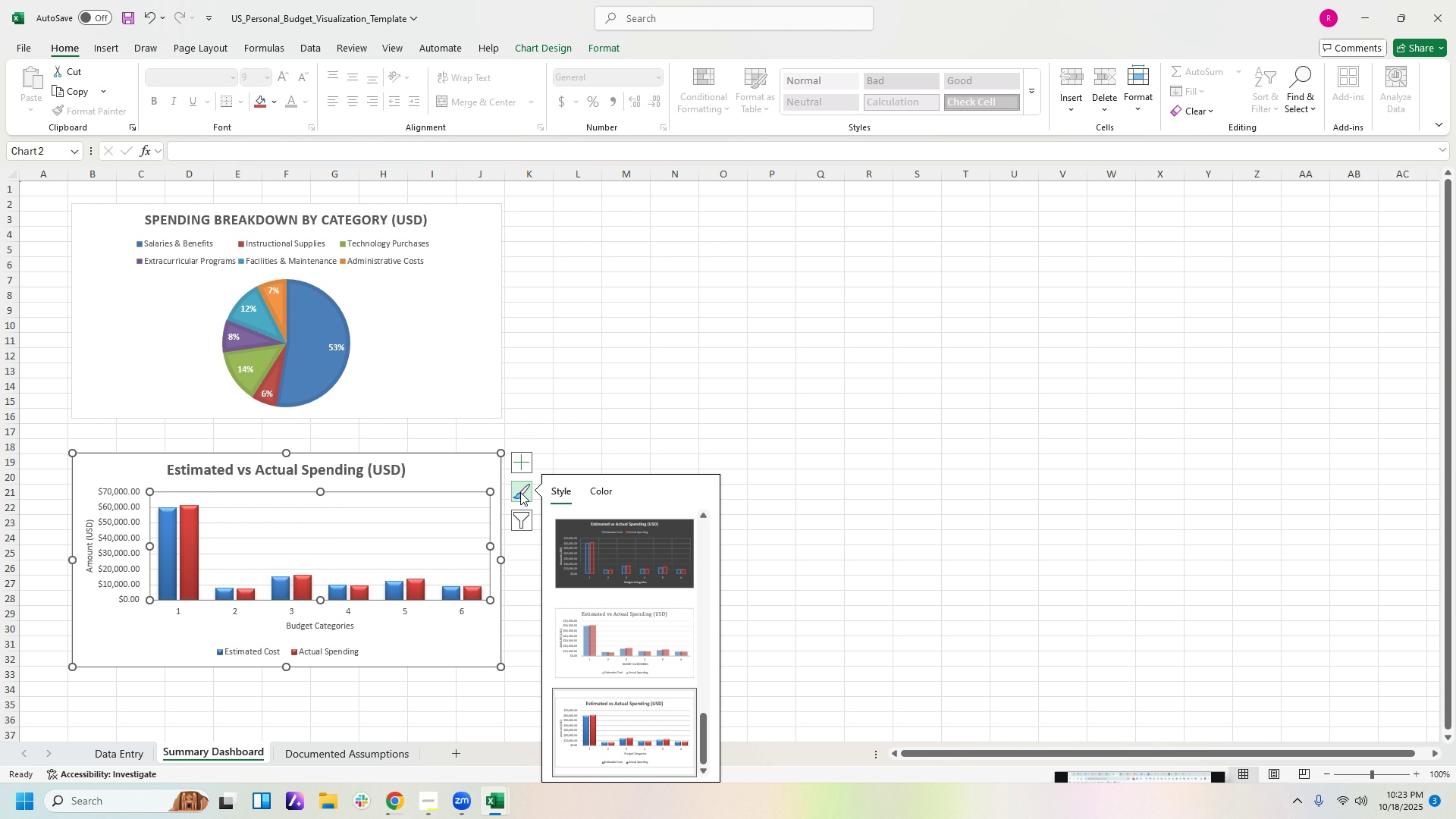 
scroll: coordinate [667, 629], scroll_direction: up, amount: 1.0
 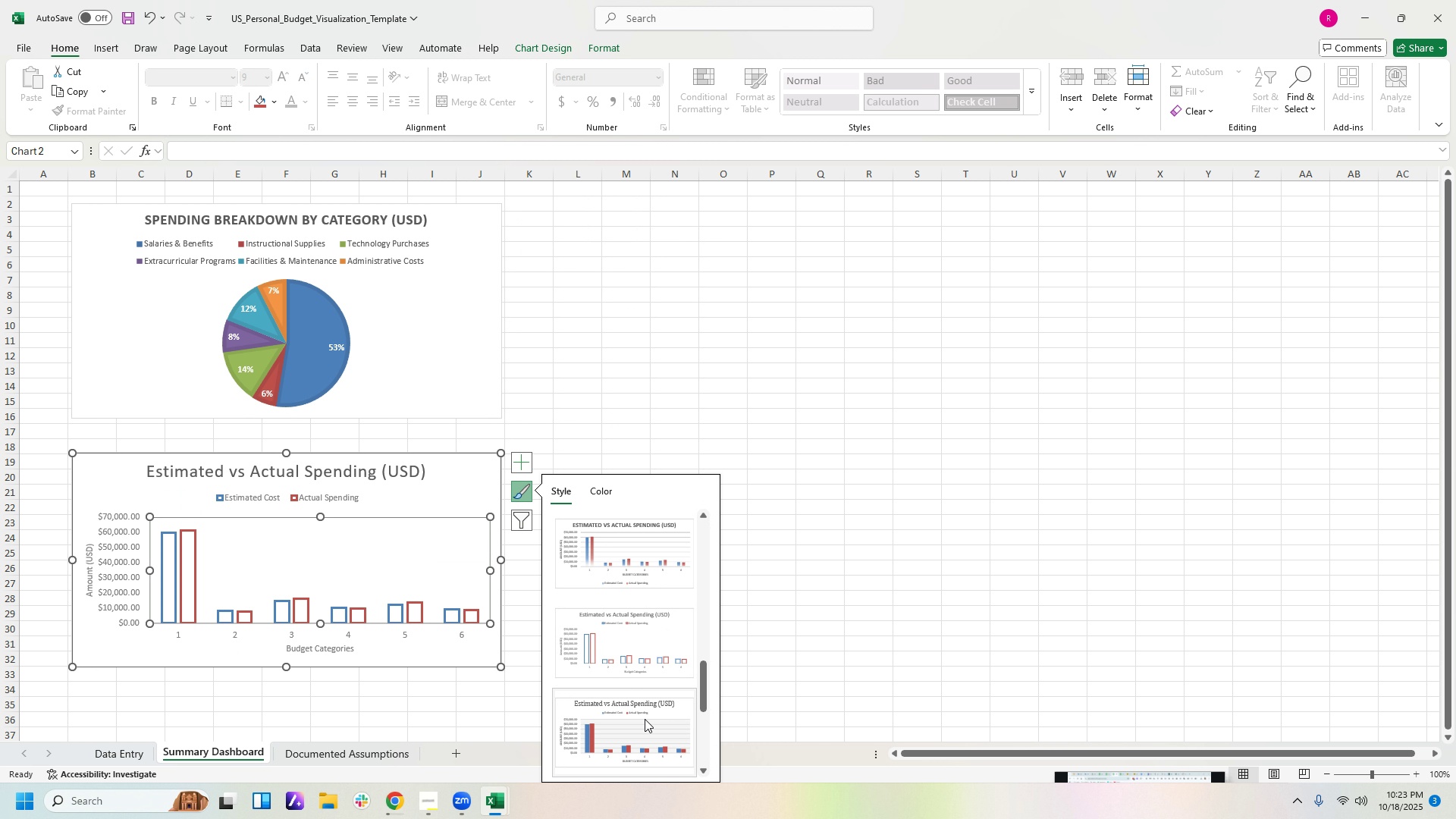 
left_click([645, 721])
 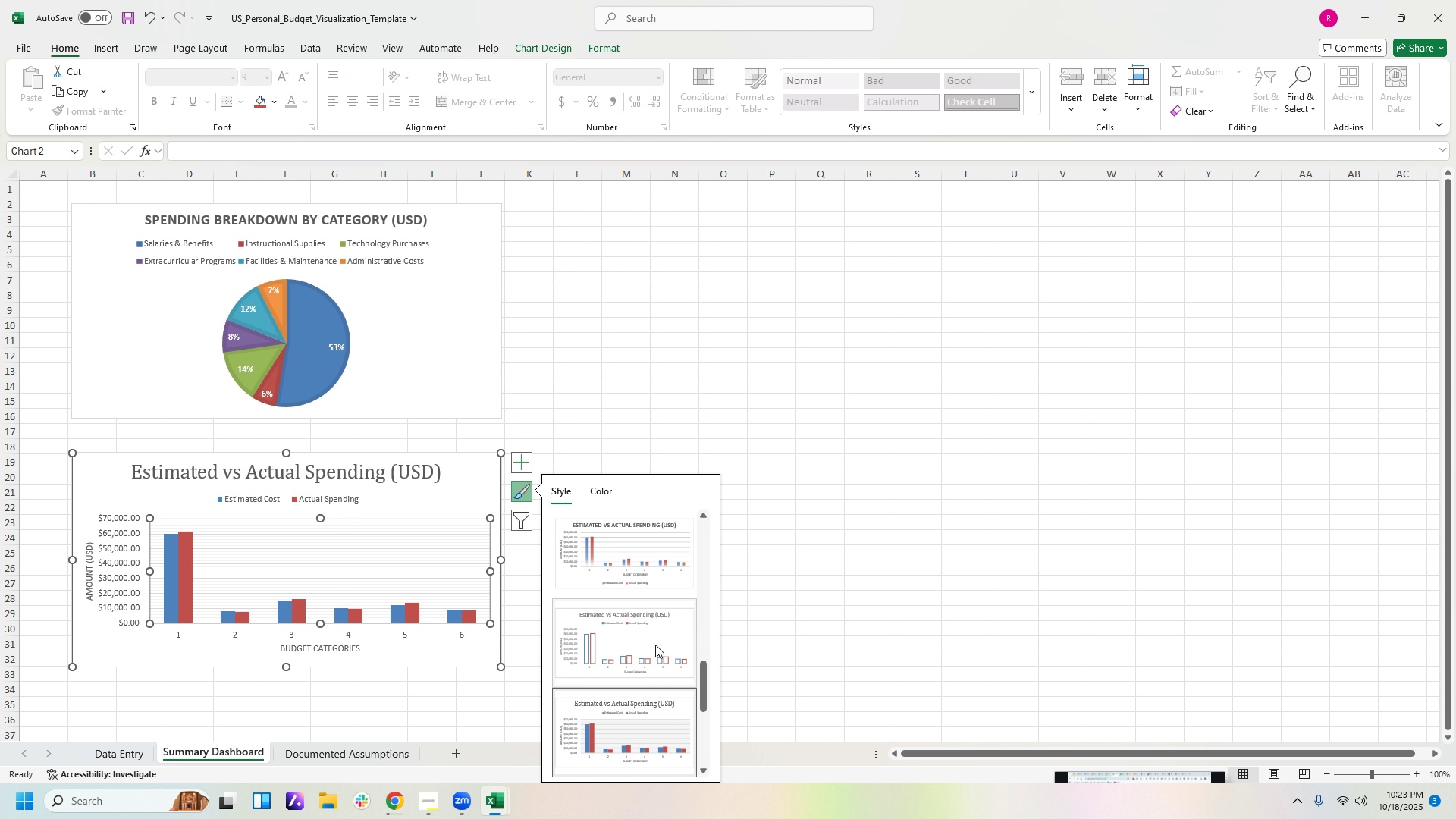 
scroll: coordinate [657, 629], scroll_direction: up, amount: 1.0
 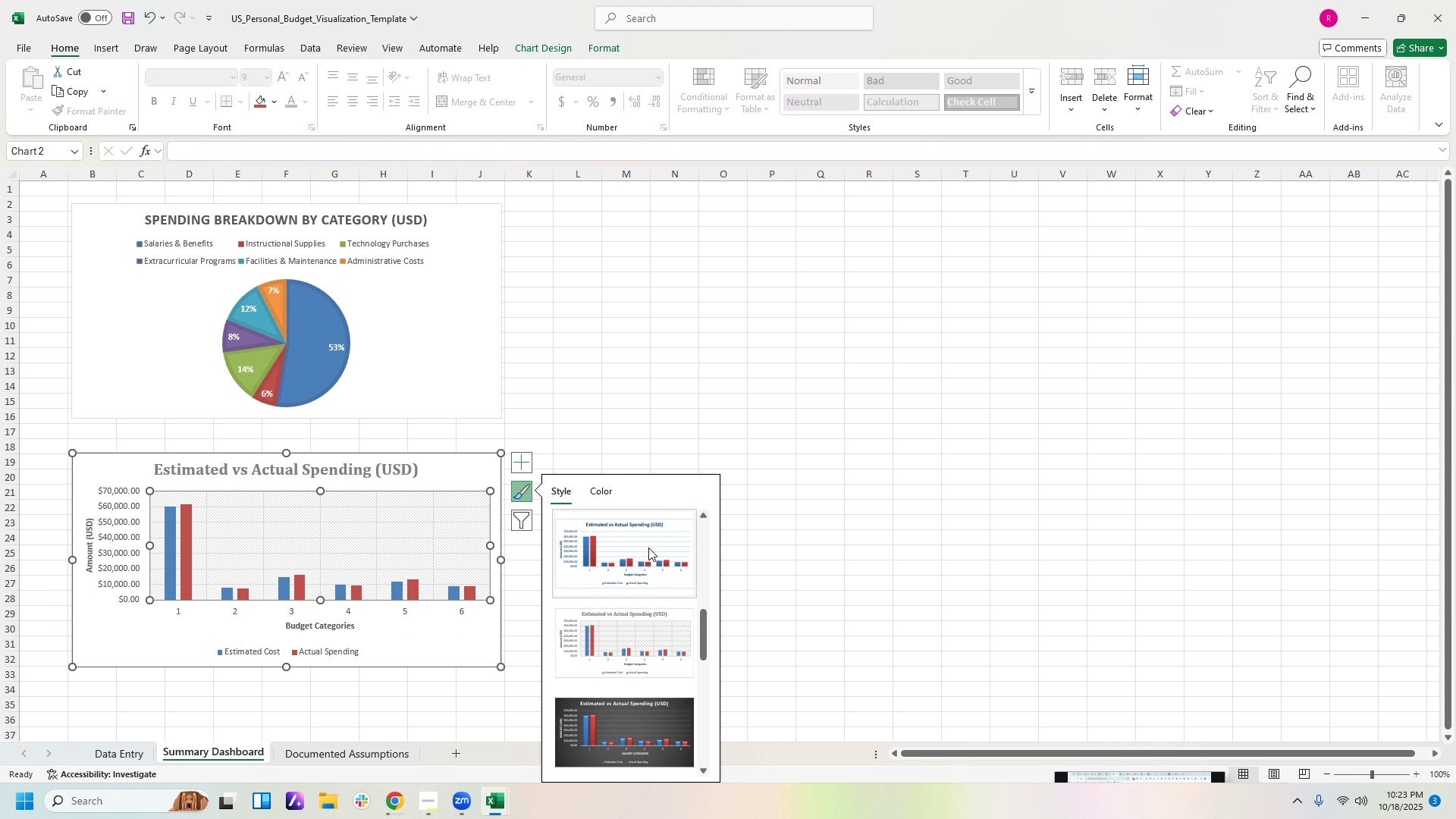 
left_click([648, 548])
 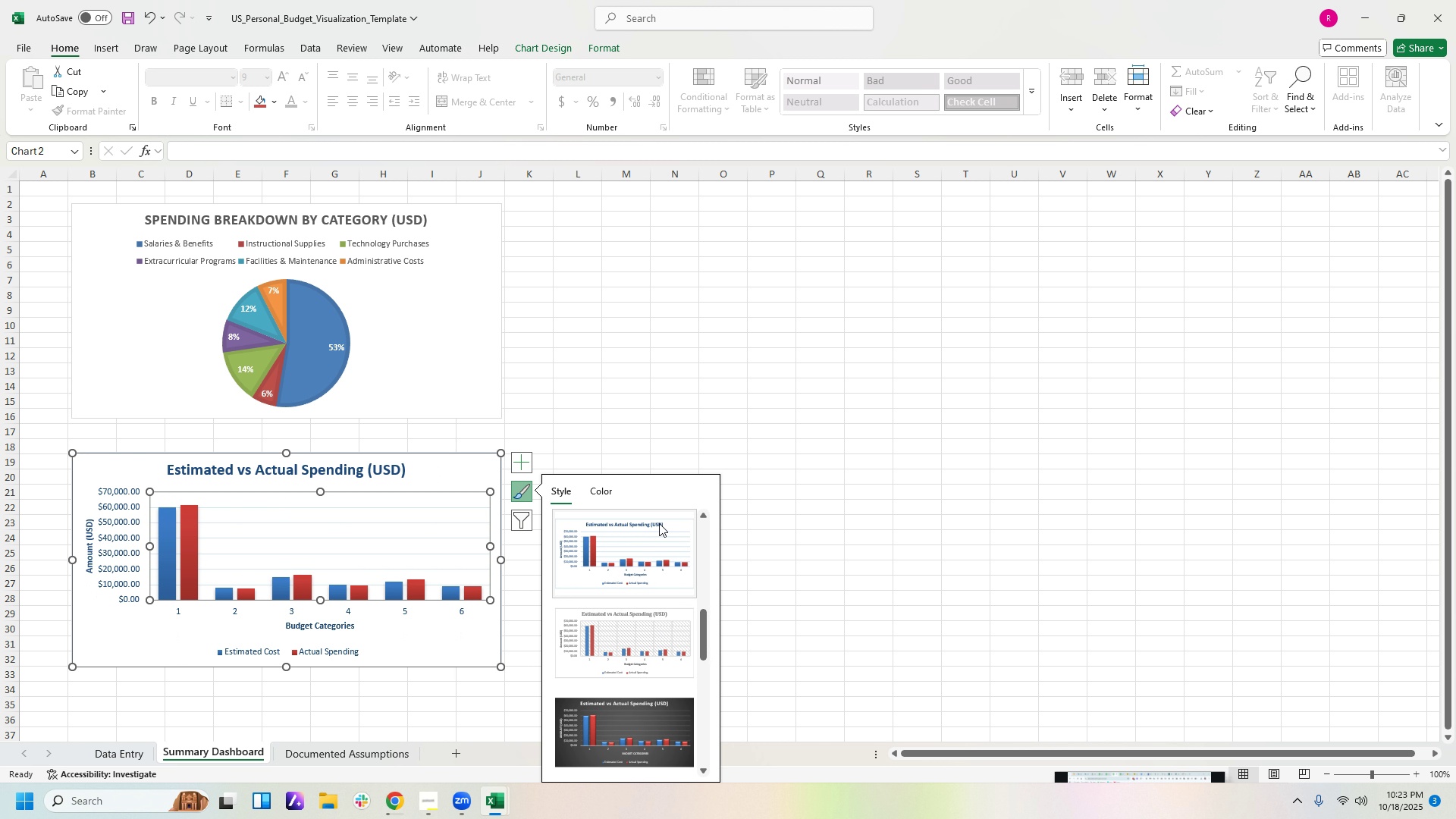 
left_click([692, 435])
 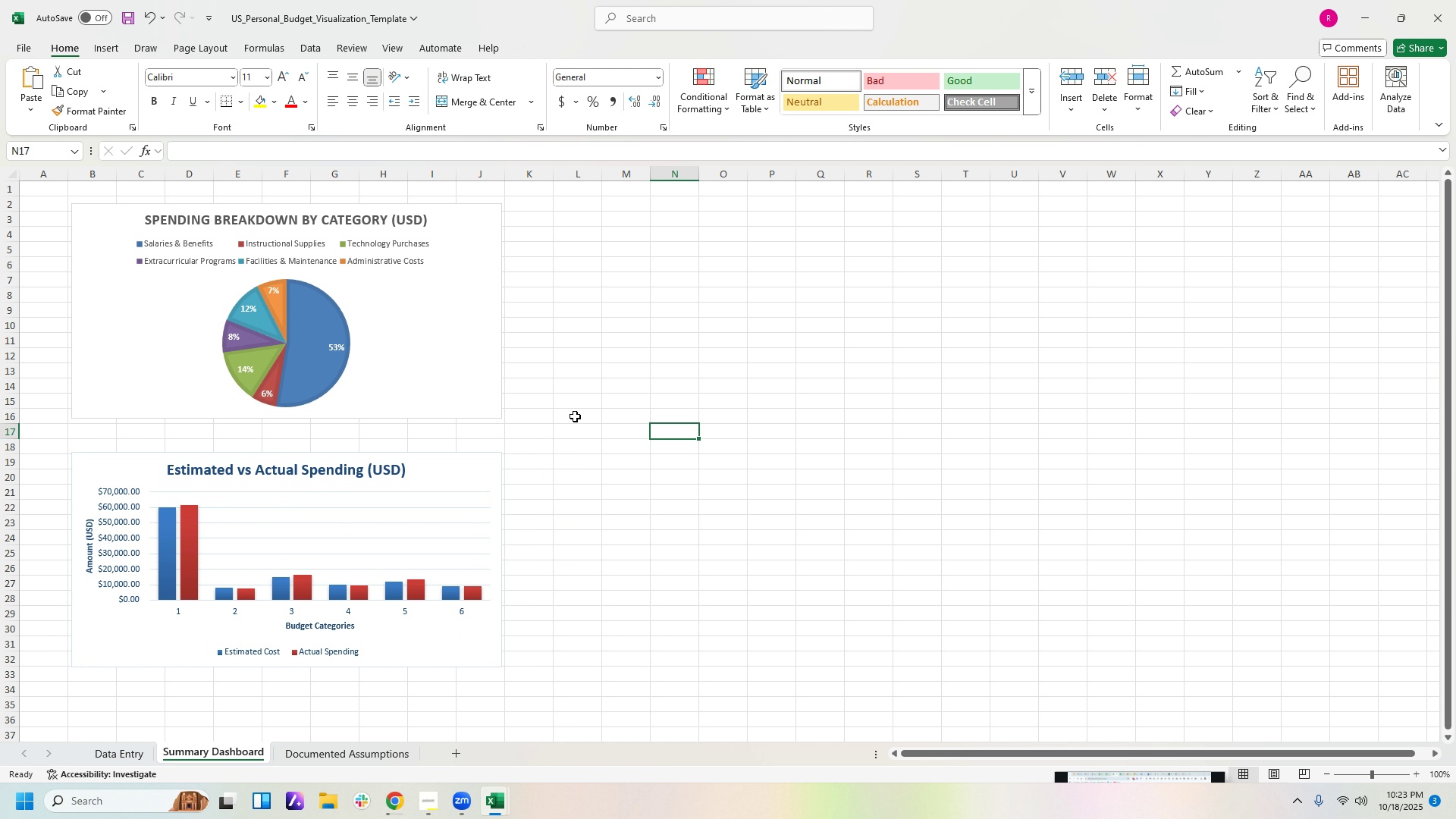 
mouse_move([557, 447])
 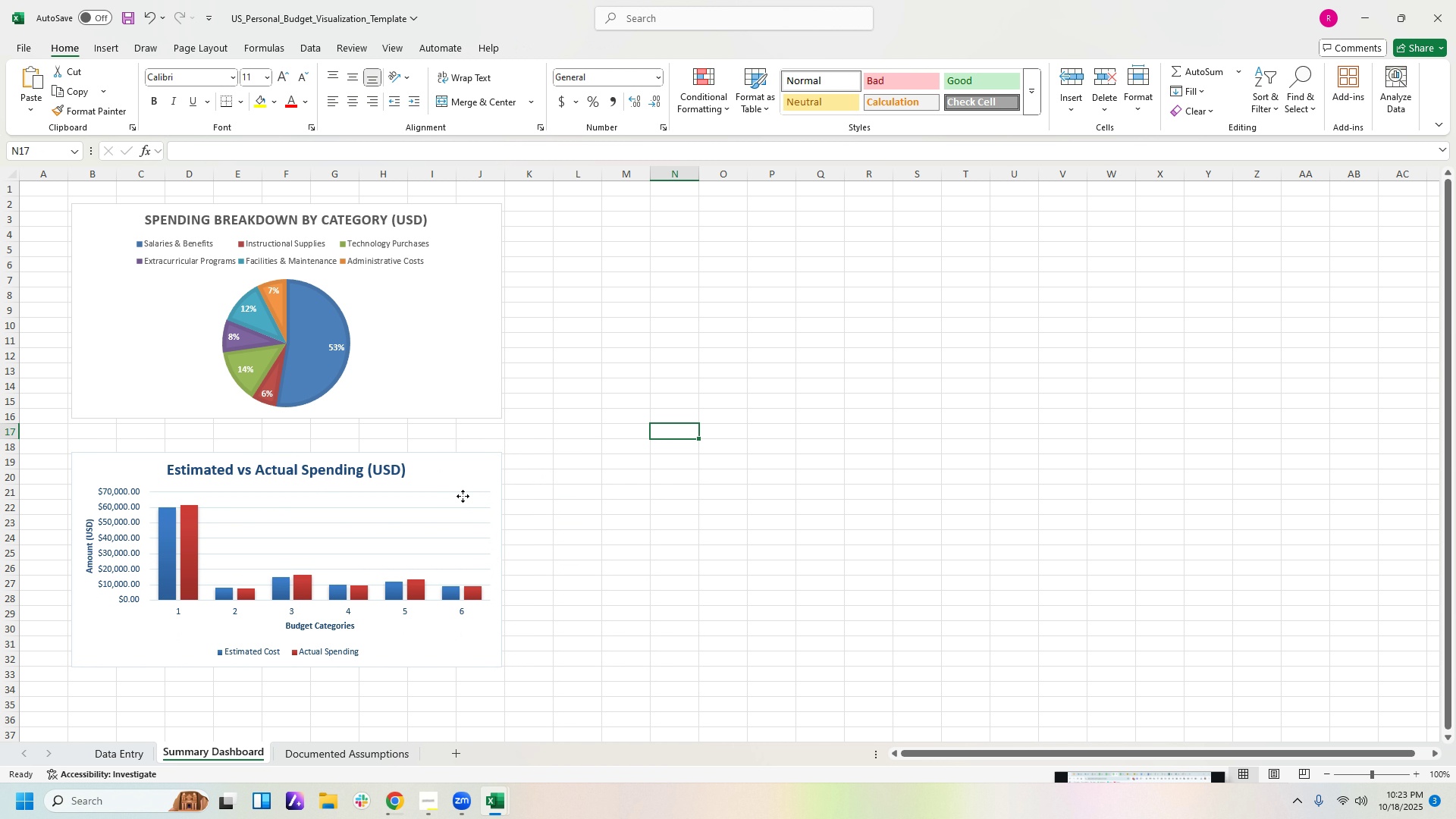 
left_click([463, 496])
 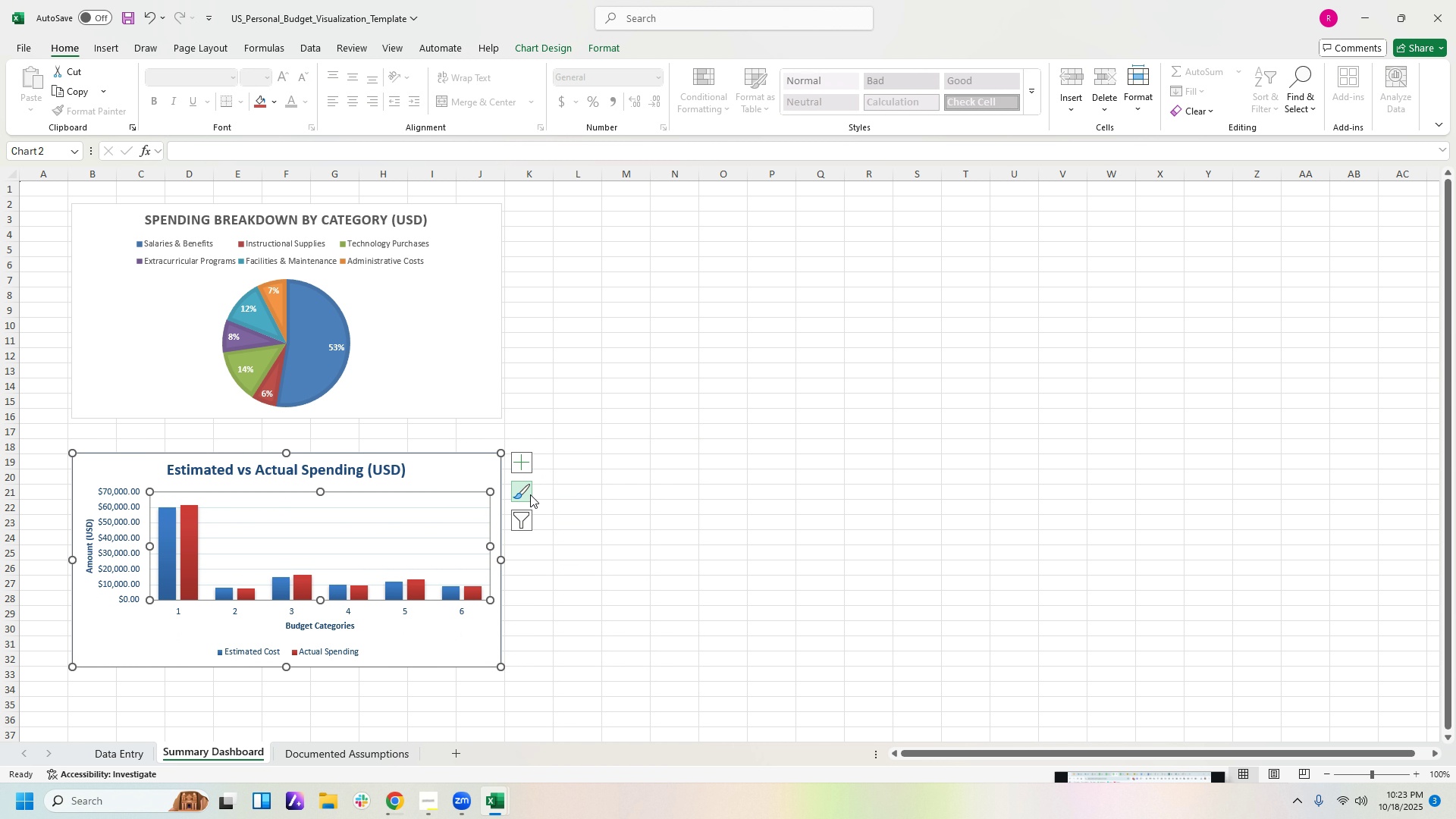 
left_click([530, 494])
 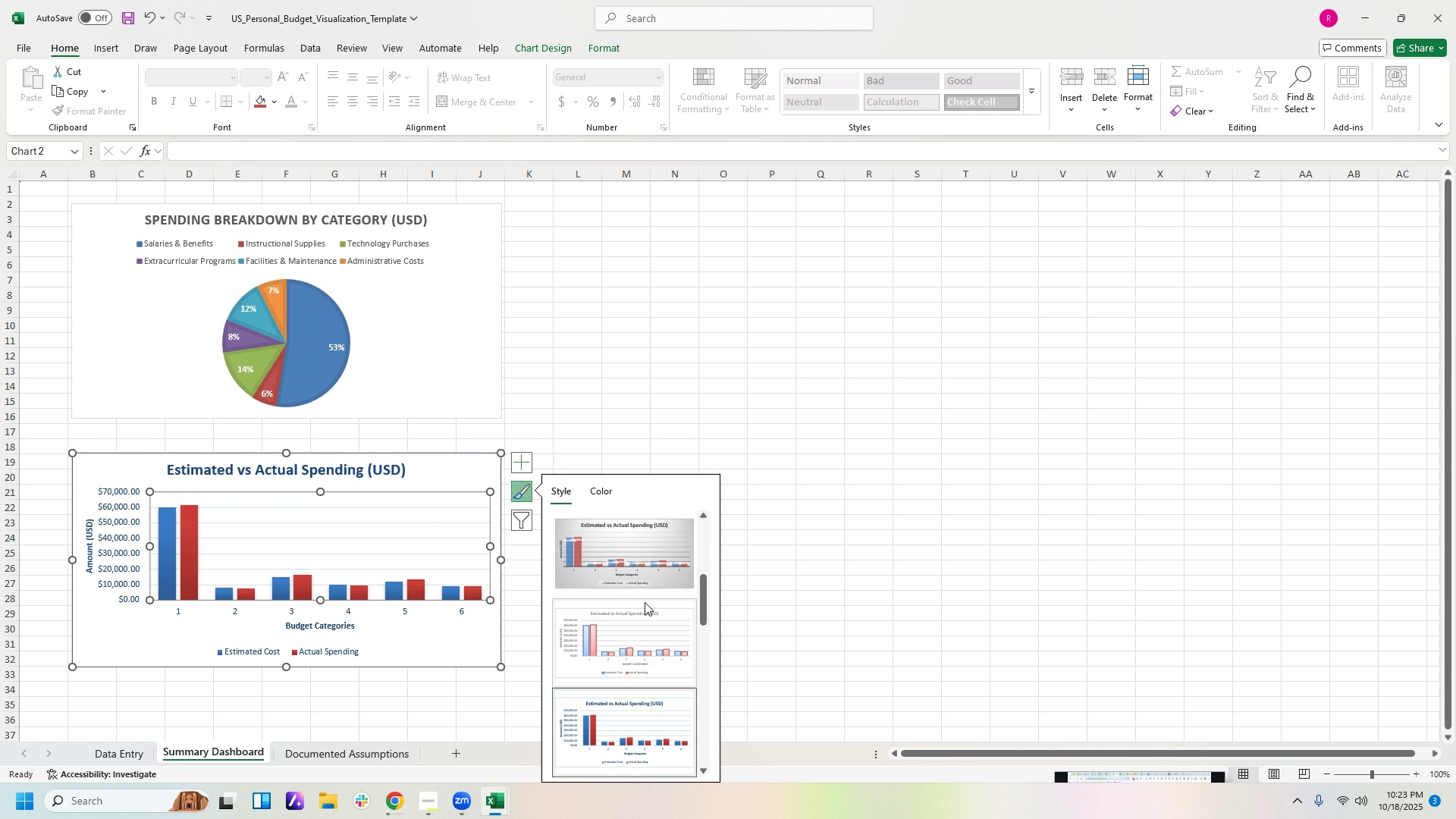 
scroll: coordinate [657, 558], scroll_direction: up, amount: 2.0
 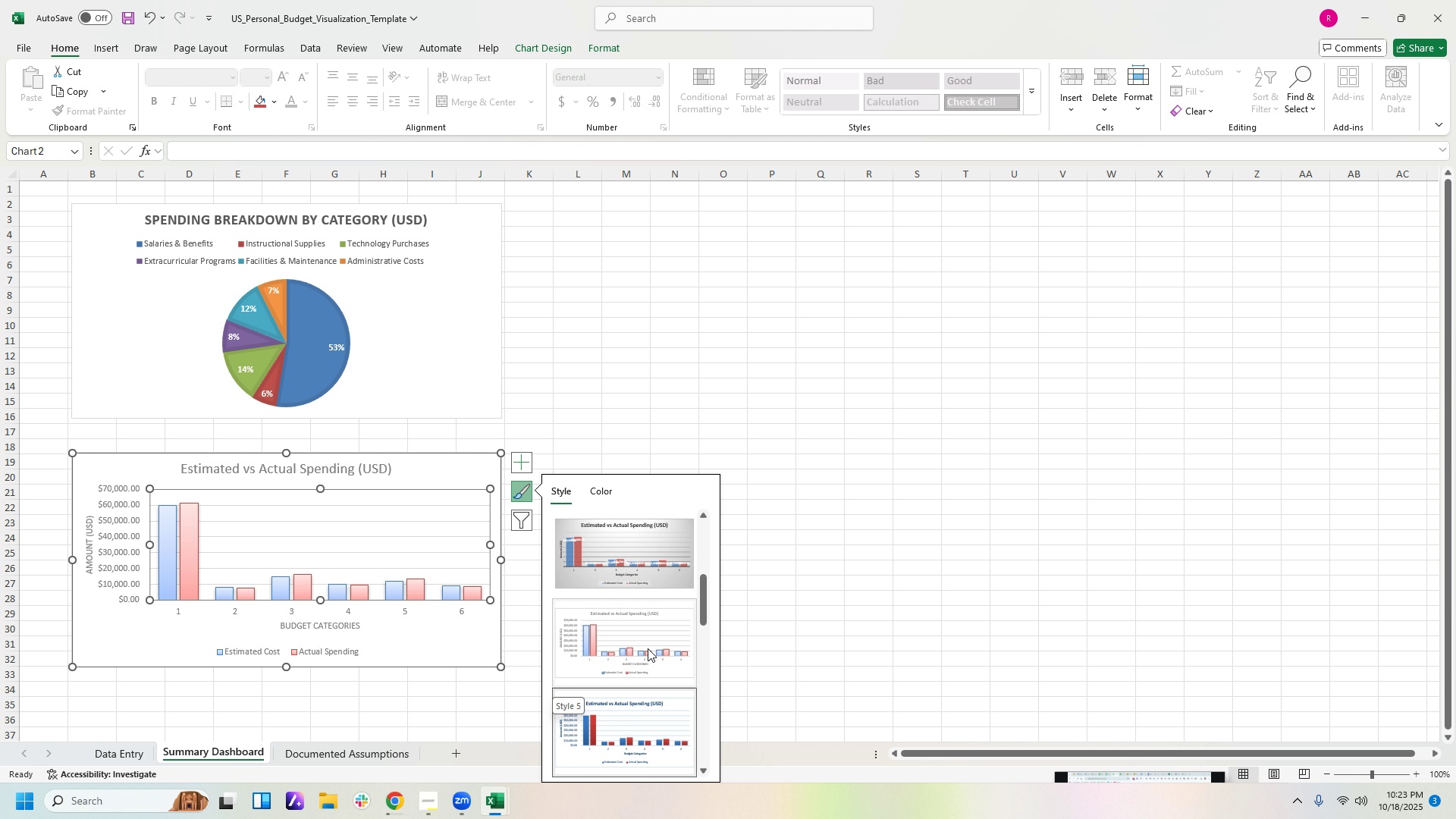 
wait(5.53)
 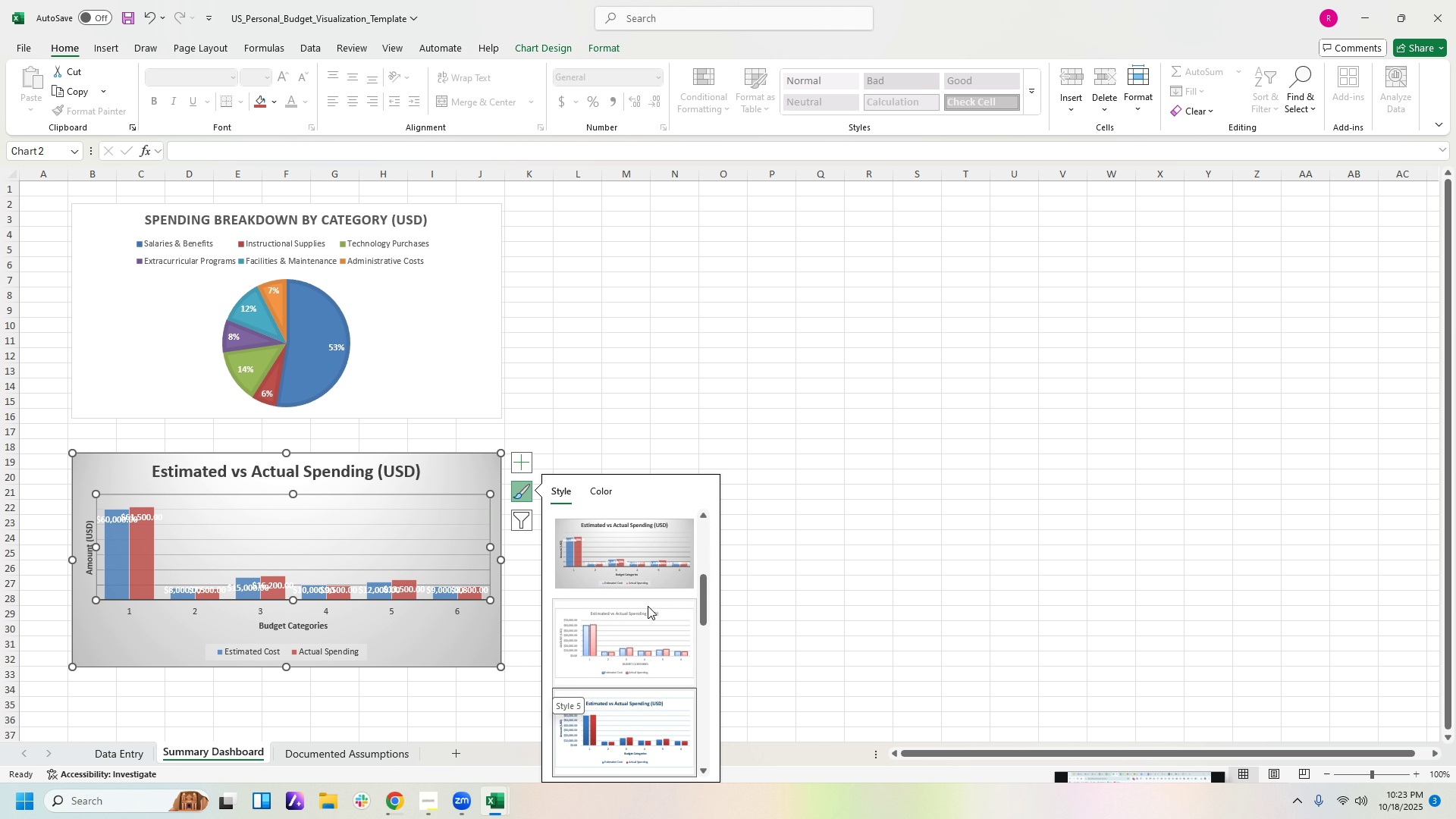 
scroll: coordinate [654, 727], scroll_direction: down, amount: 1.0
 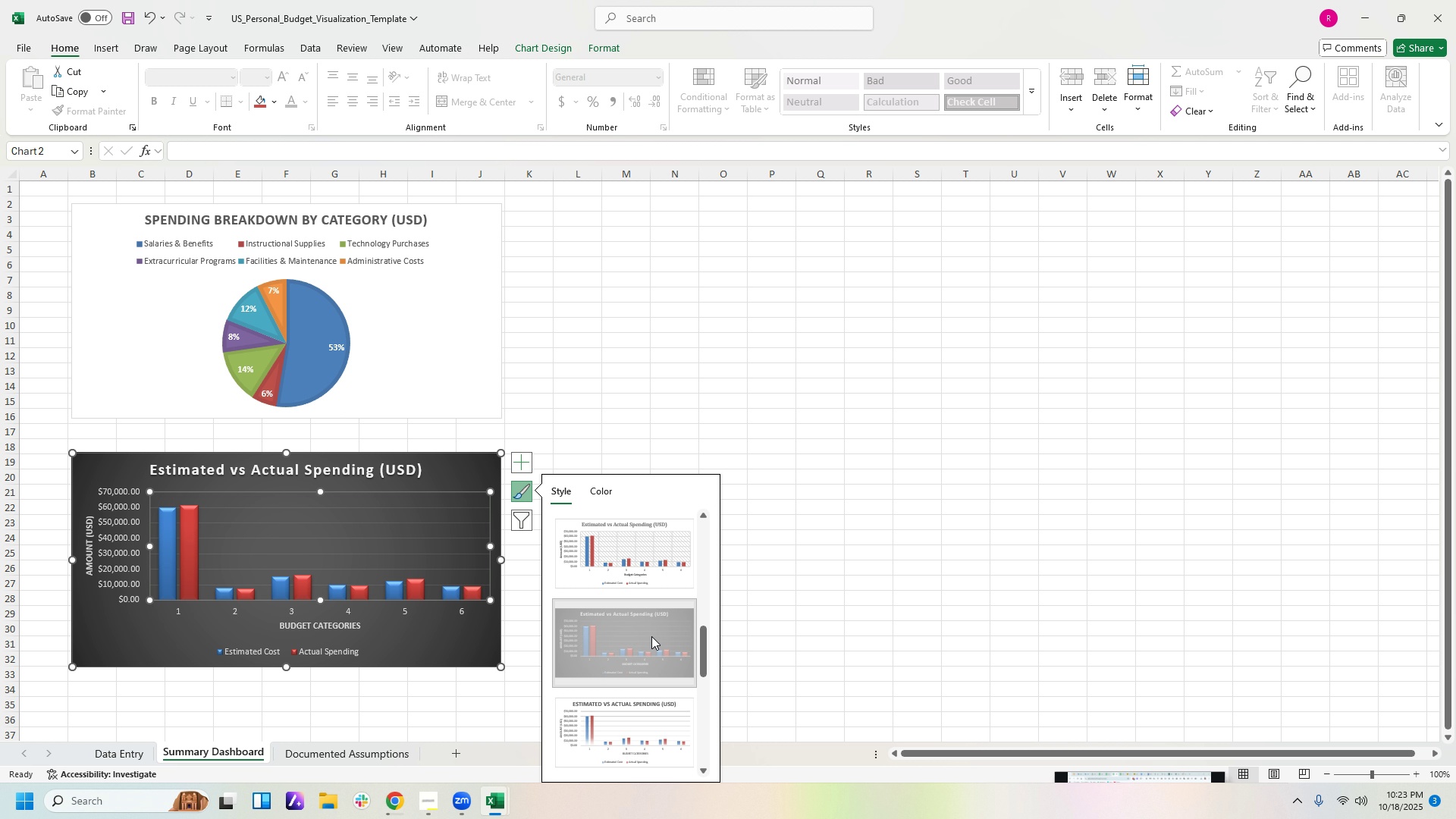 
left_click([651, 636])
 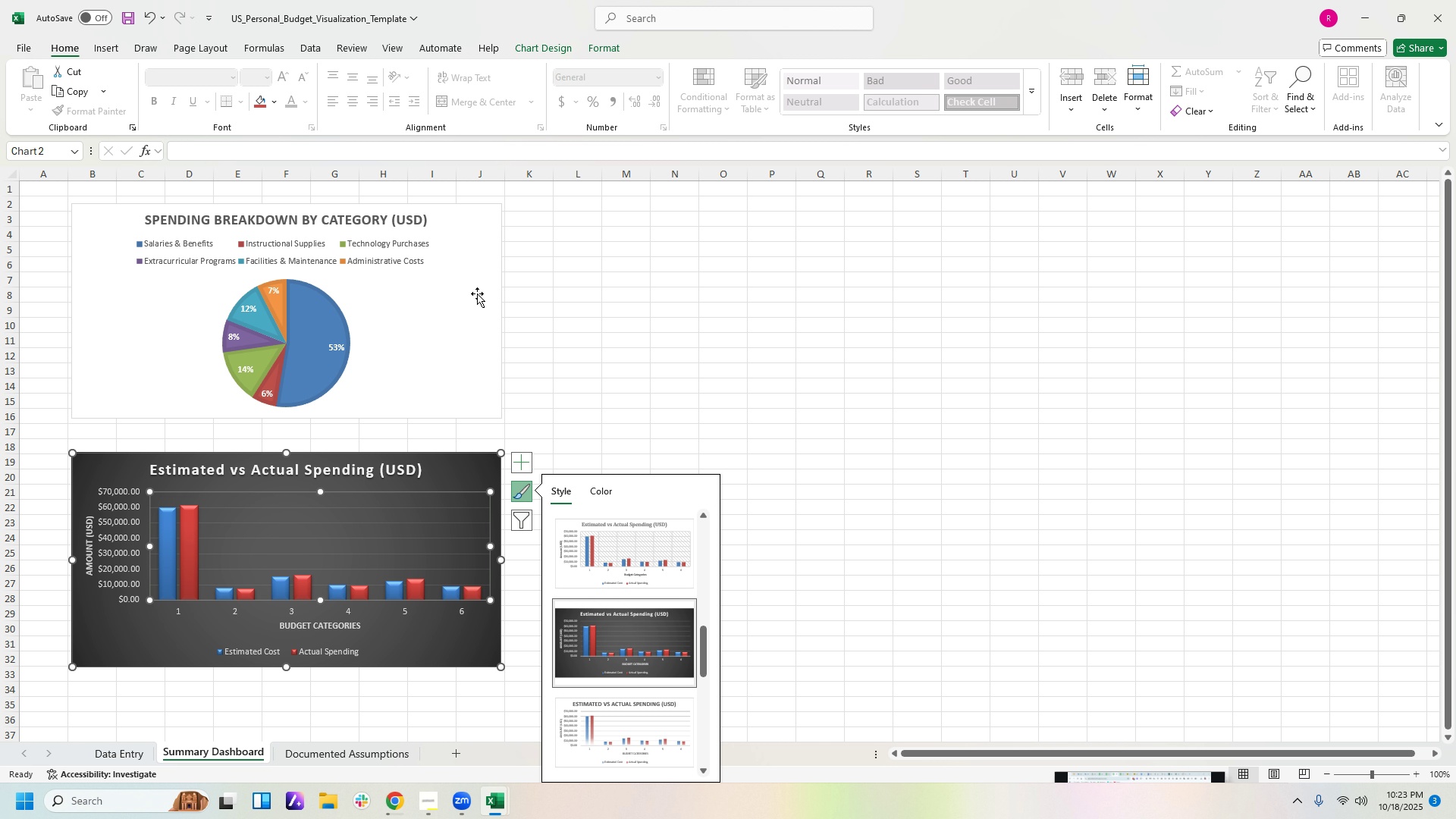 
left_click([477, 293])
 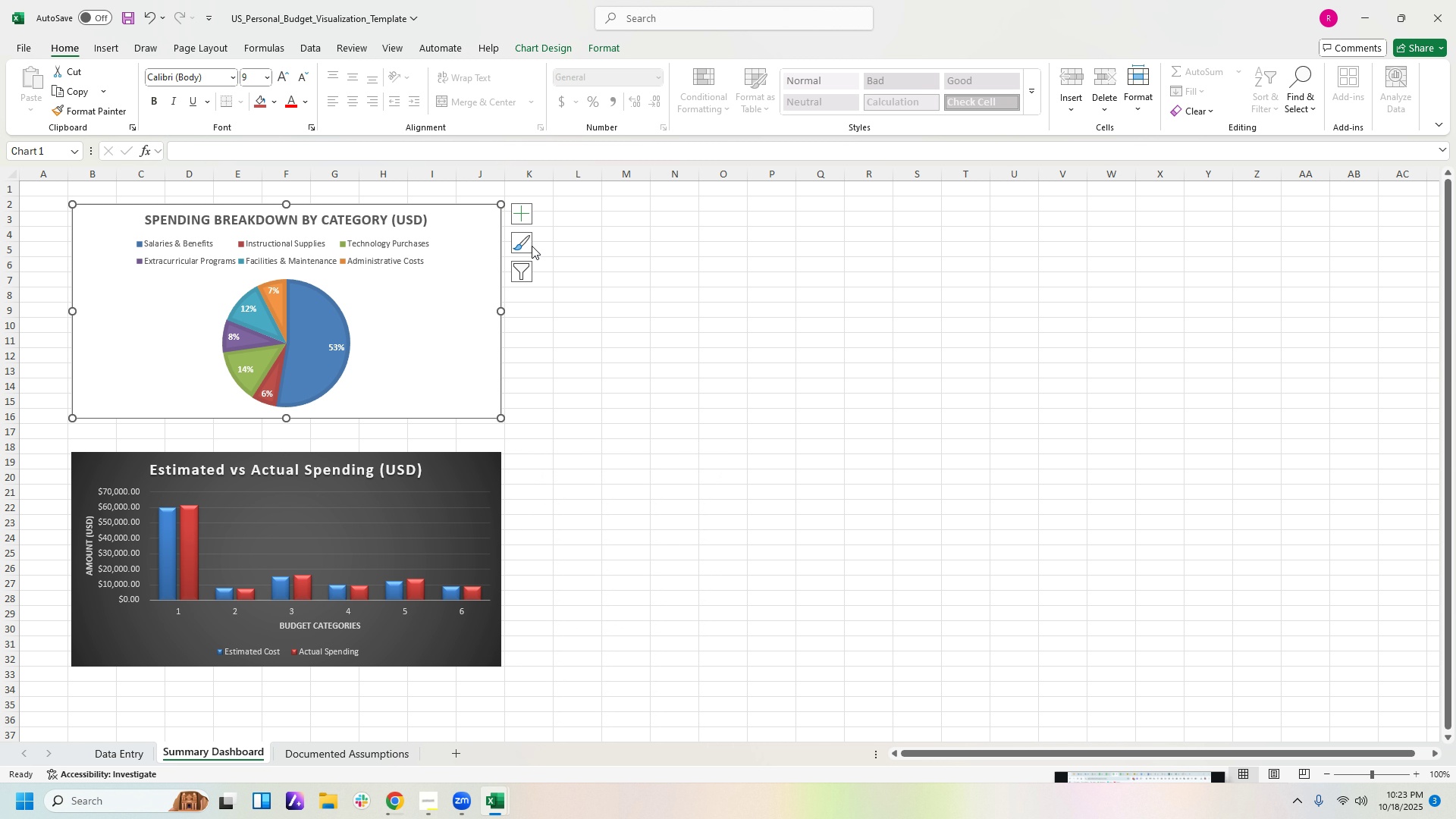 
left_click([531, 245])
 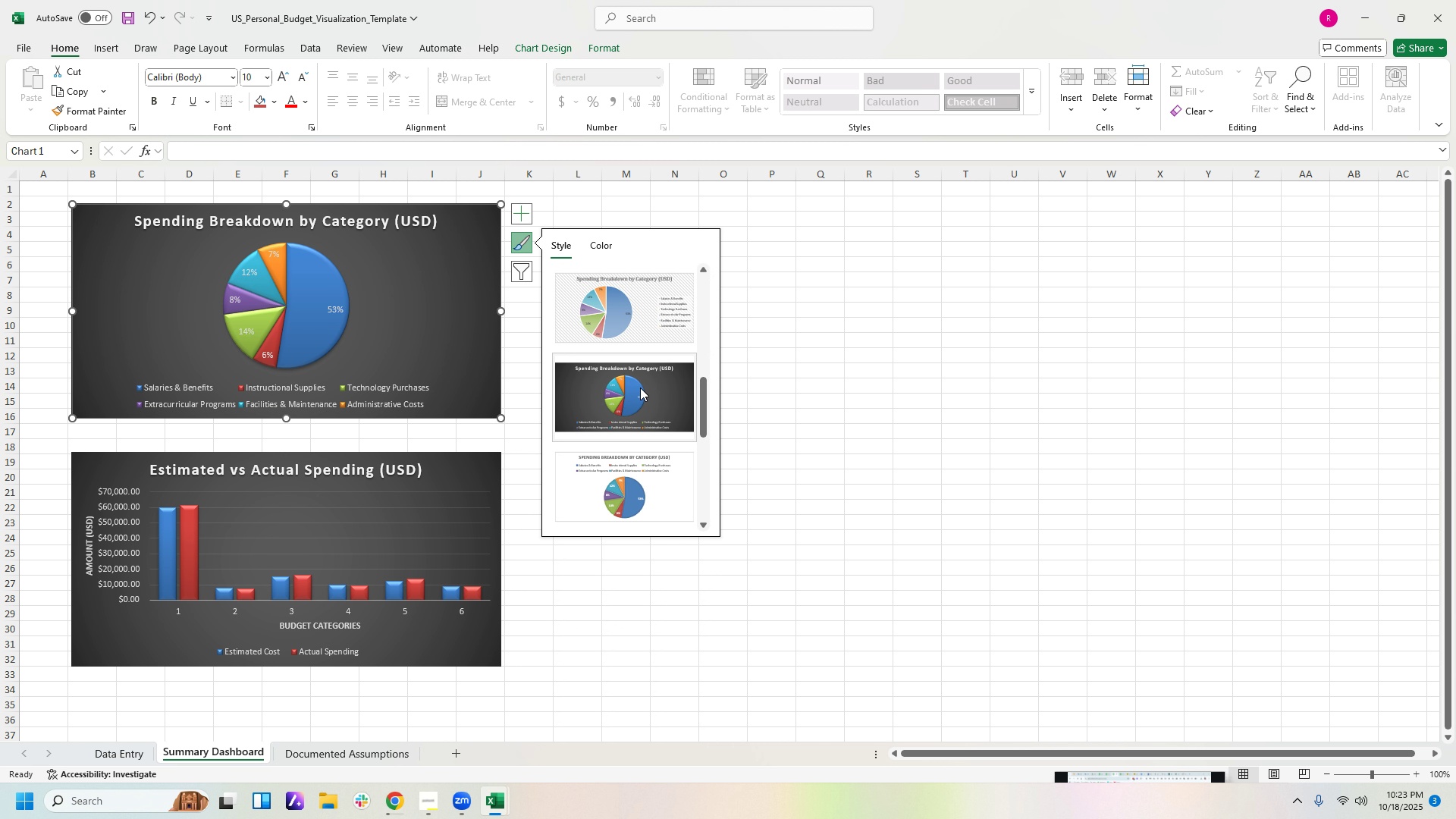 
left_click([584, 629])
 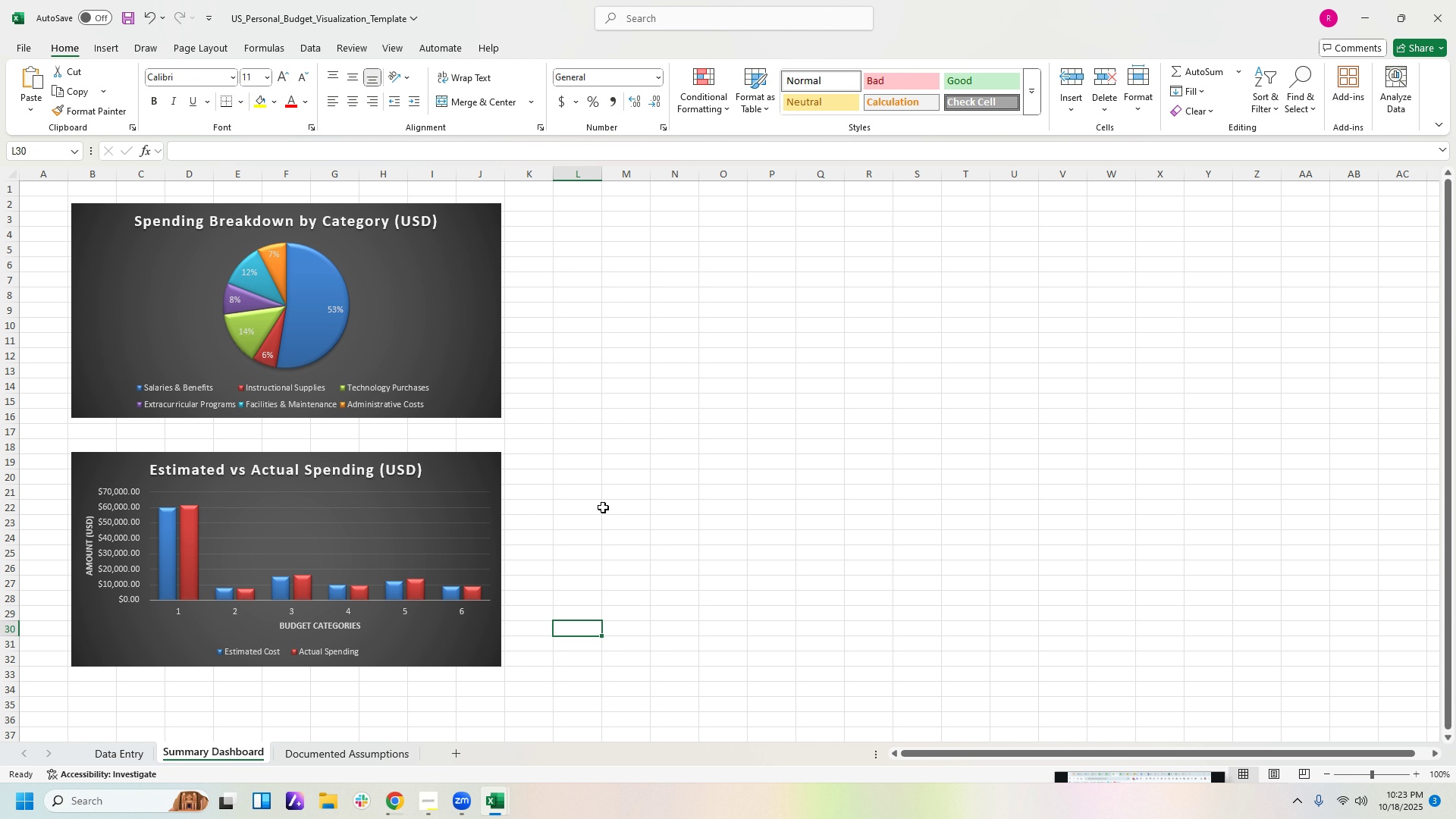 
scroll: coordinate [614, 507], scroll_direction: up, amount: 2.0
 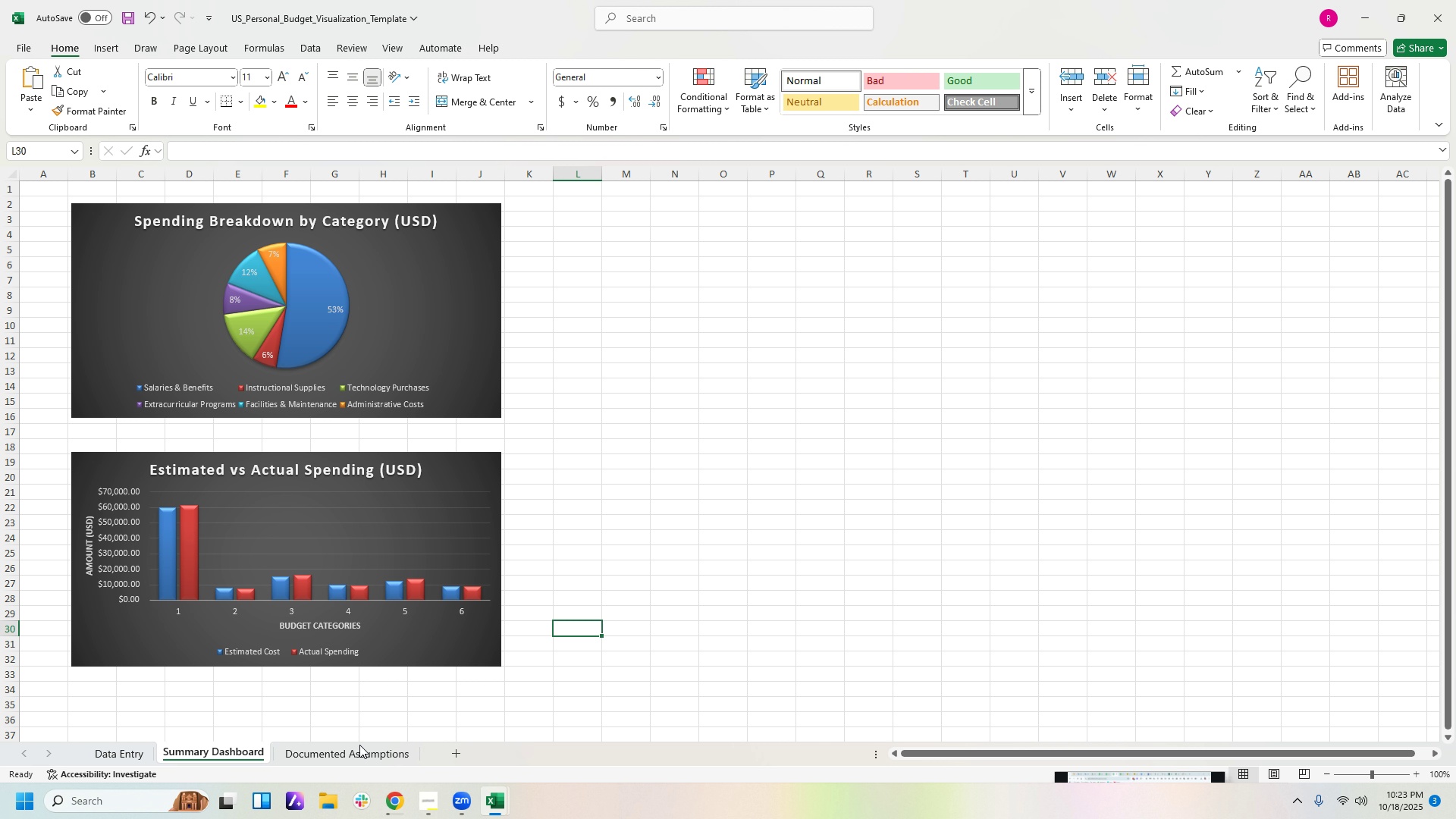 
wait(5.49)
 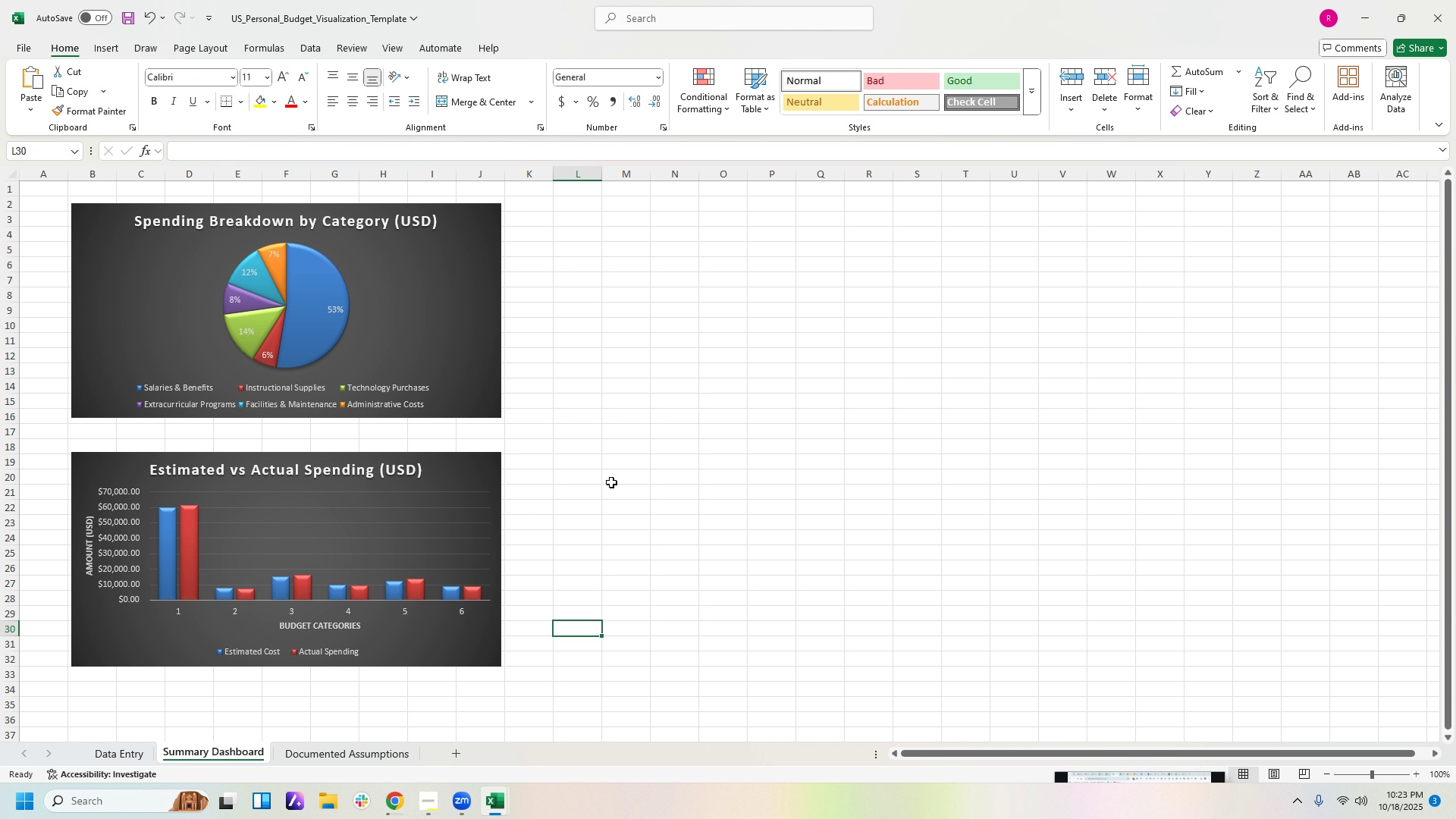 
left_click([350, 758])
 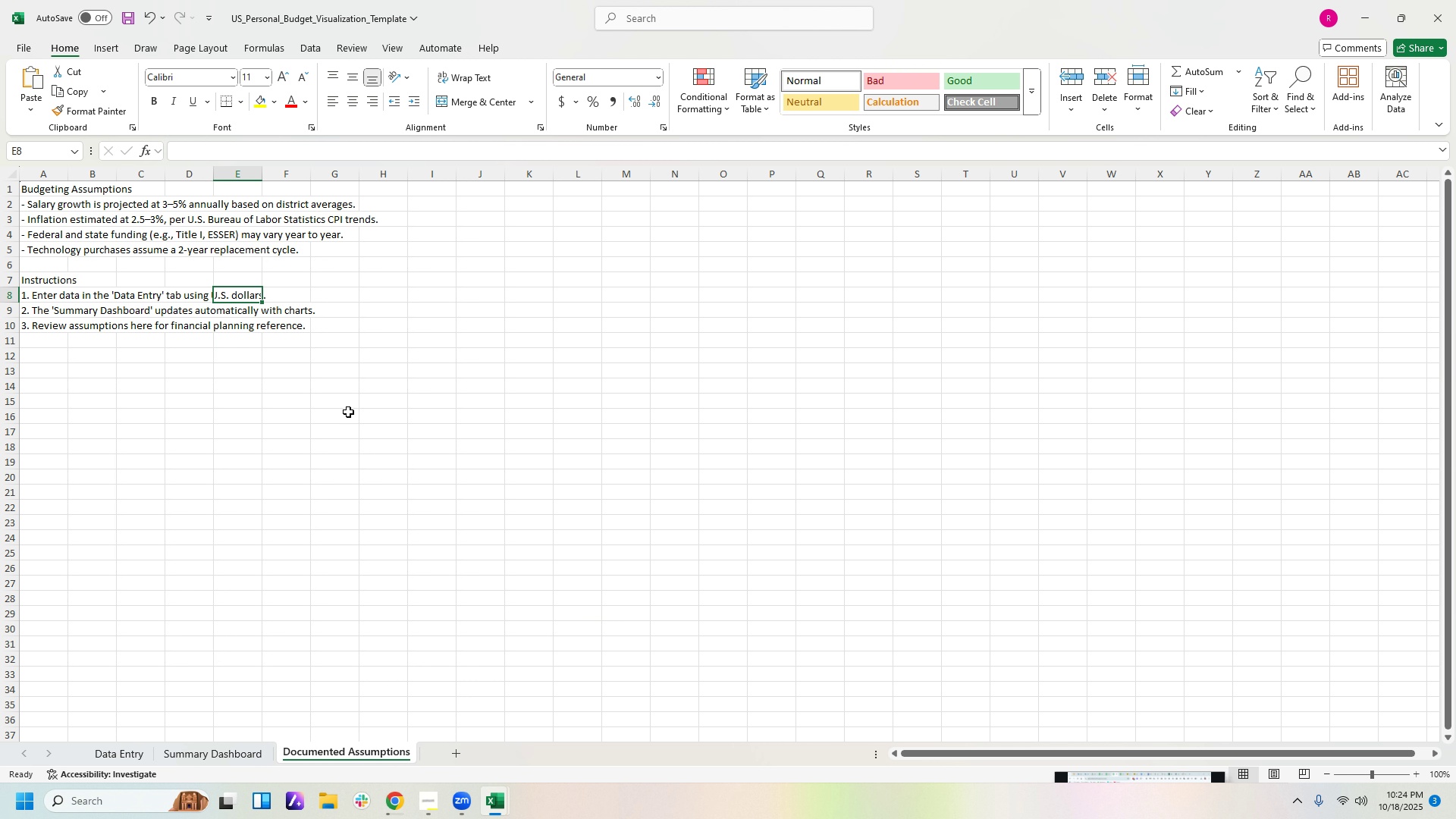 
wait(9.1)
 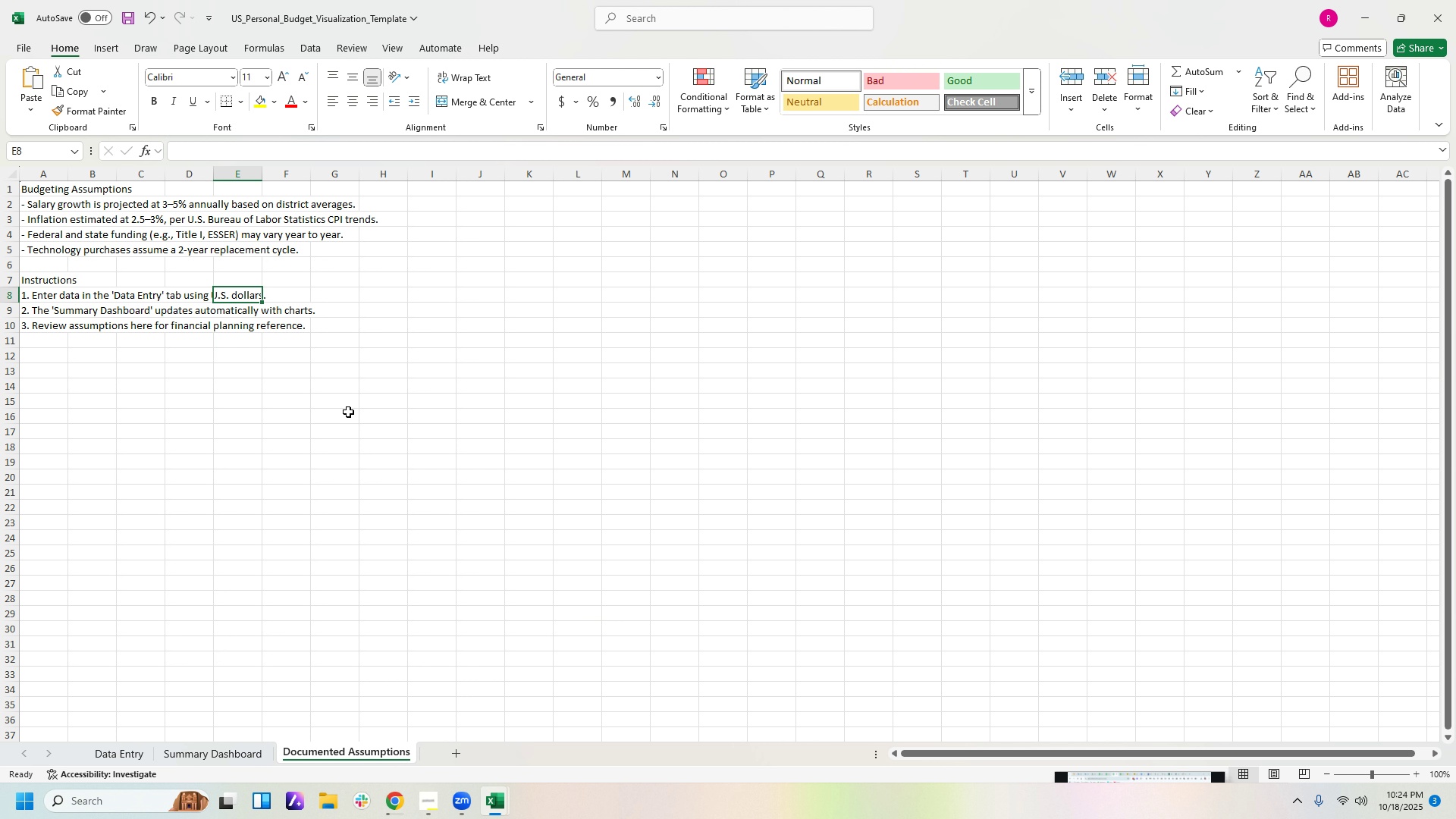 
scroll: coordinate [548, 513], scroll_direction: down, amount: 2.0
 